 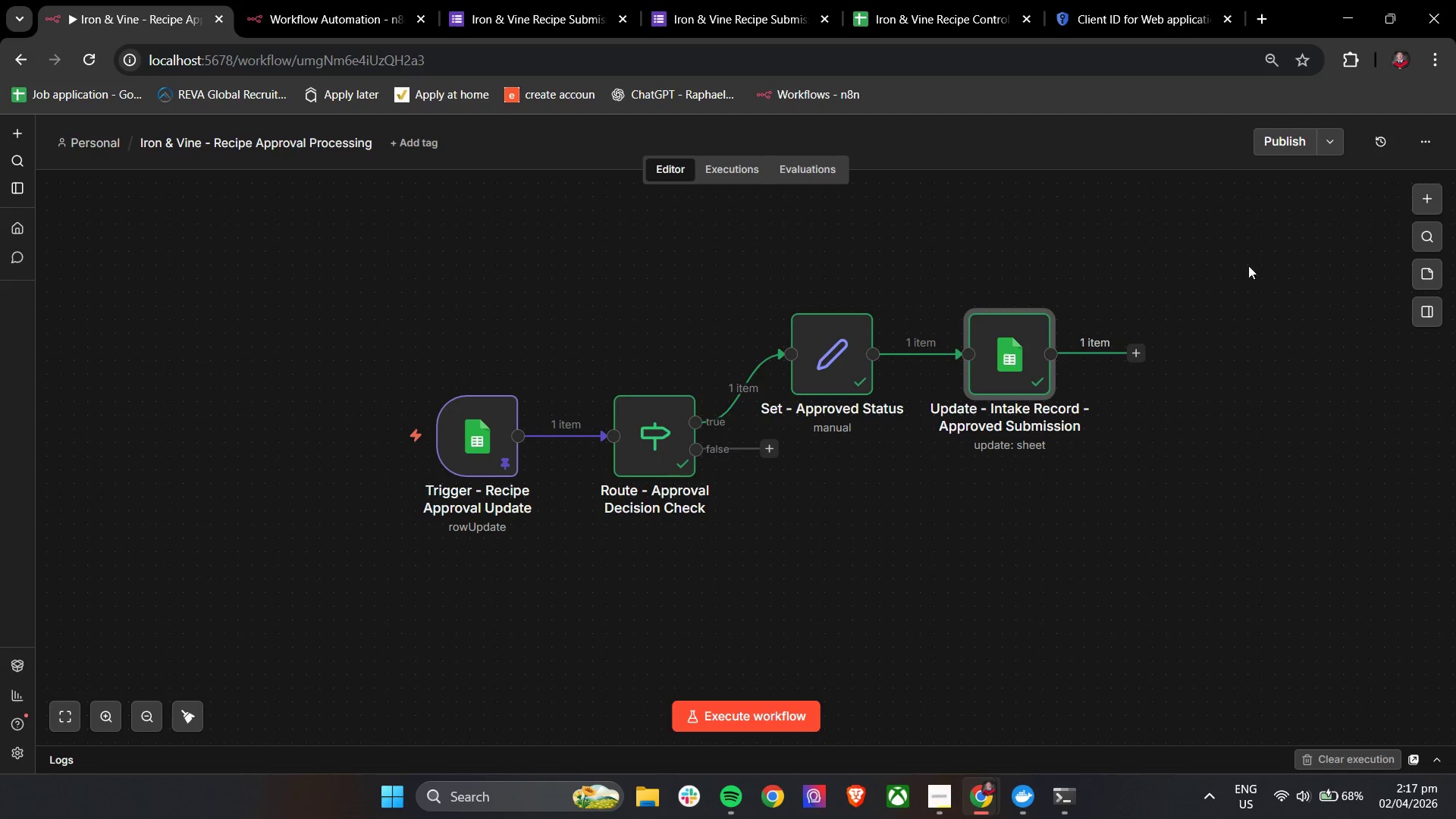 
hold_key(key=ControlLeft, duration=0.67)
left_click_drag(start_coordinate=[1049, 560], to_coordinate=[997, 509])
 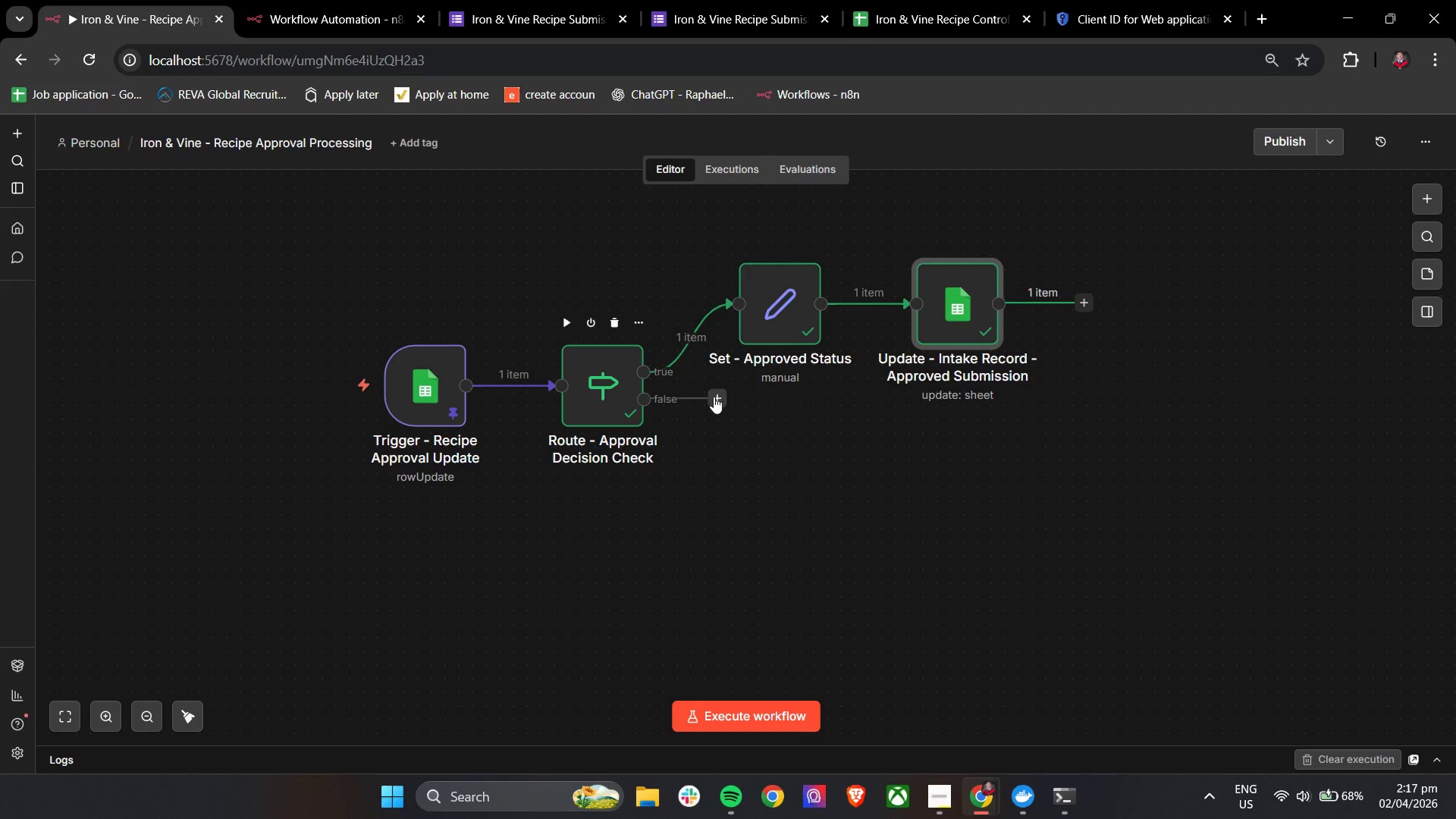 
wait(8.12)
 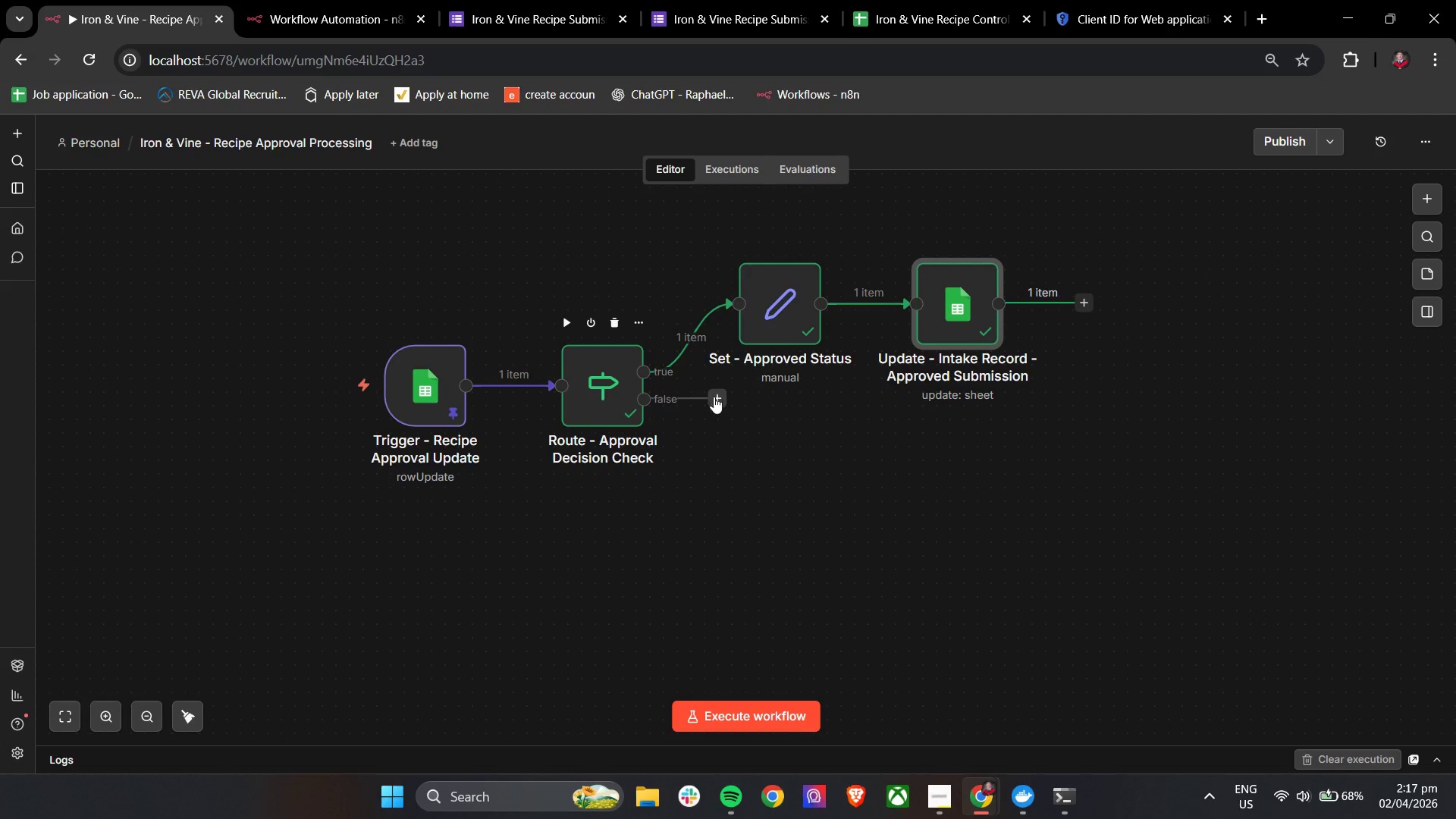 
left_click([714, 397])
 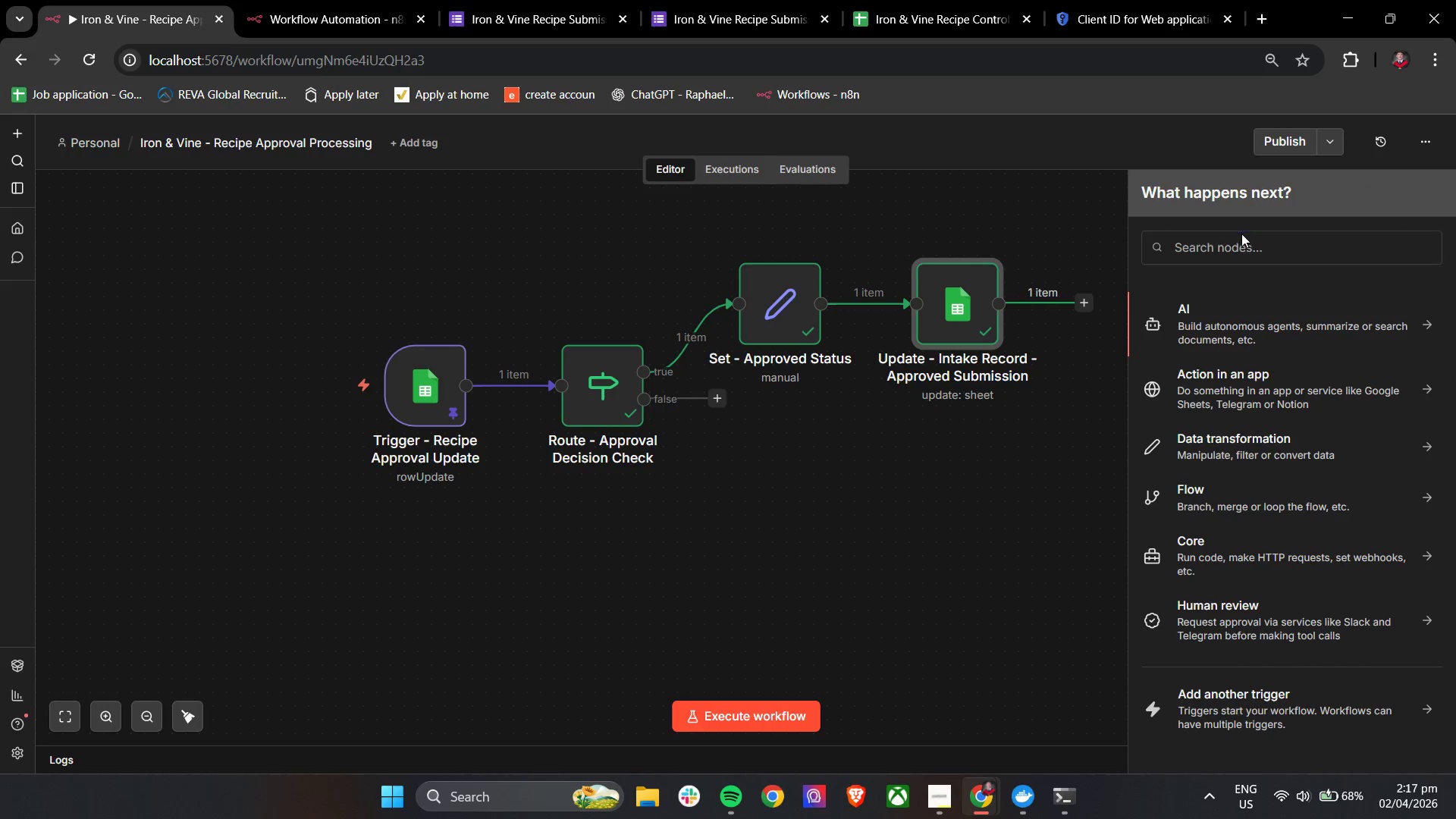 
double_click([1238, 245])
 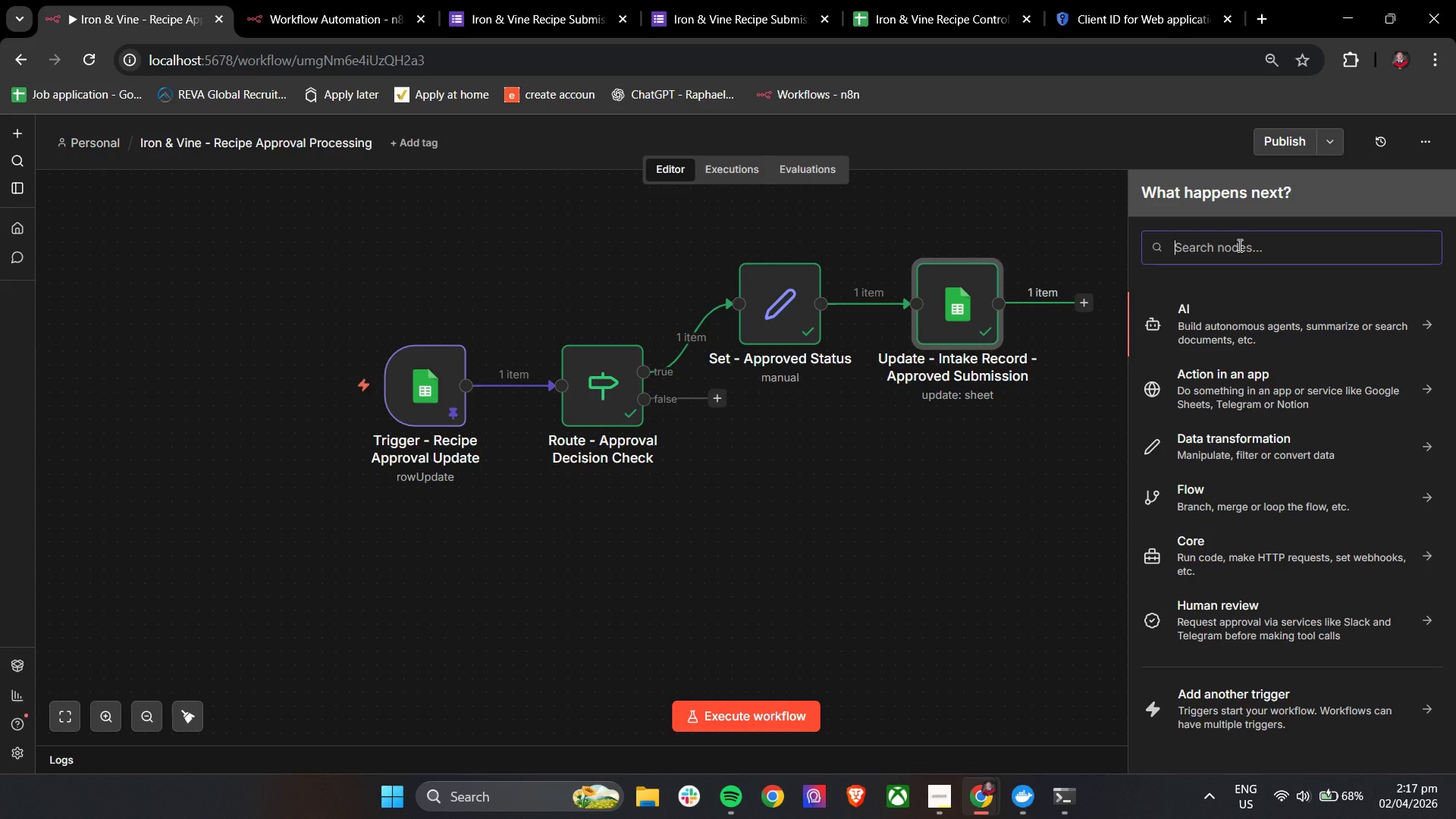 
wait(16.59)
 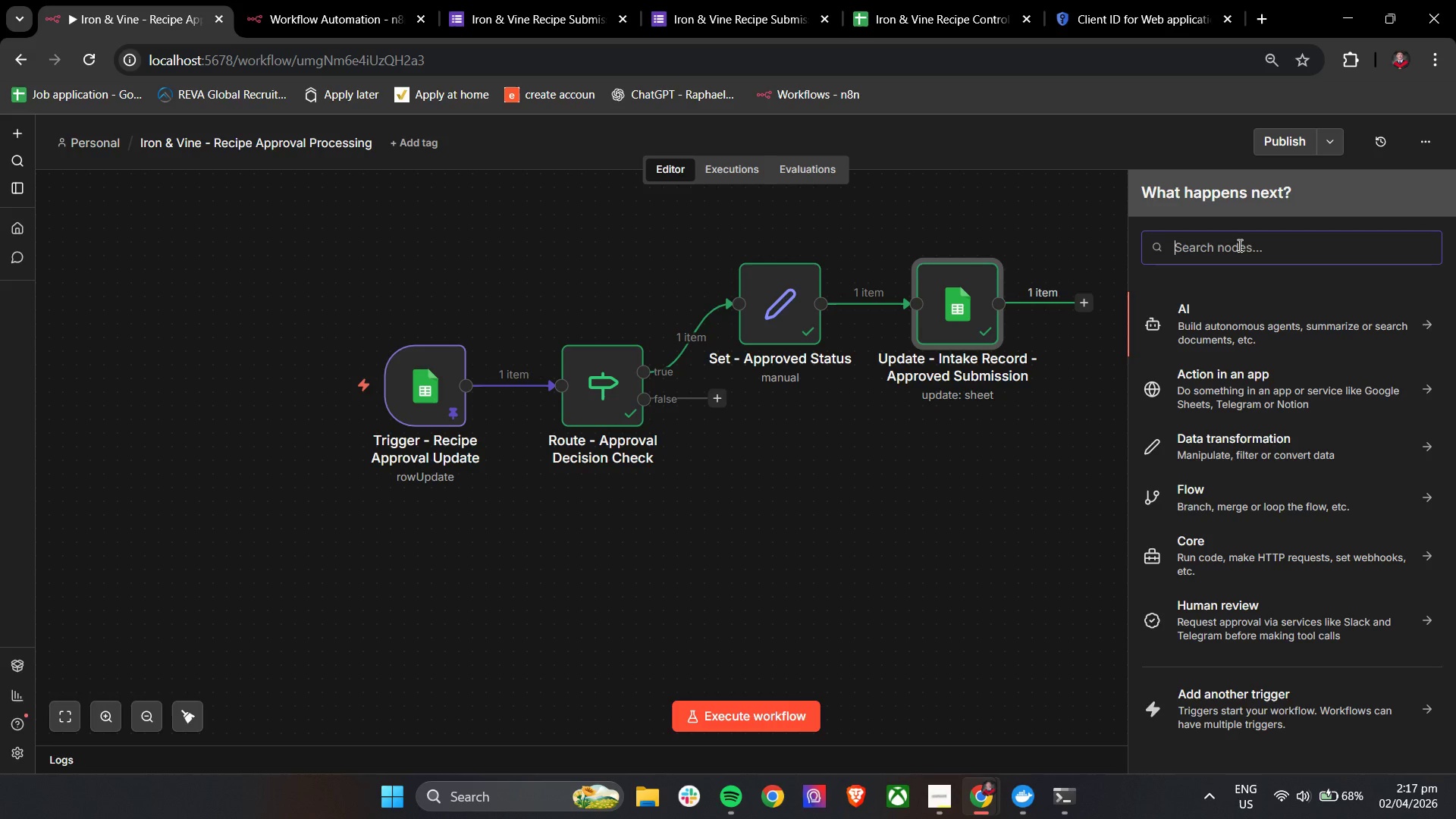 
type(if)
 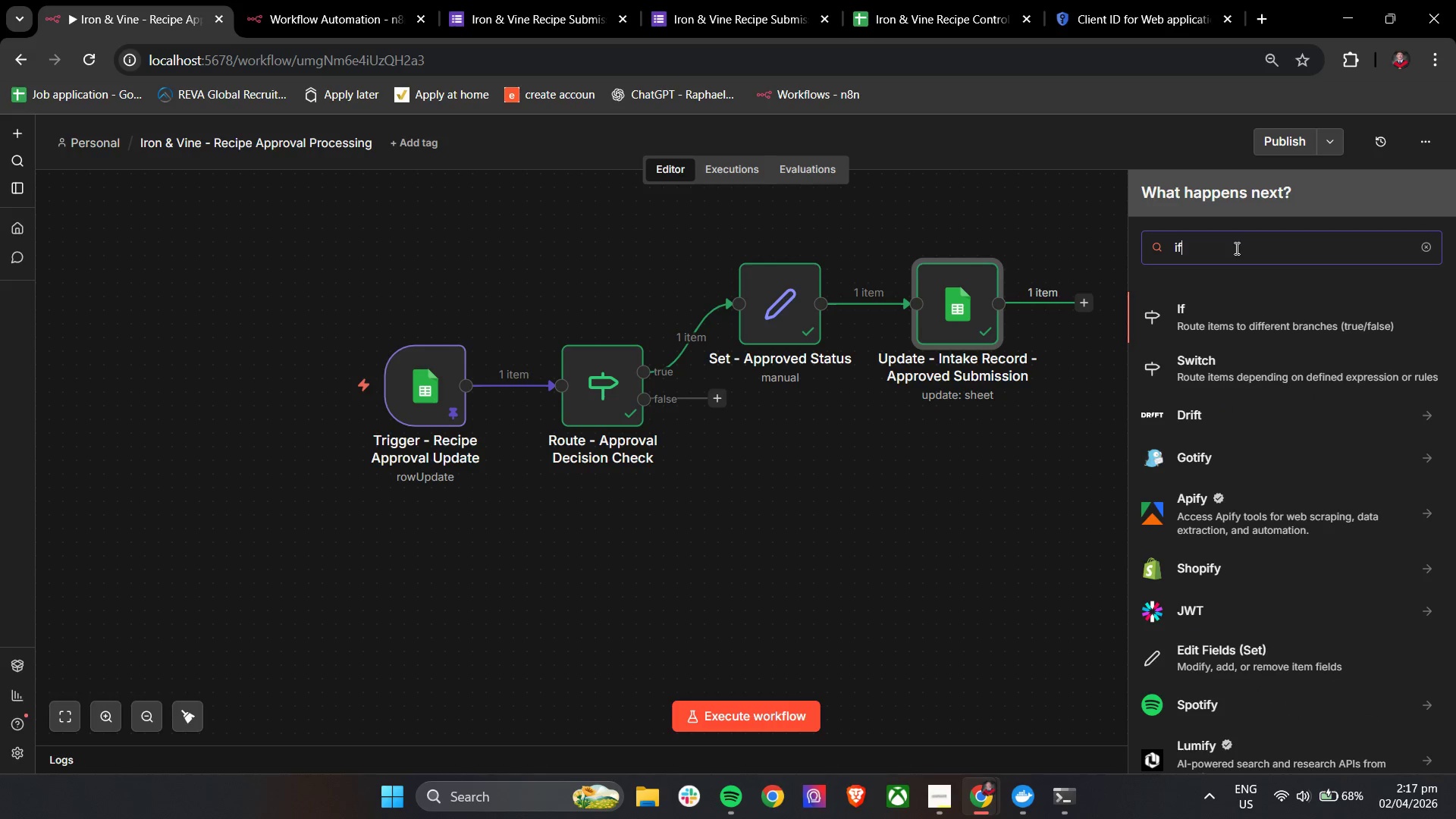 
left_click([1227, 306])
 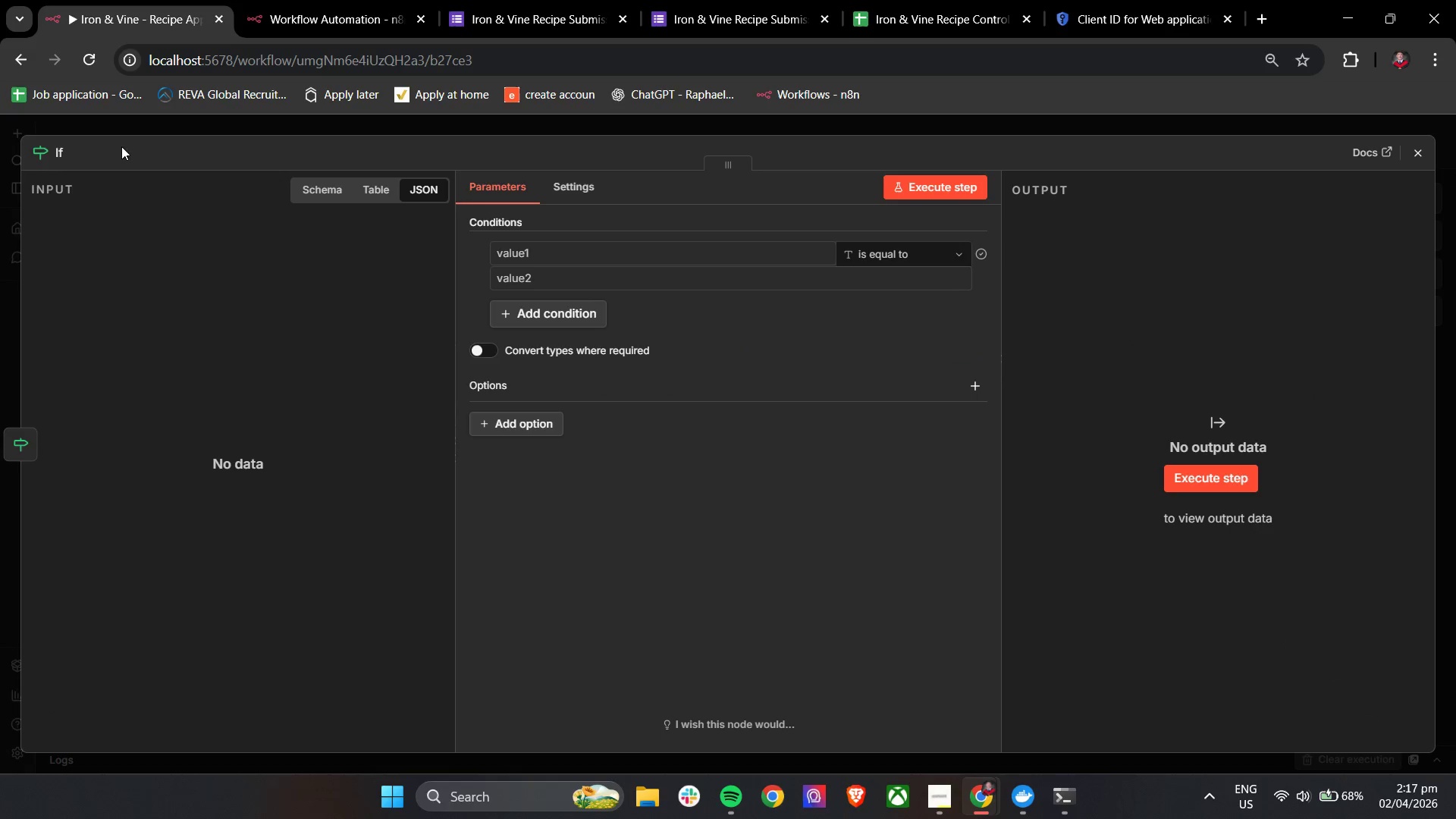 
left_click([56, 153])
 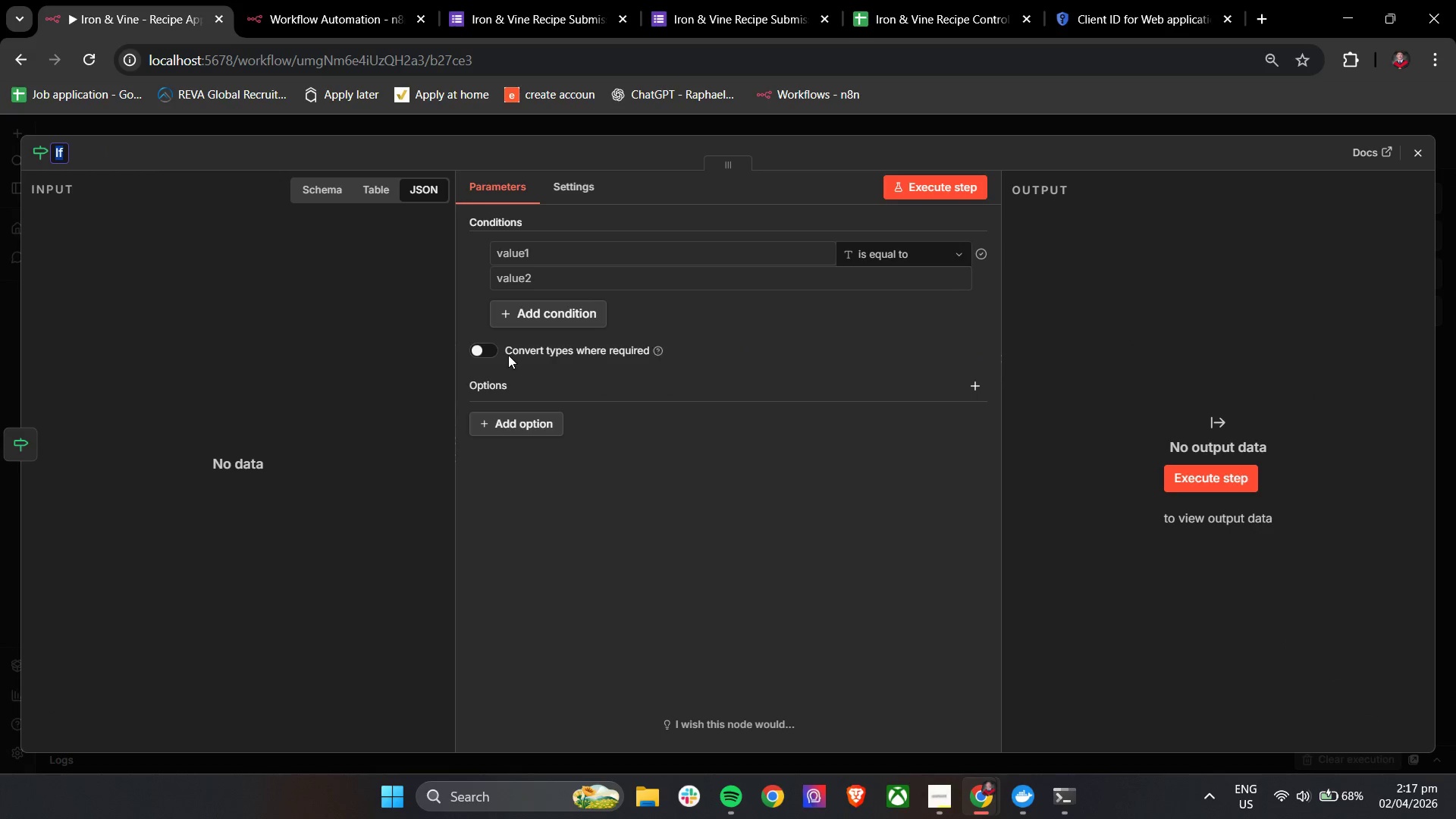 
type(Routre)
key(Backspace)
key(Backspace)
type(e Rejection)
key(Backspace)
key(Backspace)
key(Backspace)
key(Backspace)
key(Backspace)
key(Backspace)
key(Backspace)
key(Backspace)
key(Backspace)
type(_)
key(Backspace)
type(- Rejection Decision Check)
 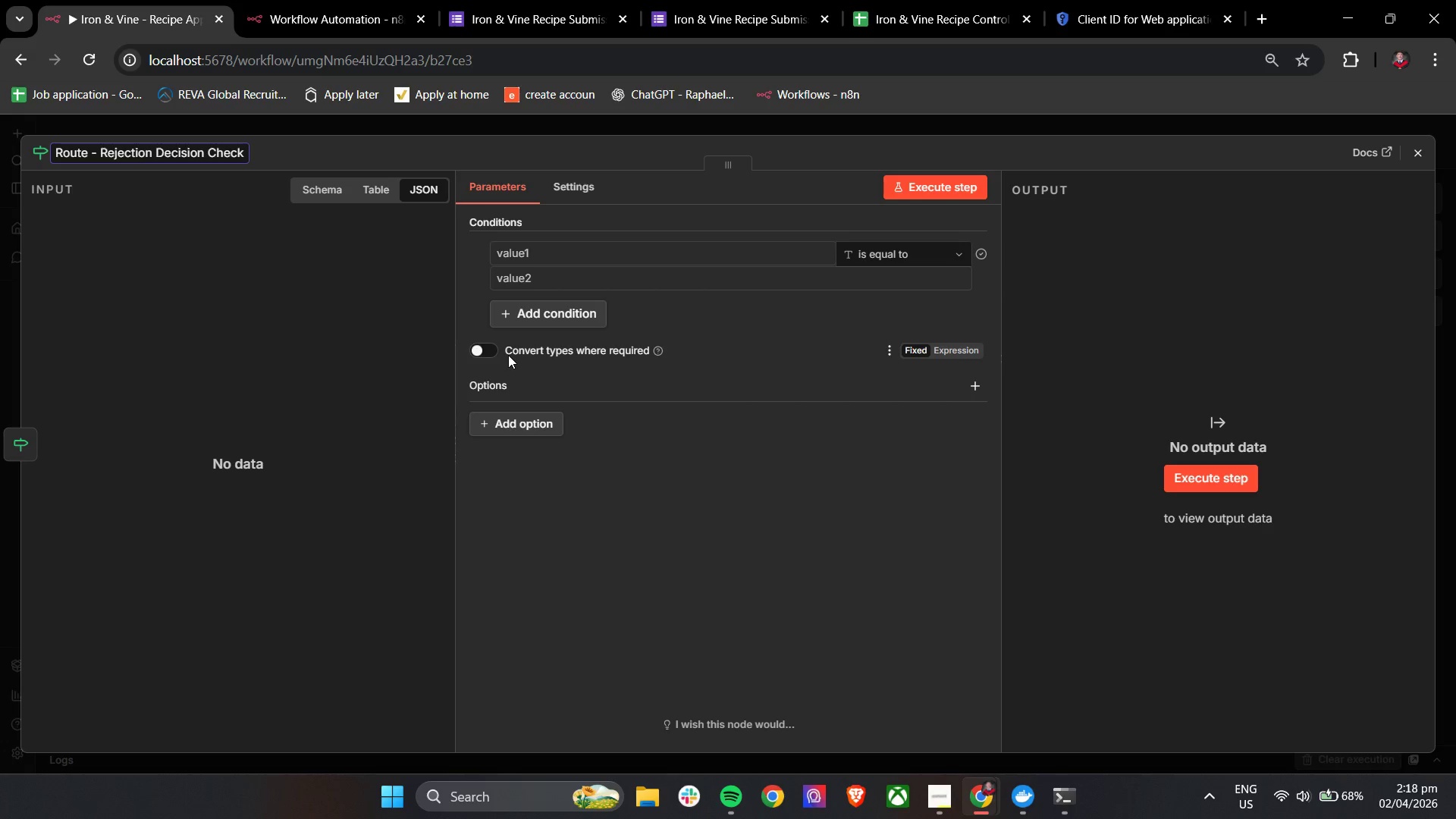 
left_click([646, 144])
 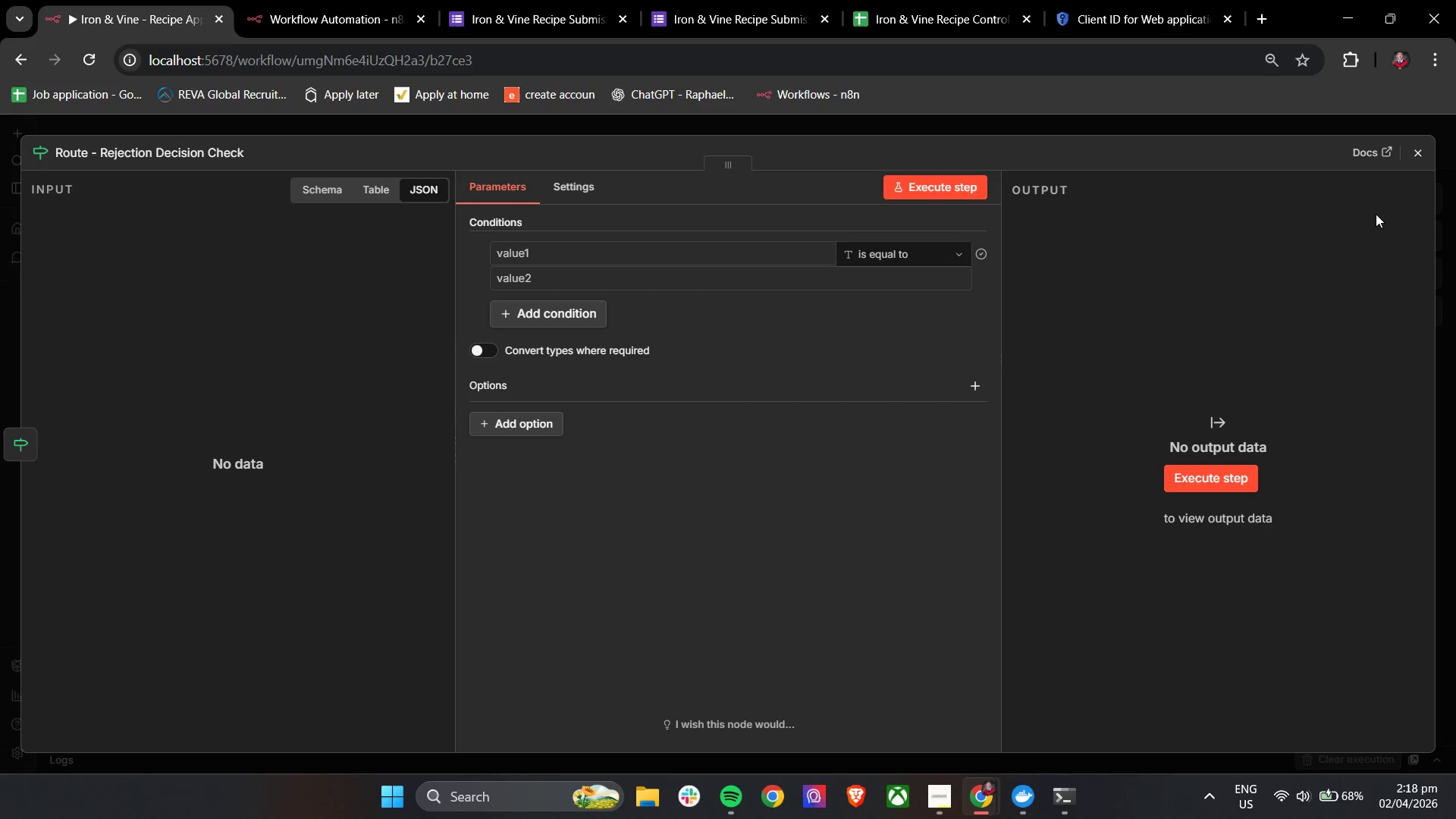 
left_click([1416, 149])
 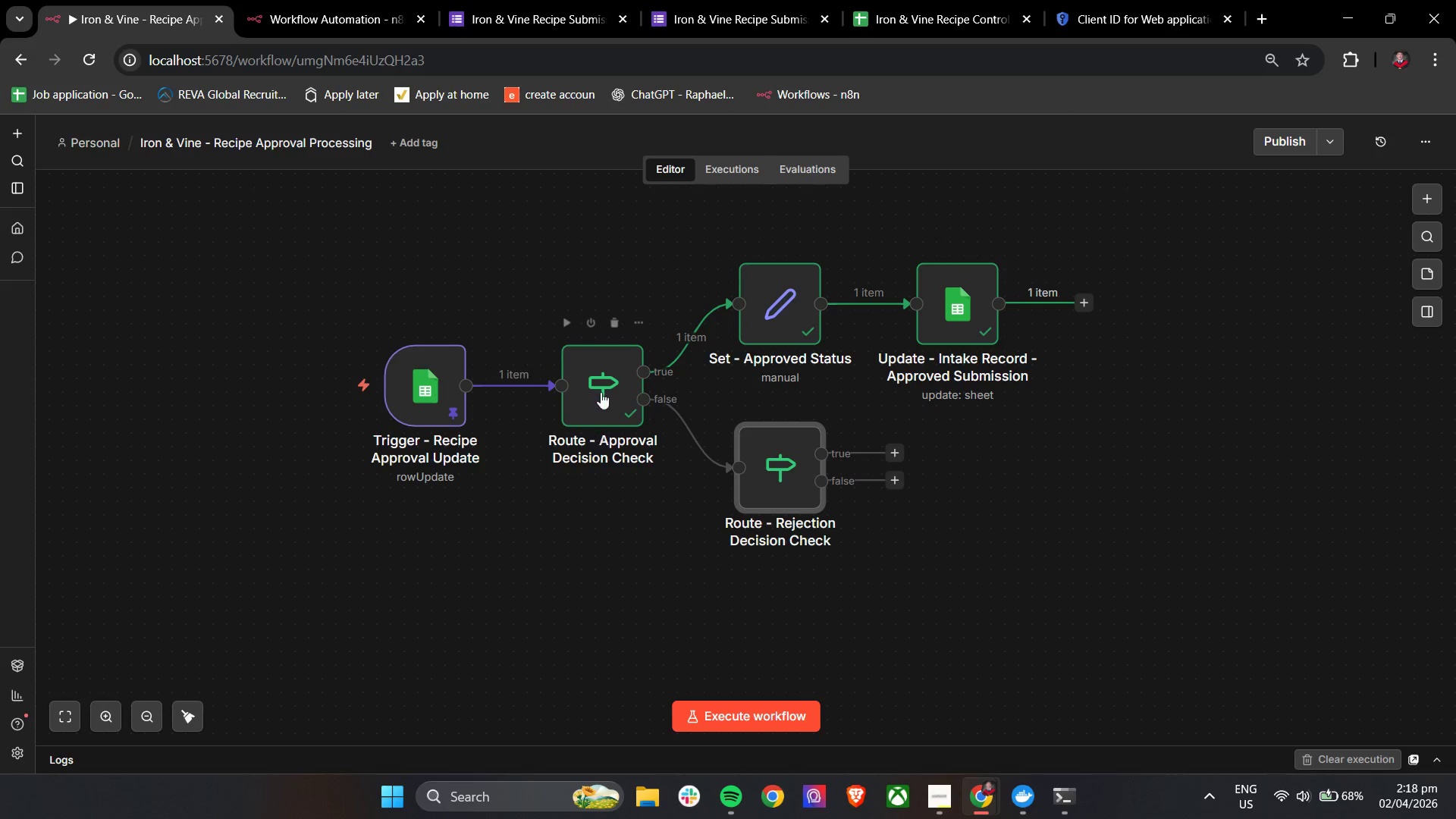 
double_click([601, 388])
 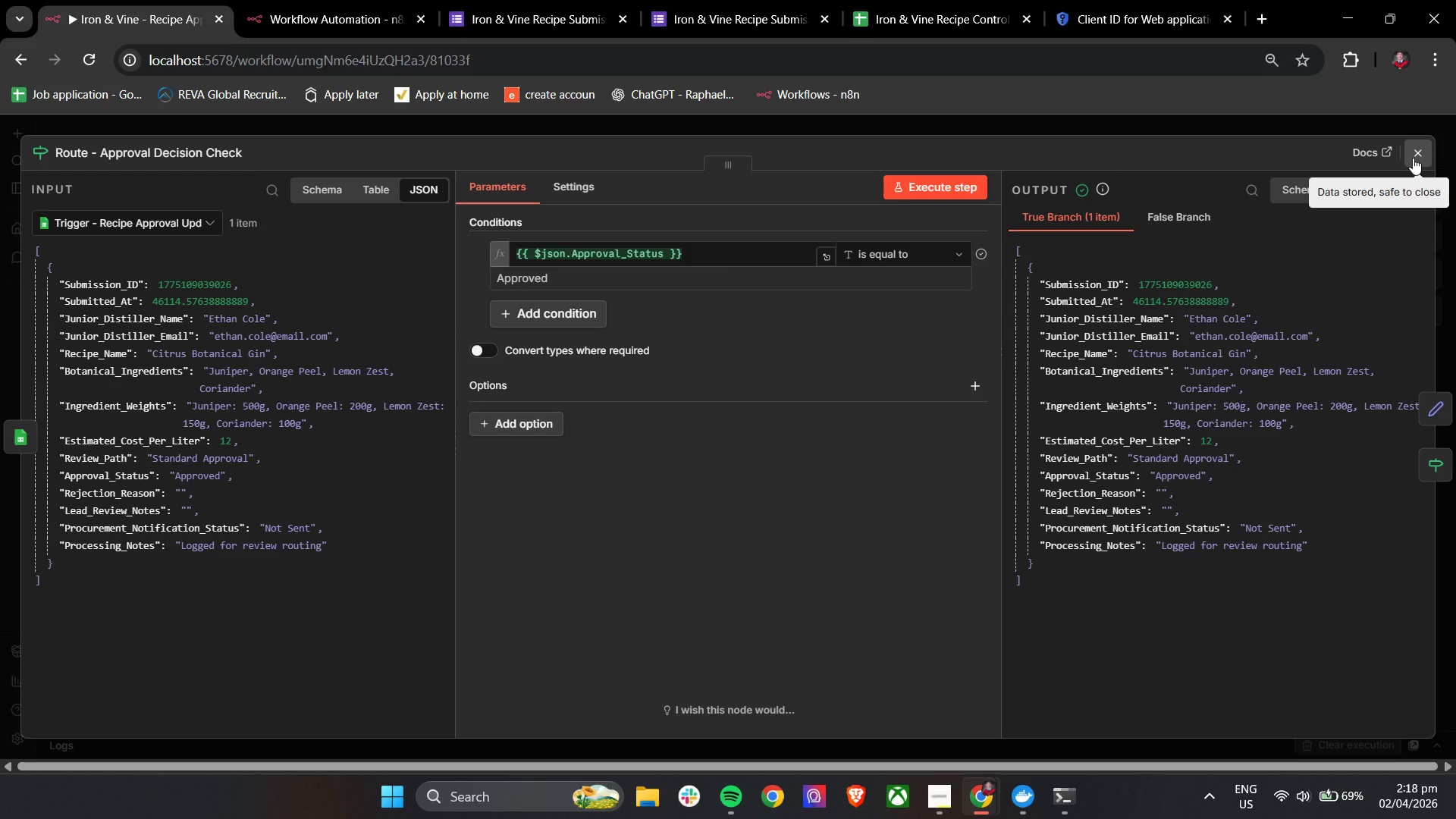 
left_click([1413, 158])
 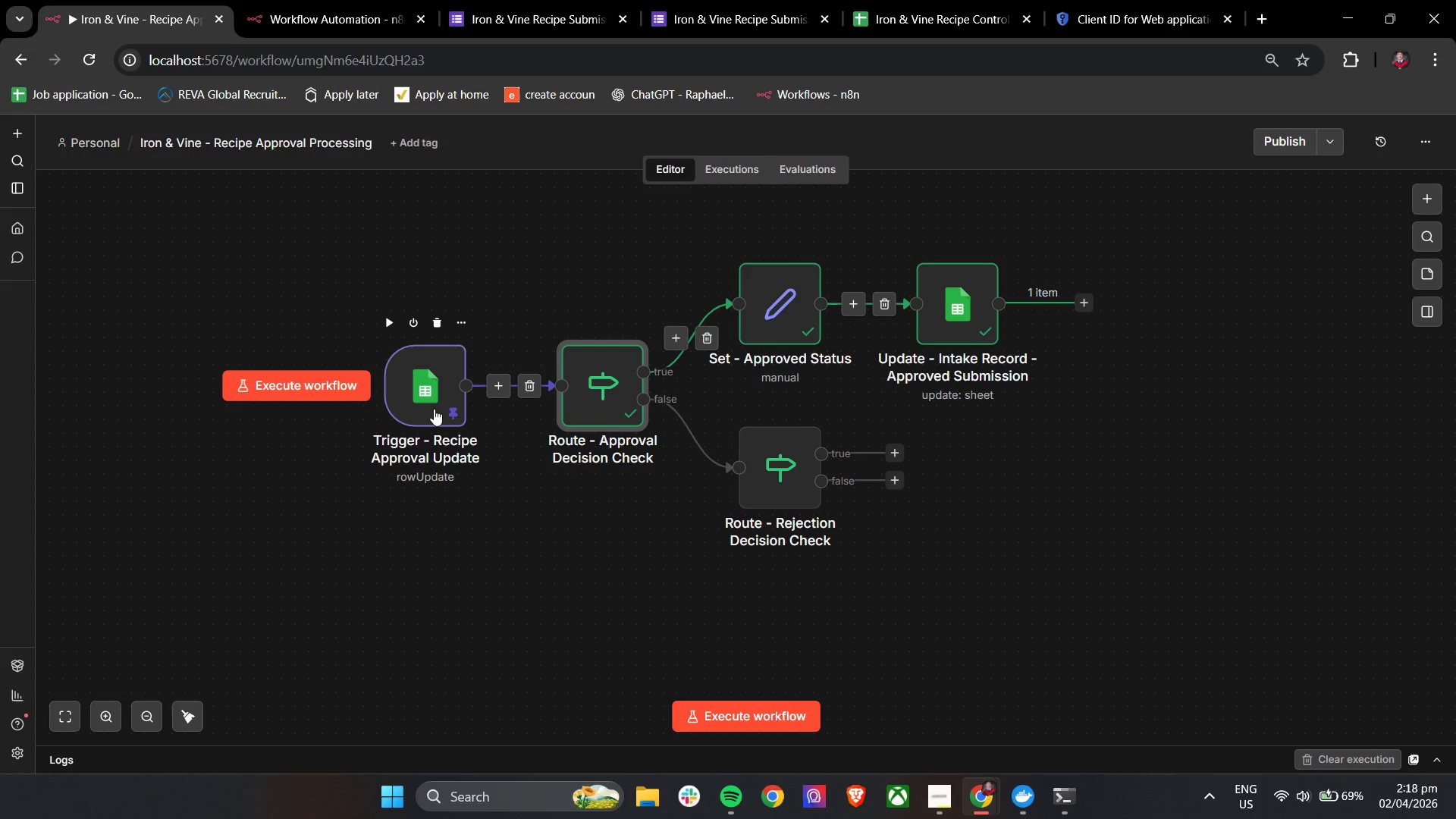 
double_click([435, 407])
 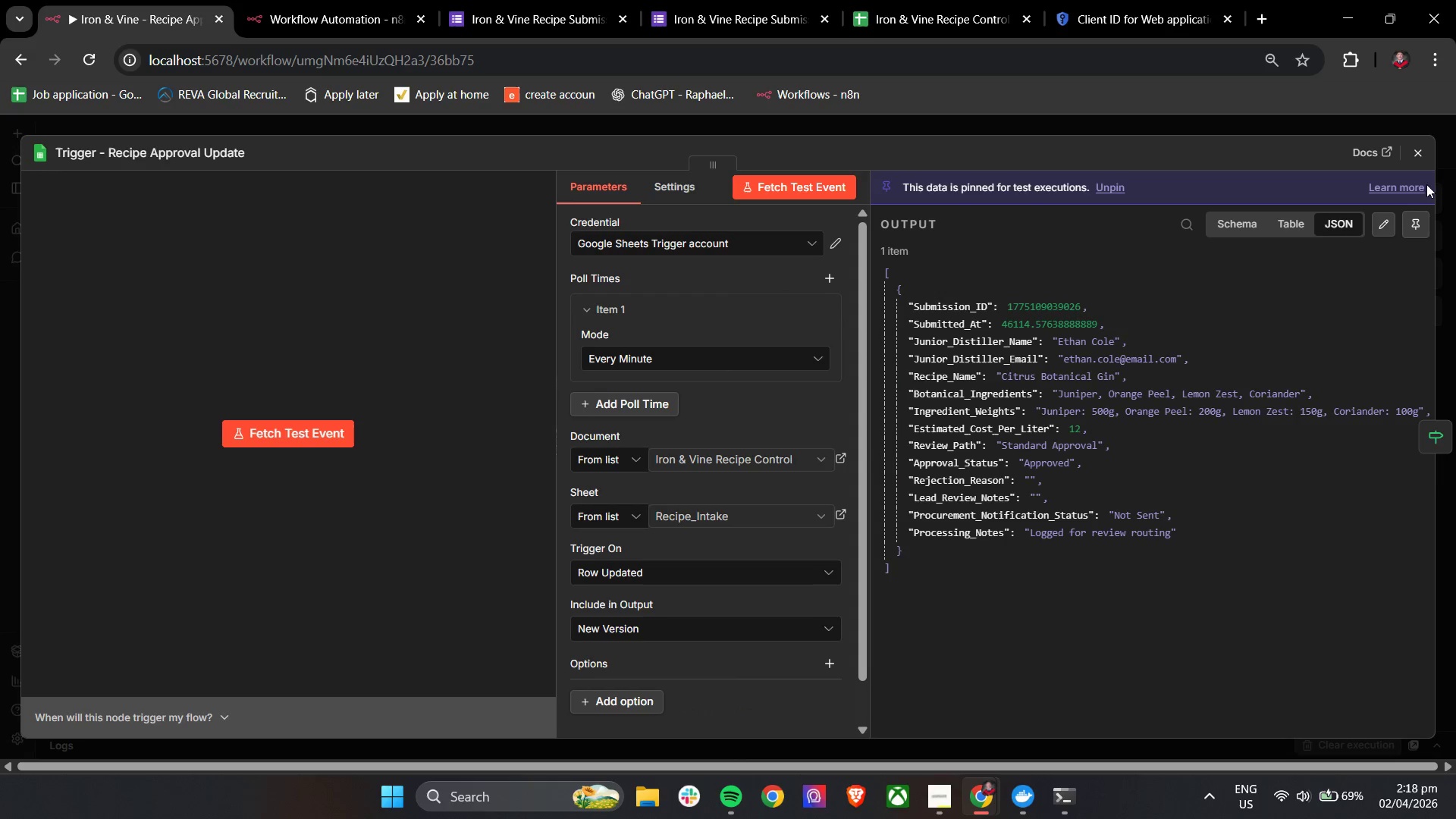 
left_click([1416, 154])
 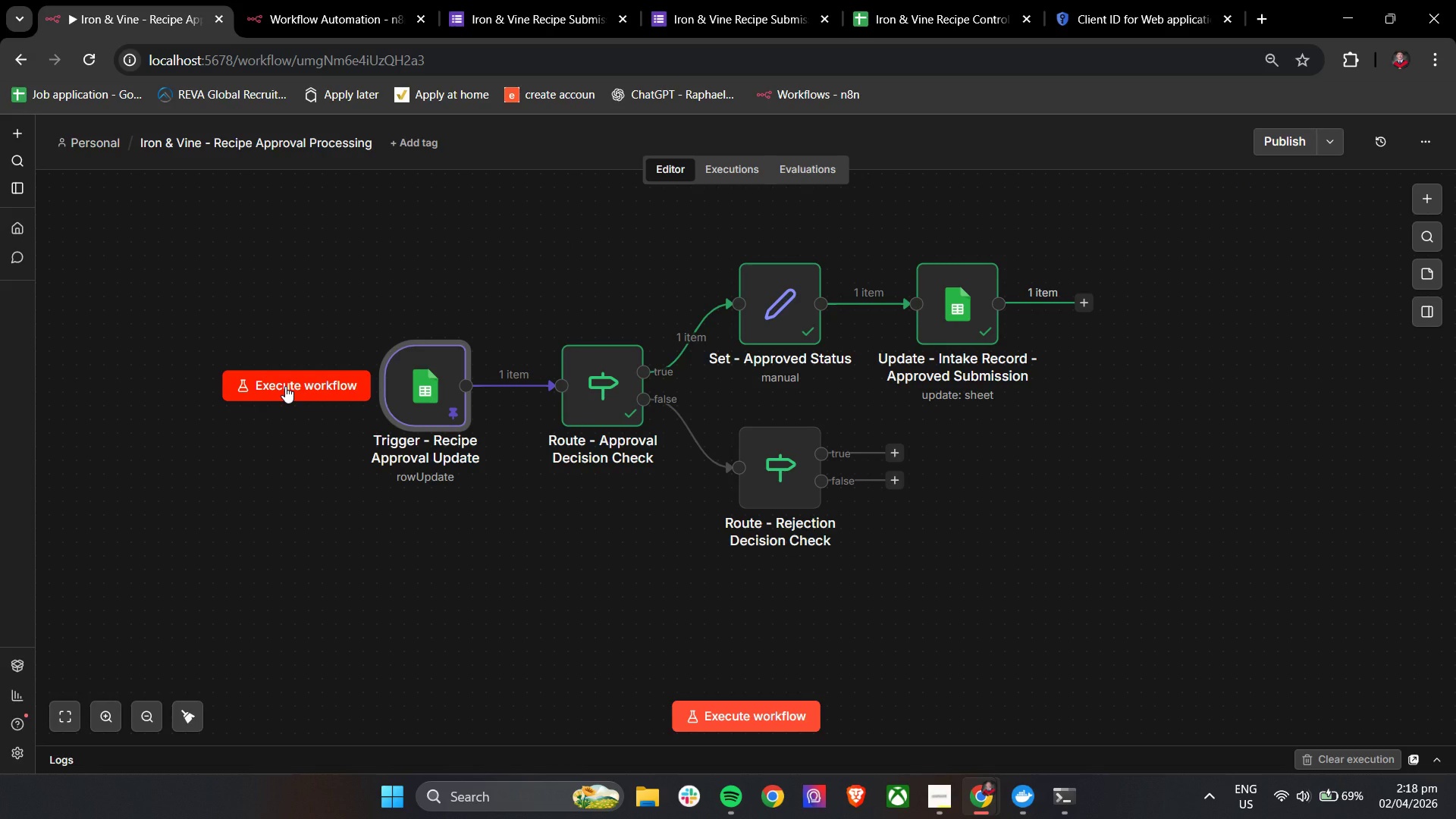 
left_click([285, 386])
 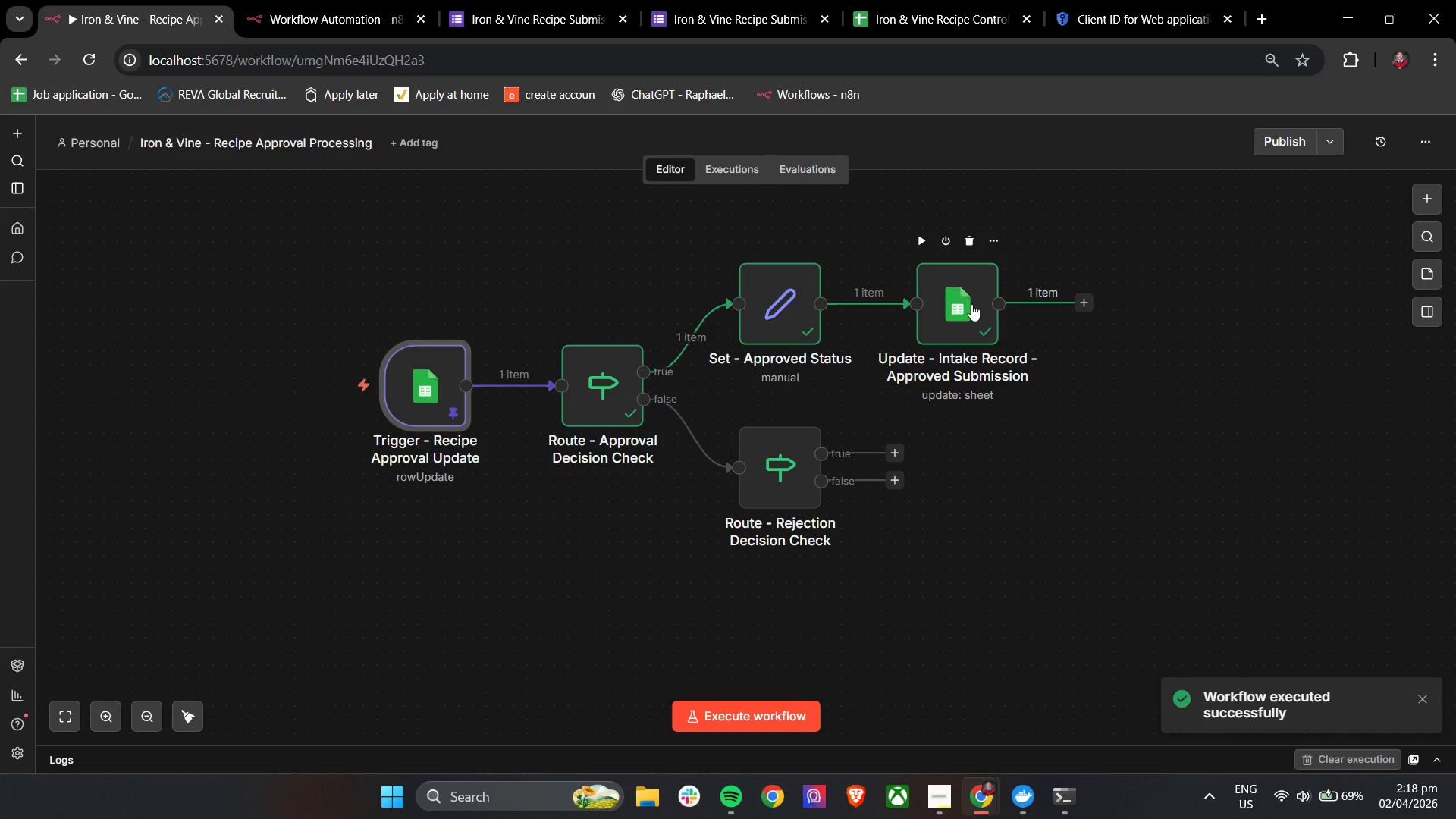 
left_click([924, 0])
 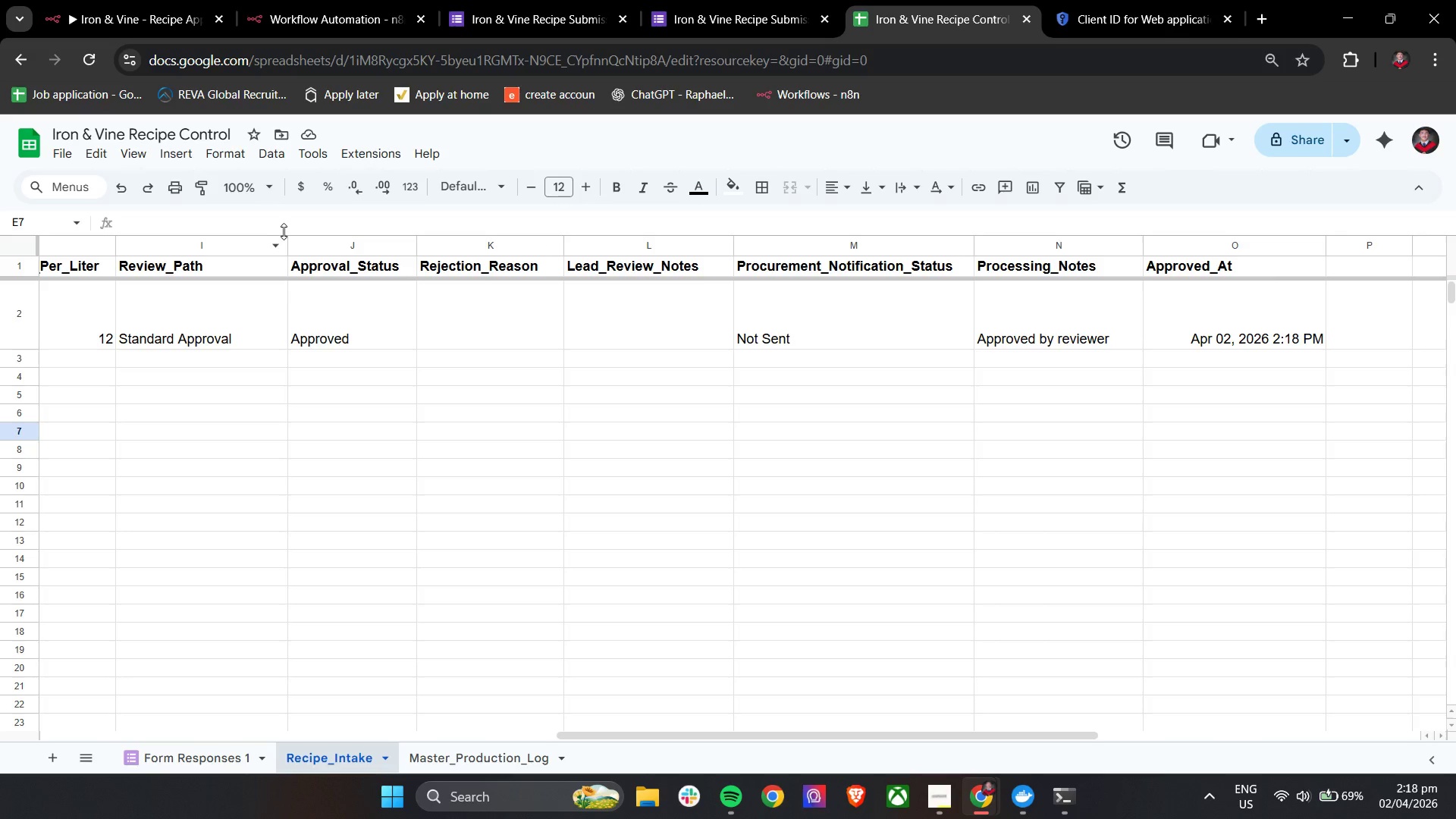 
left_click([116, 0])
 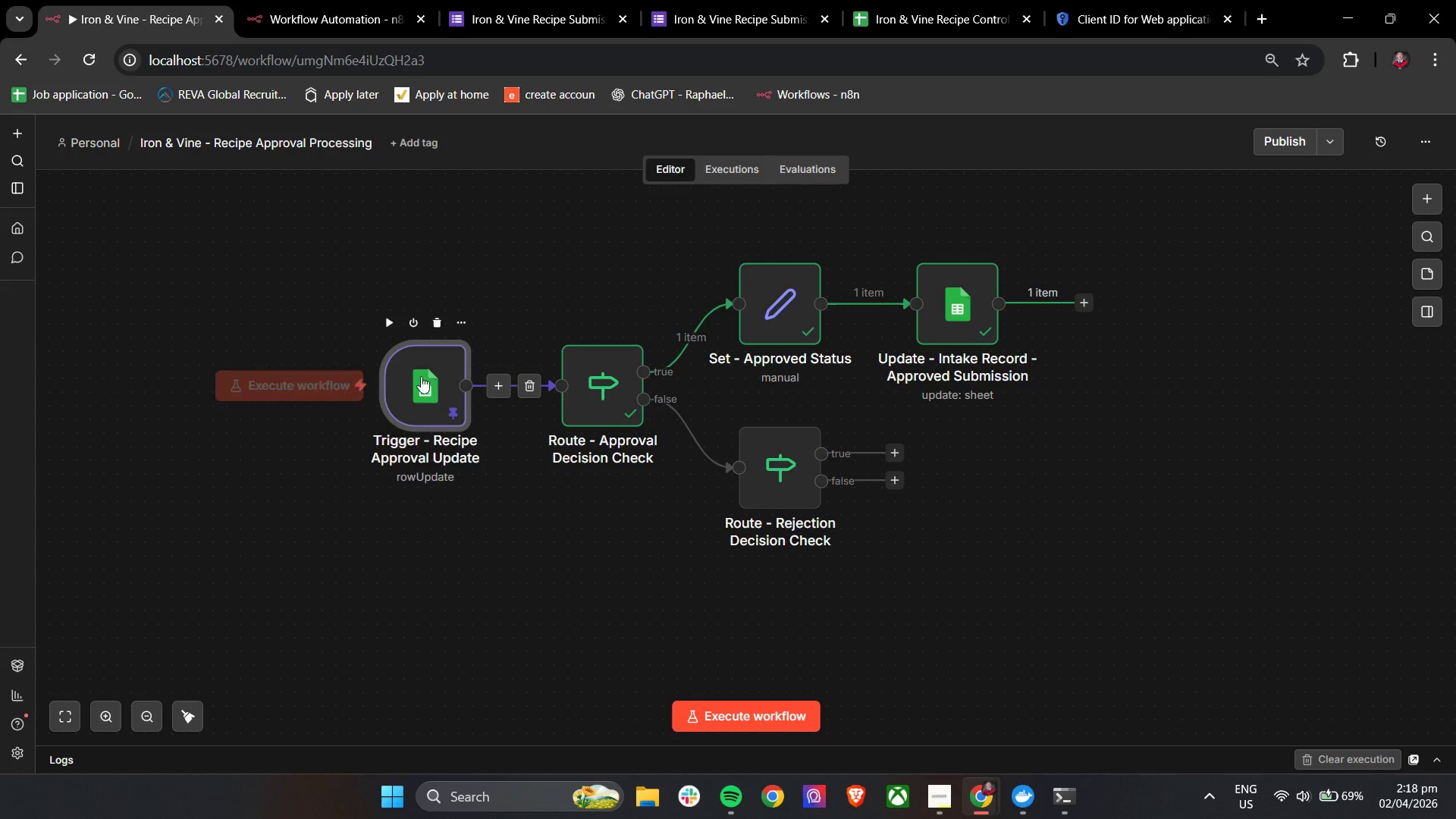 
double_click([421, 376])
 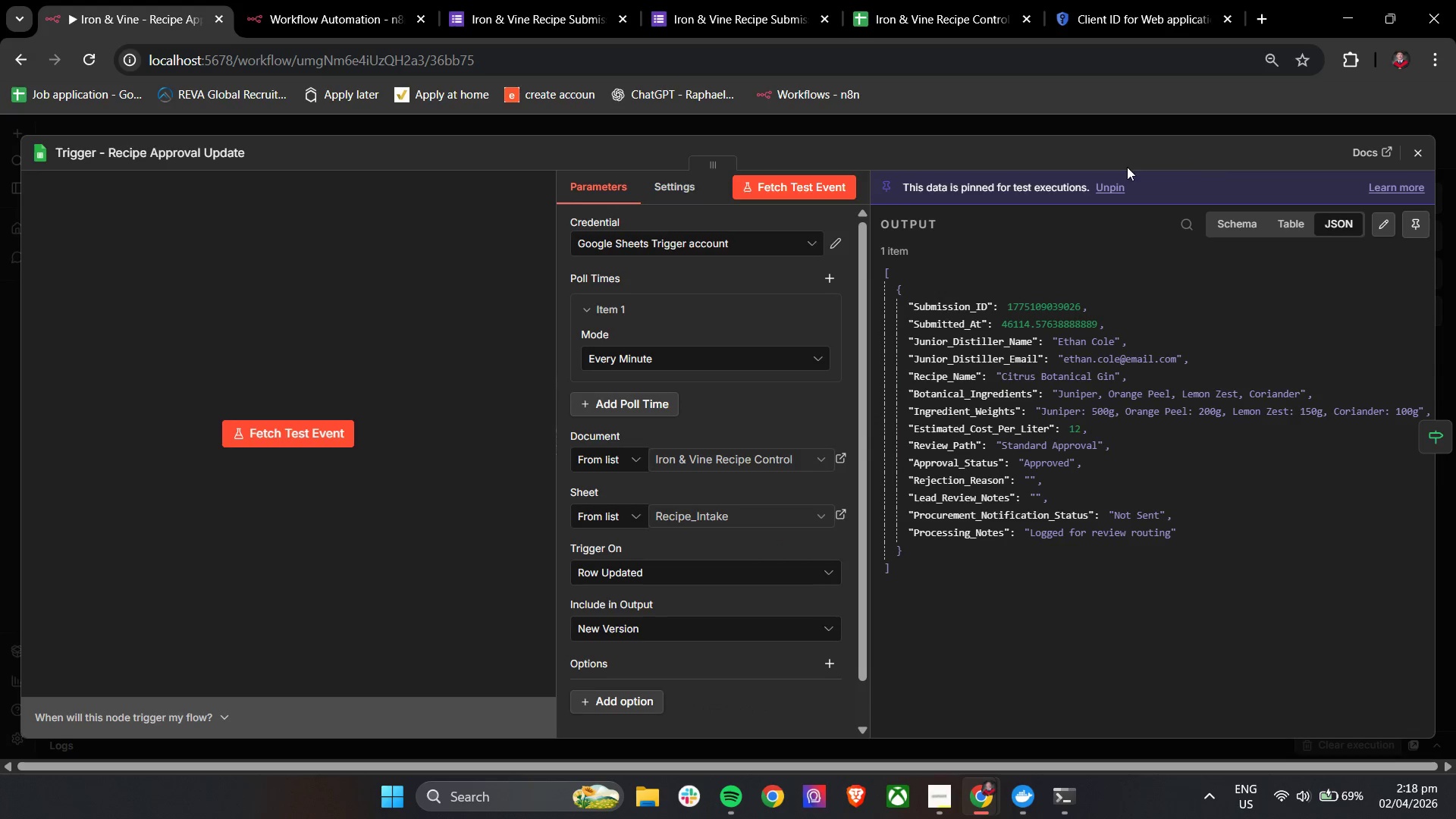 
left_click([1102, 192])
 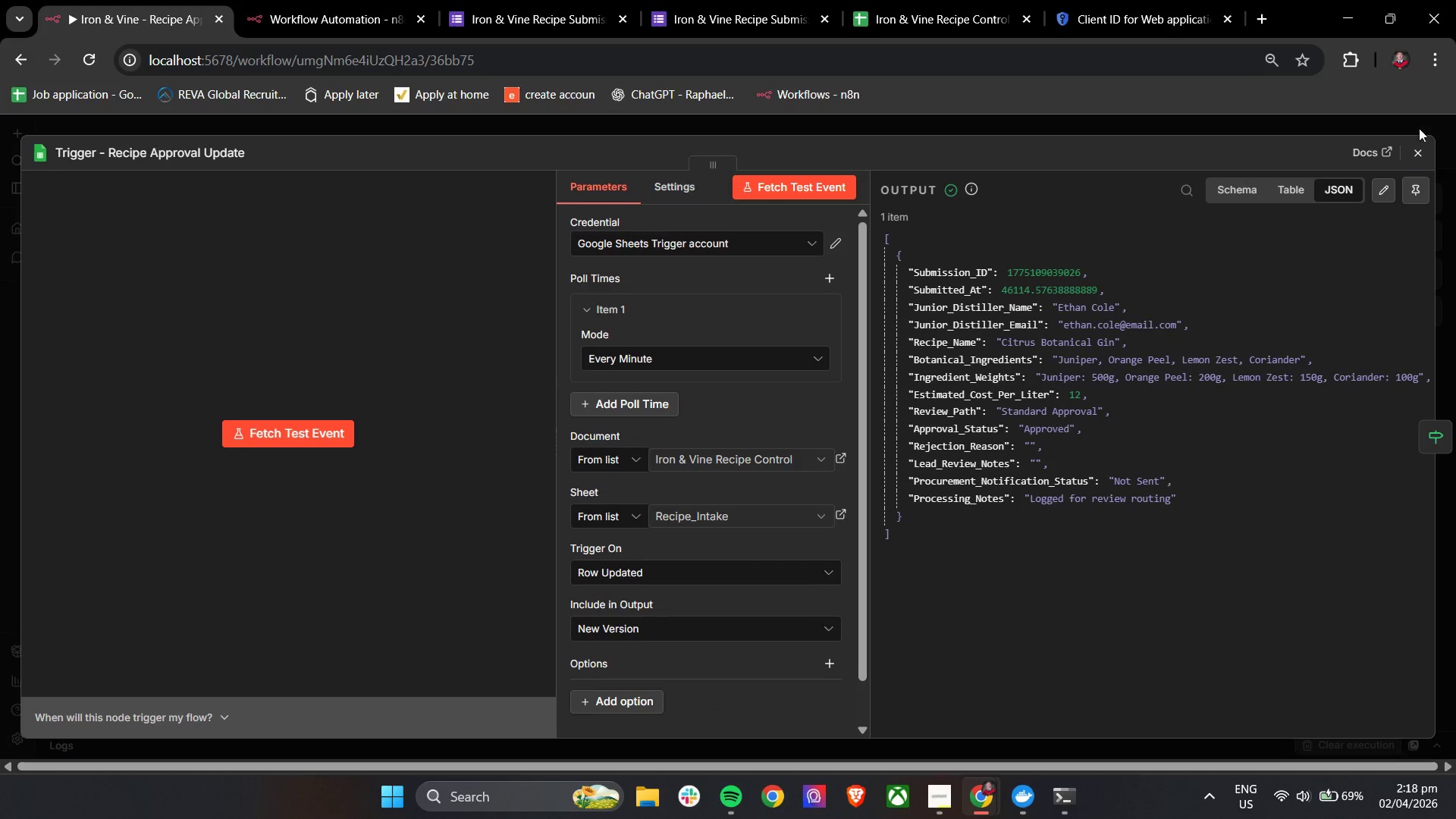 
left_click([1421, 153])
 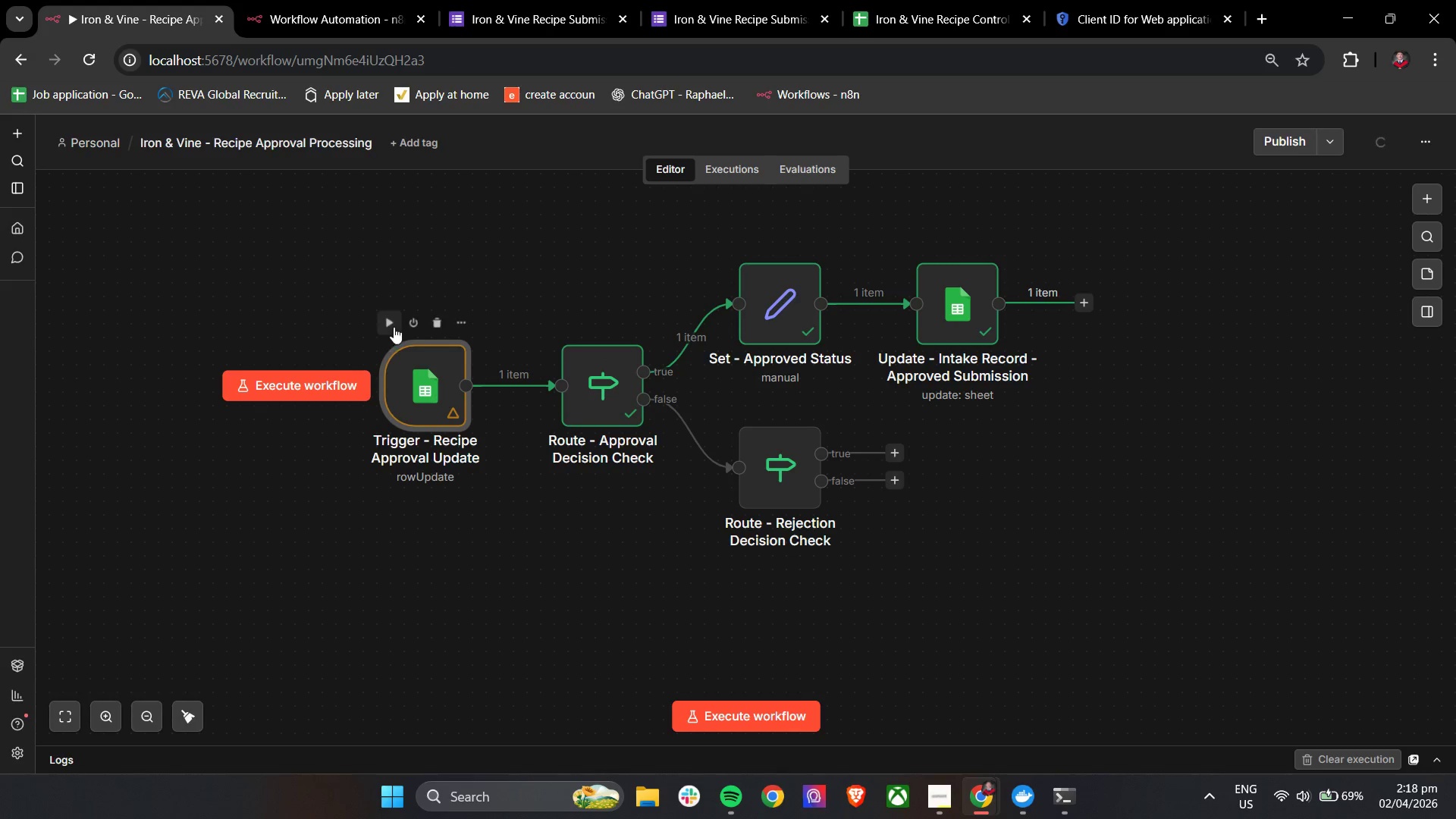 
left_click([393, 326])
 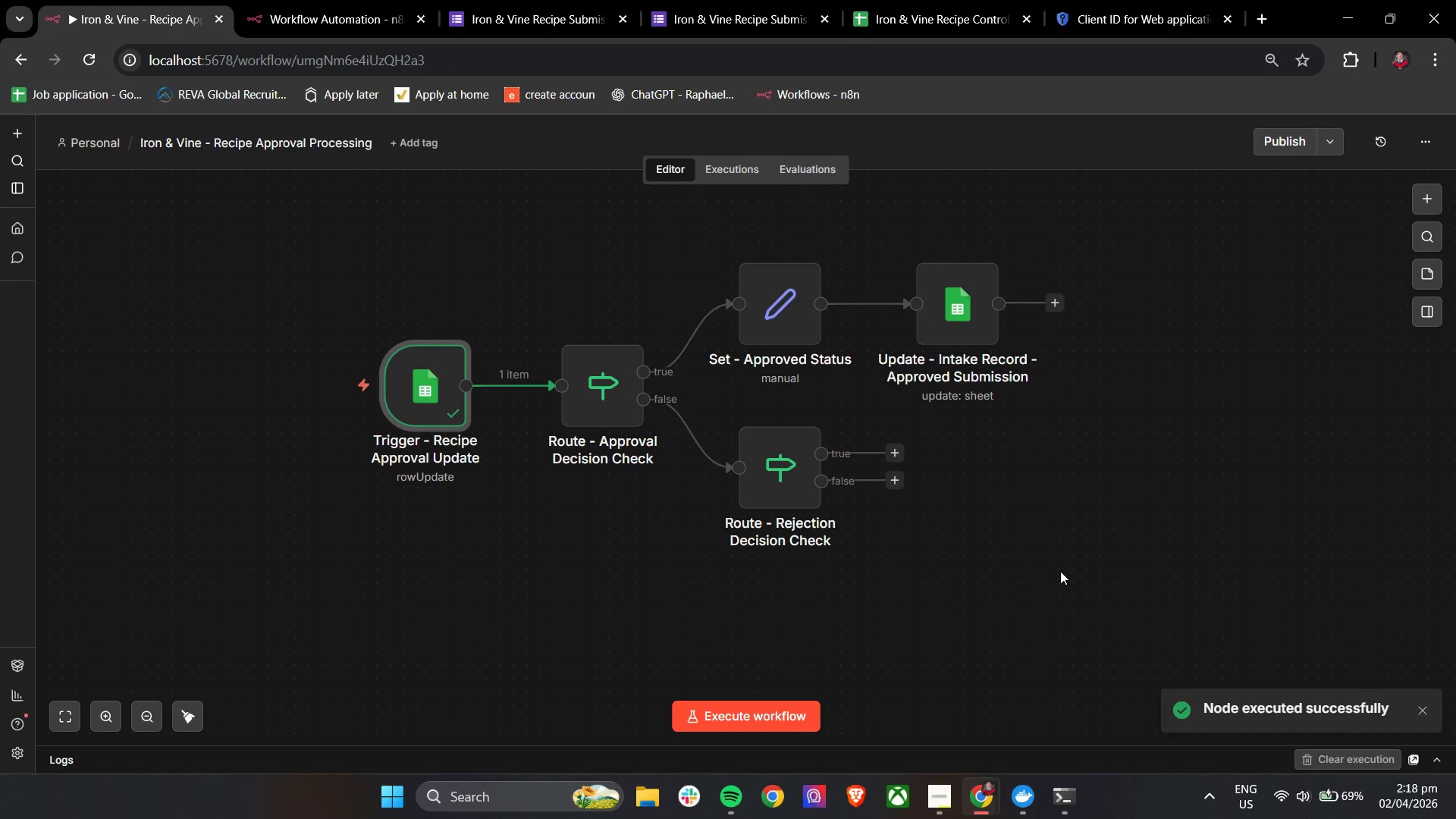 
left_click([566, 328])
 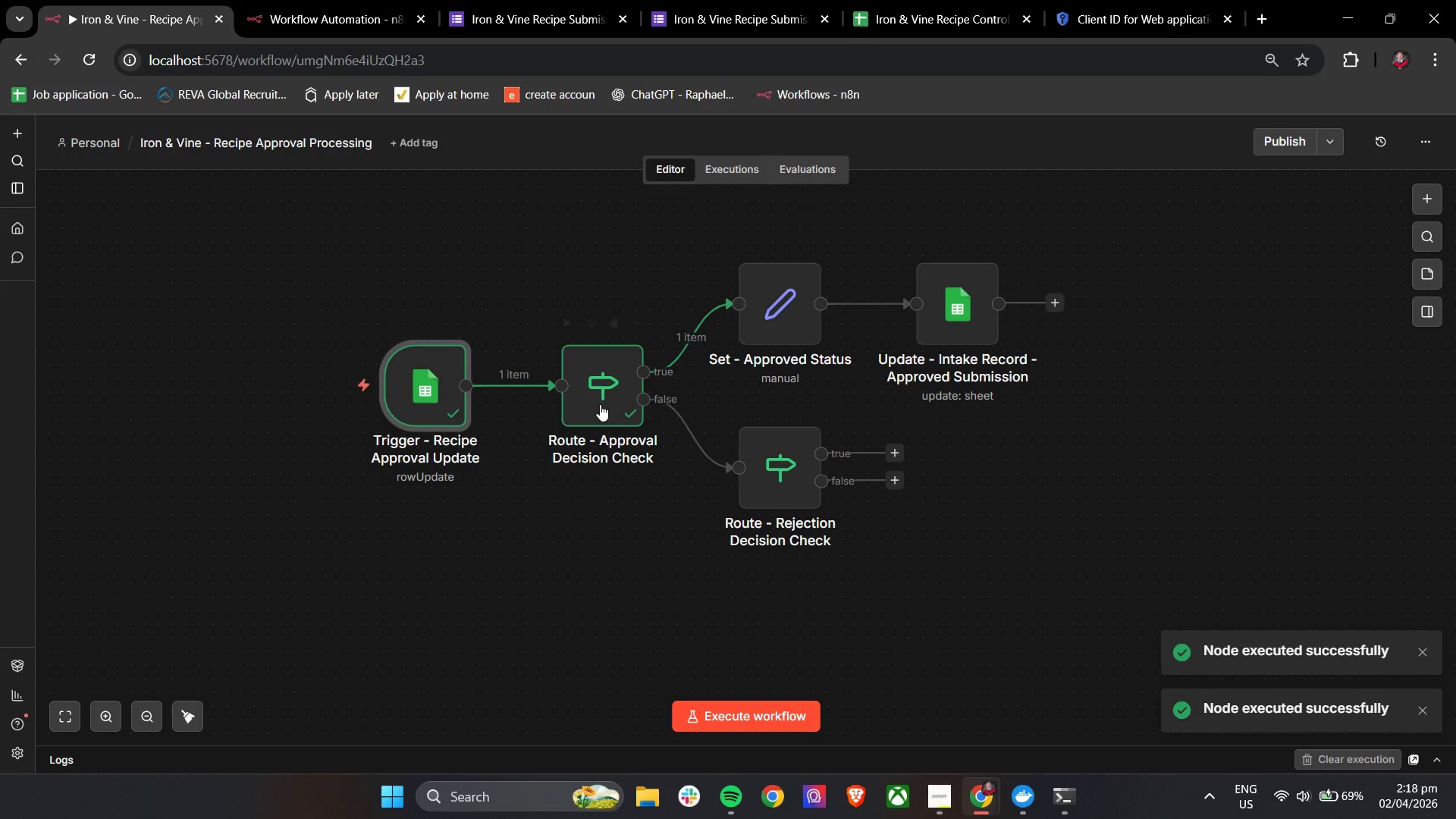 
double_click([600, 392])
 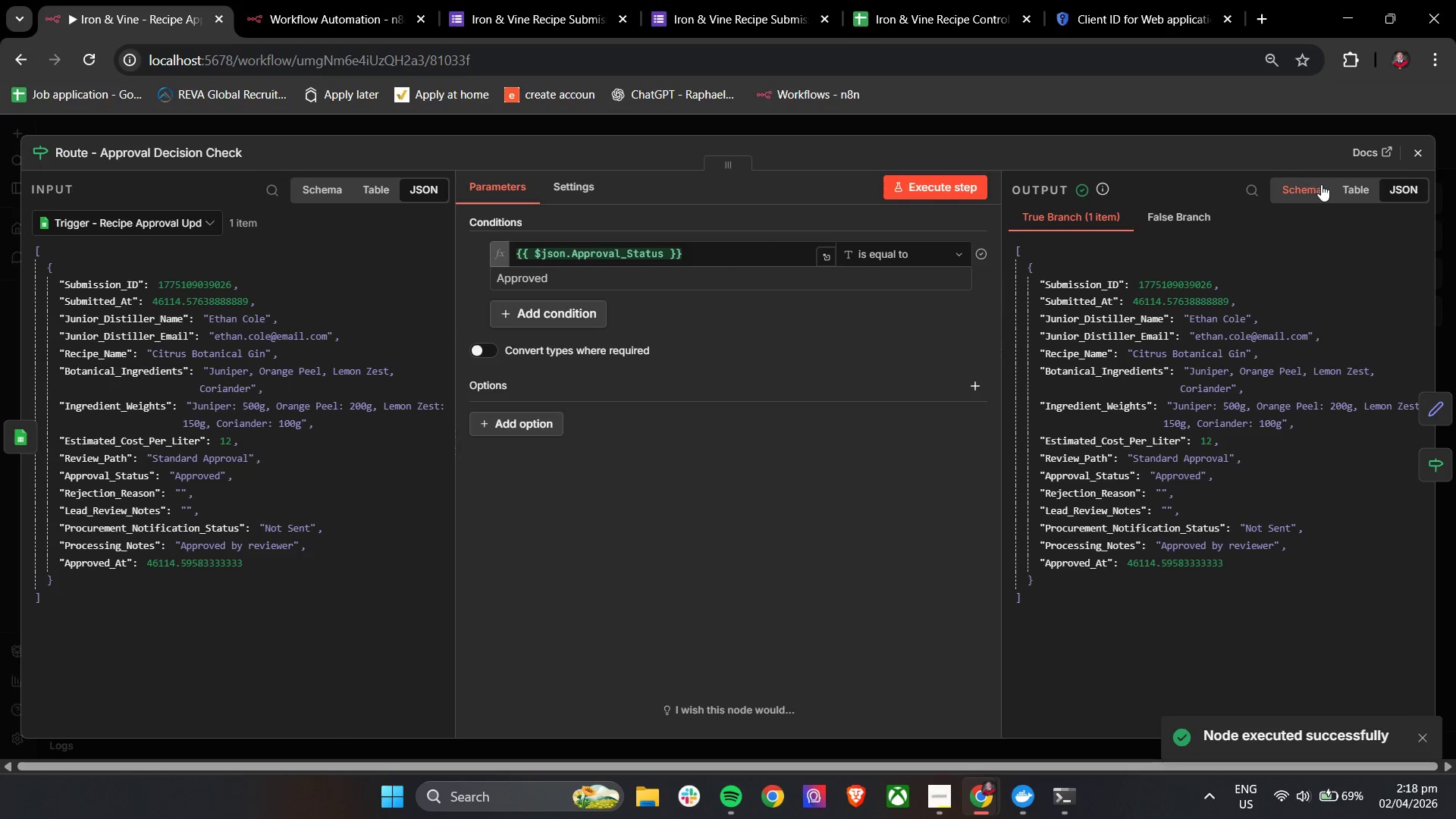 
mouse_move([1405, 154])
 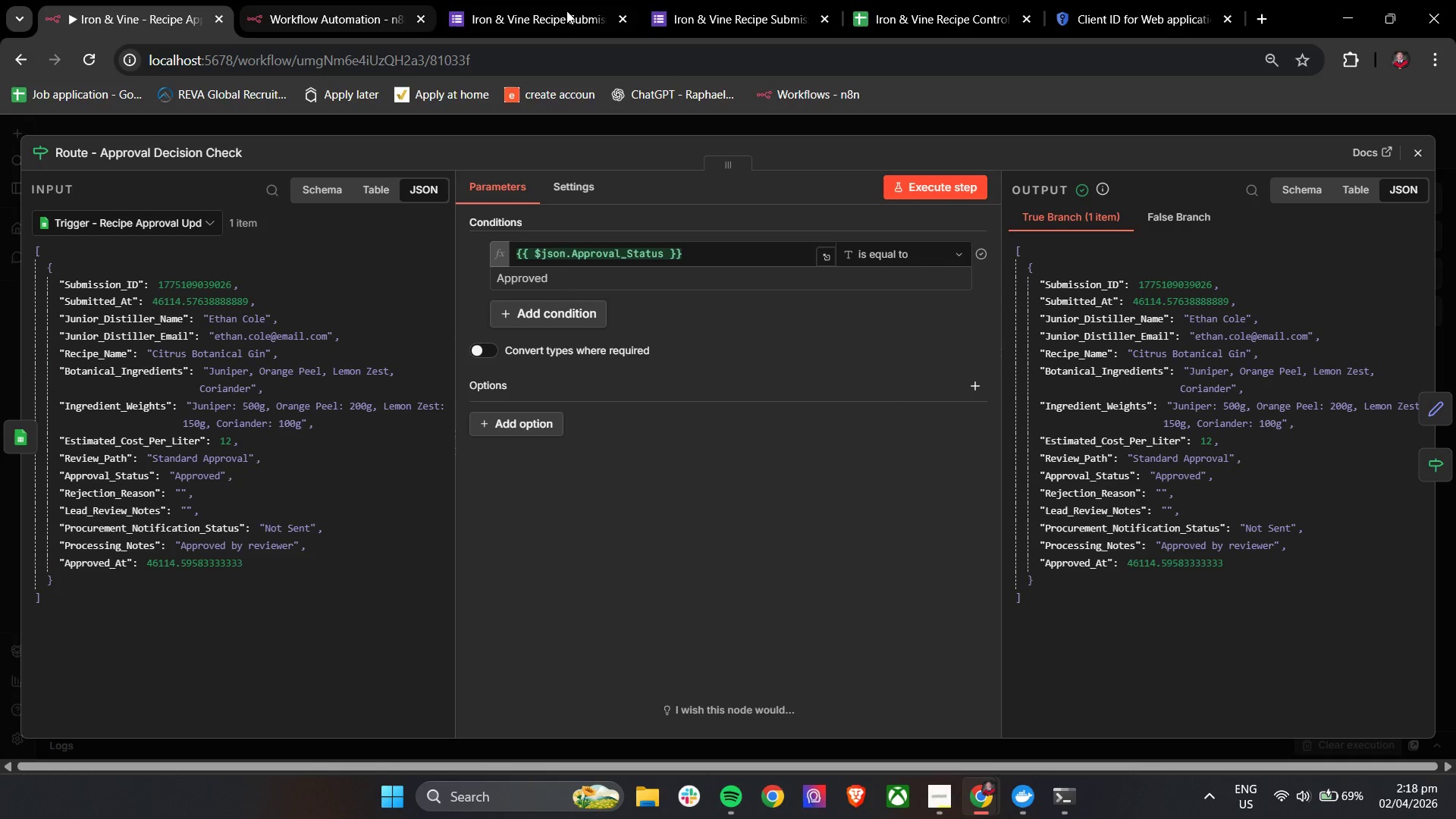 
left_click([972, 0])
 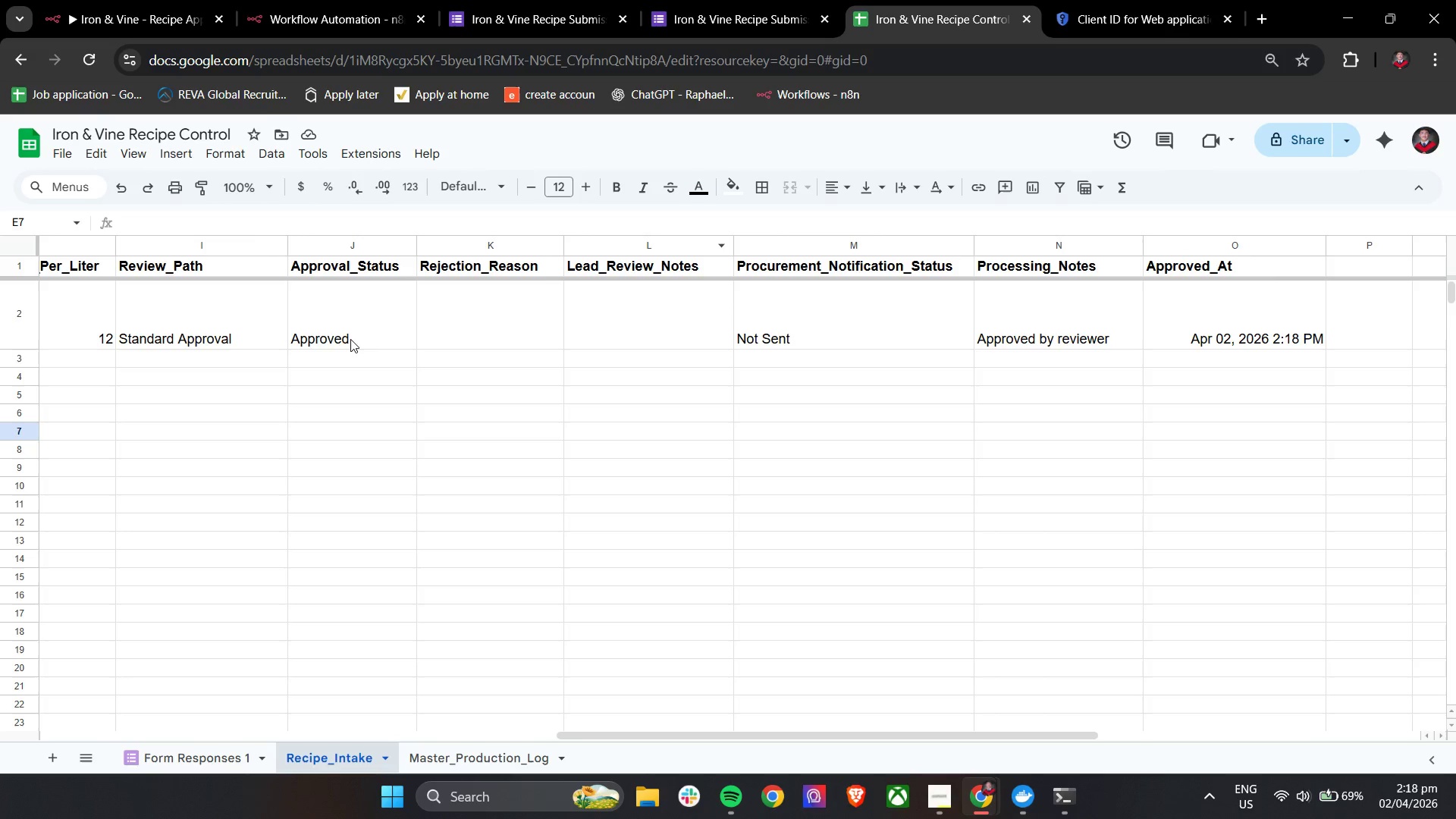 
mouse_move([357, 24])
 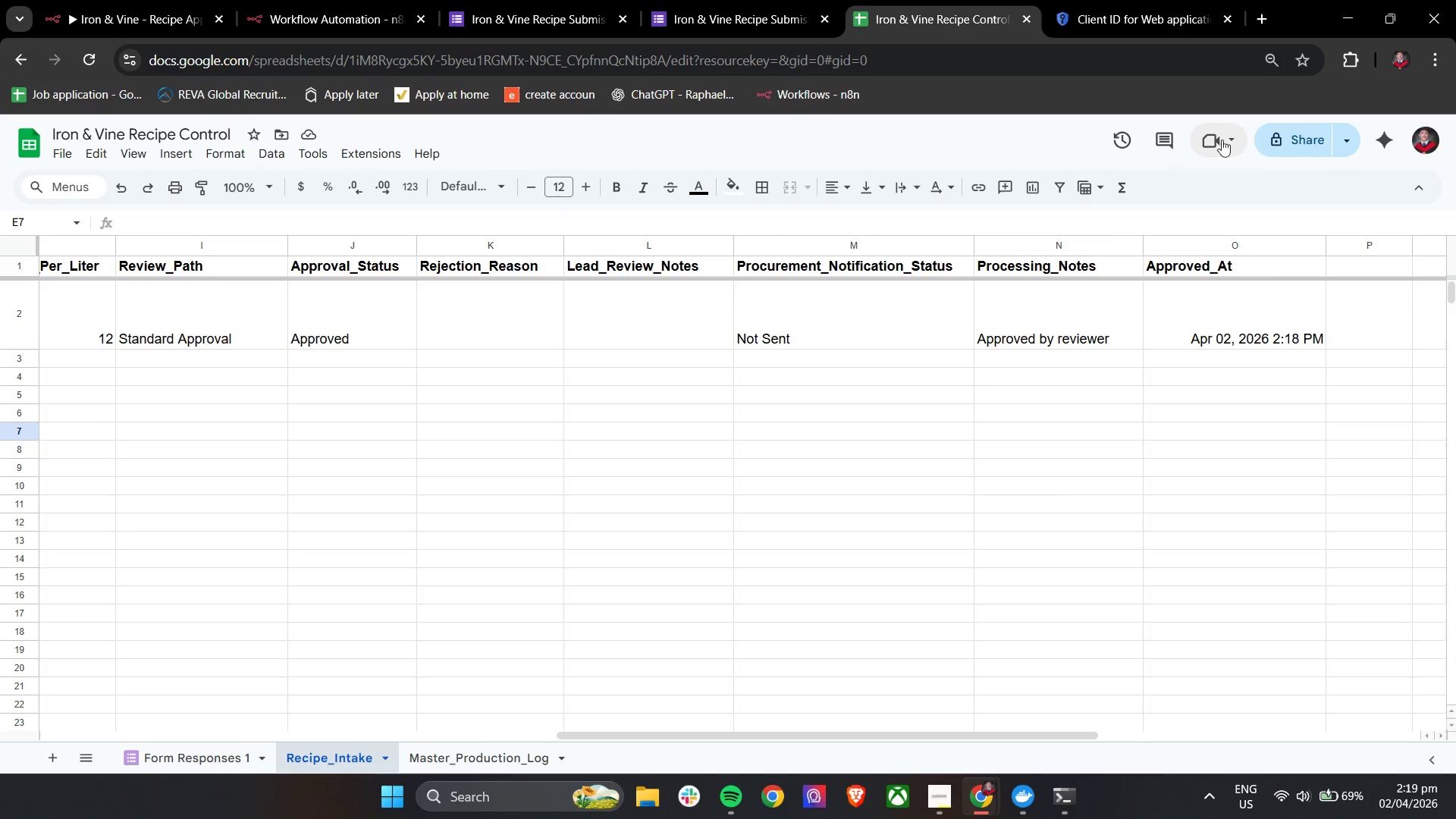 
left_click([1119, 146])
 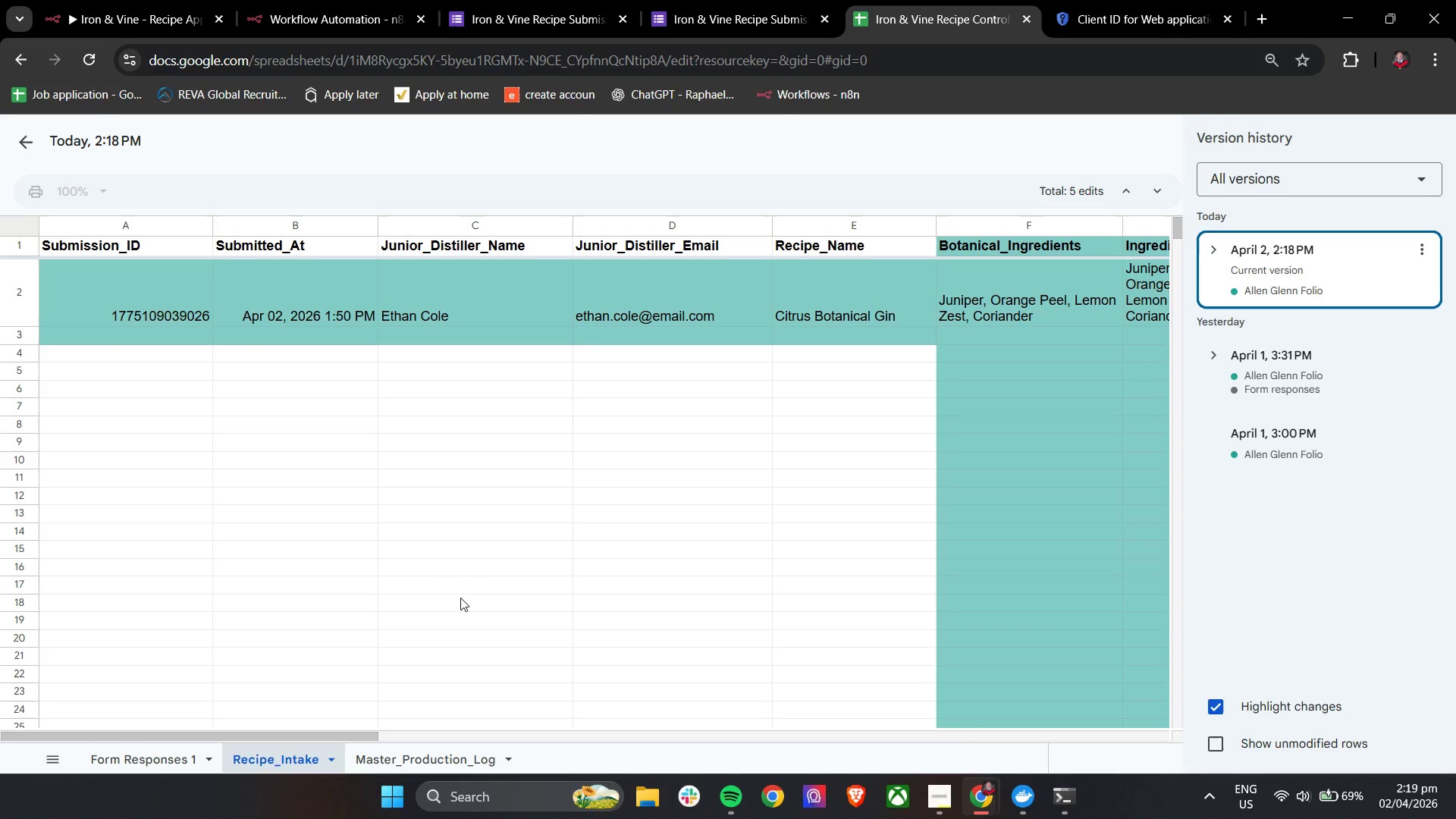 
wait(5.38)
 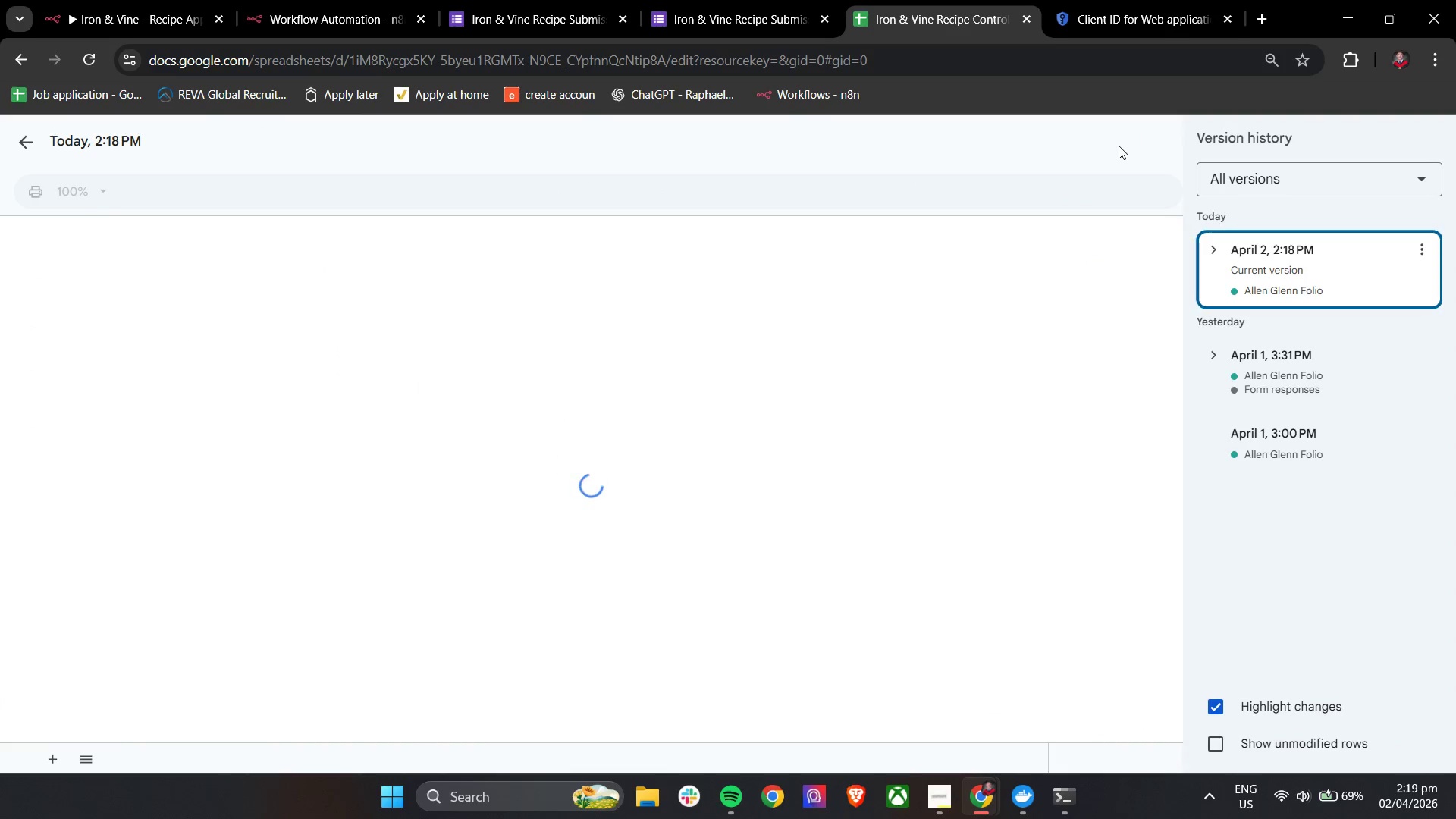 
hold_key(key=ShiftLeft, duration=1.03)
scroll: coordinate [485, 560], scroll_direction: down, amount: 11.0
 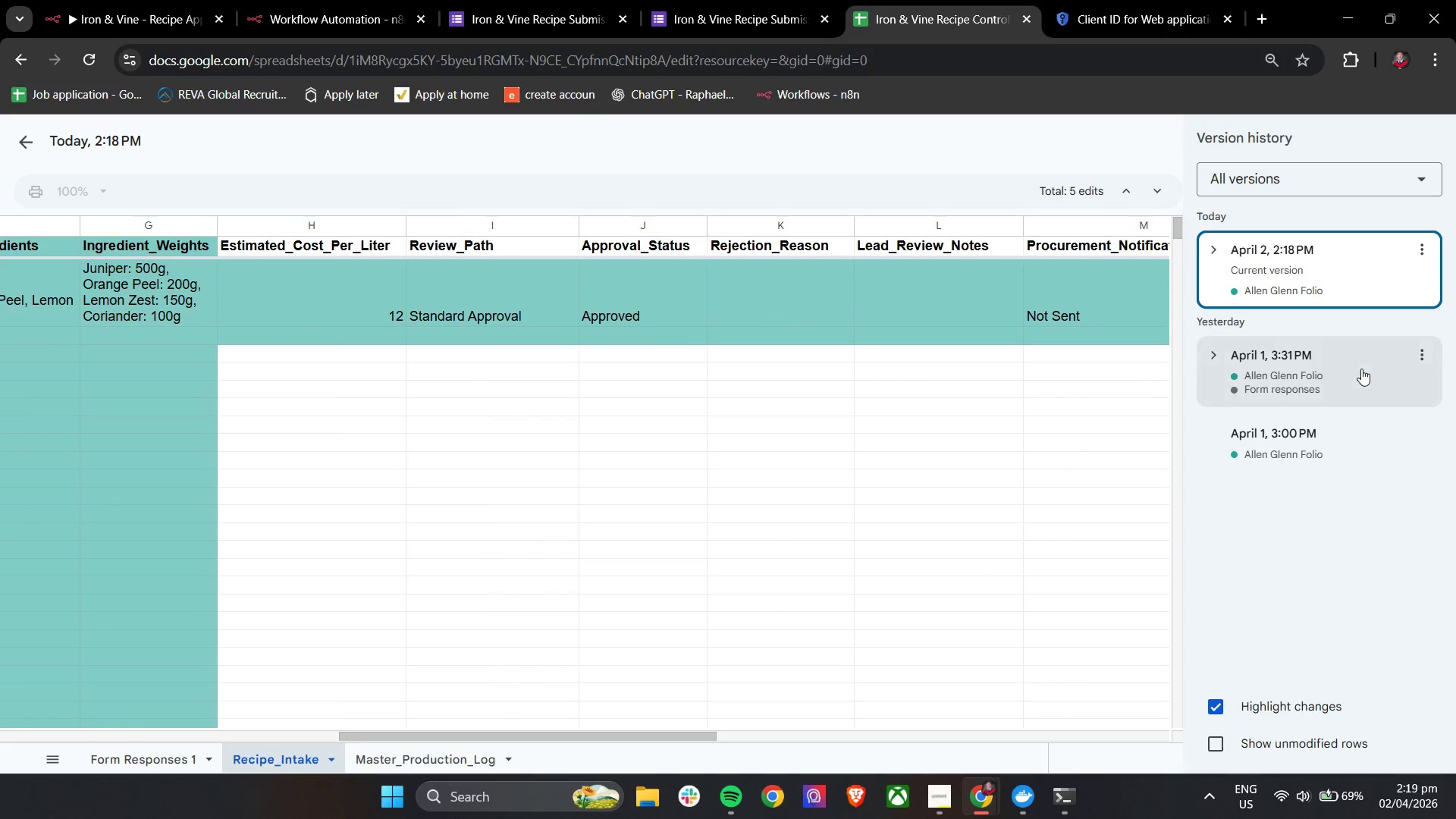 
hold_key(key=ShiftLeft, duration=1.5)
scroll: coordinate [783, 443], scroll_direction: down, amount: 5.0
 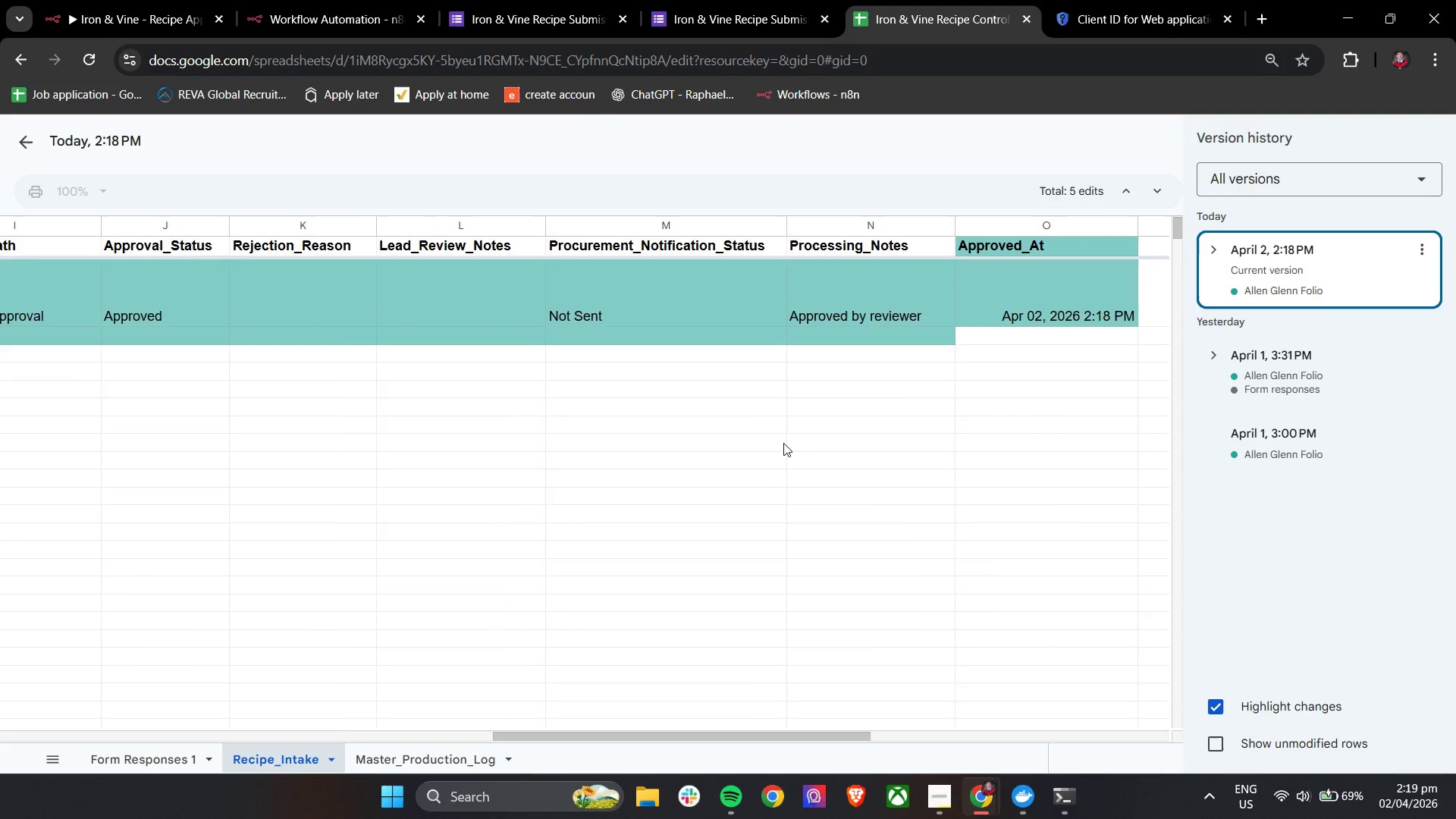 
hold_key(key=ShiftLeft, duration=1.5)
 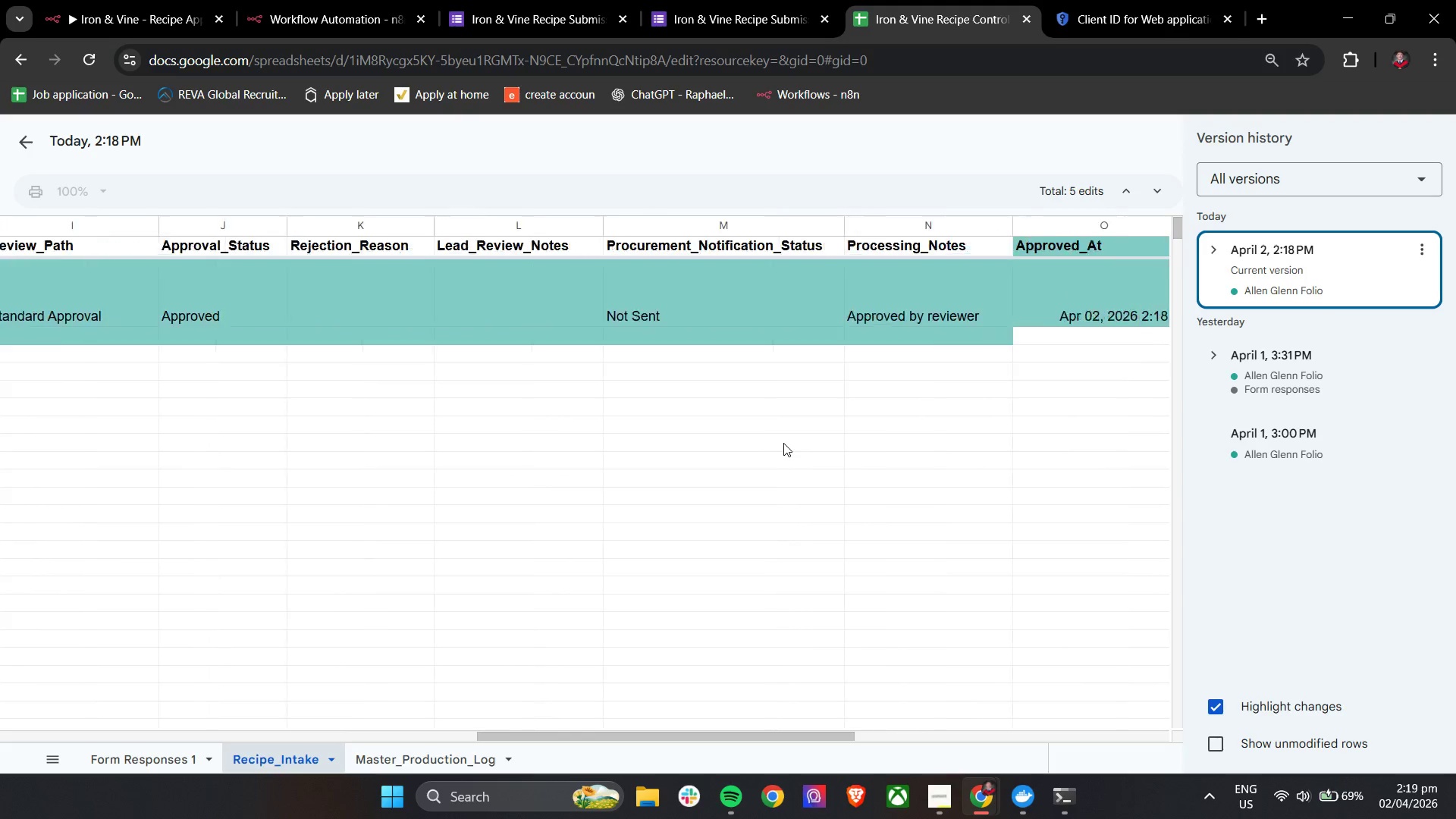 
hold_key(key=ShiftLeft, duration=1.53)
scroll: coordinate [783, 443], scroll_direction: up, amount: 3.0
 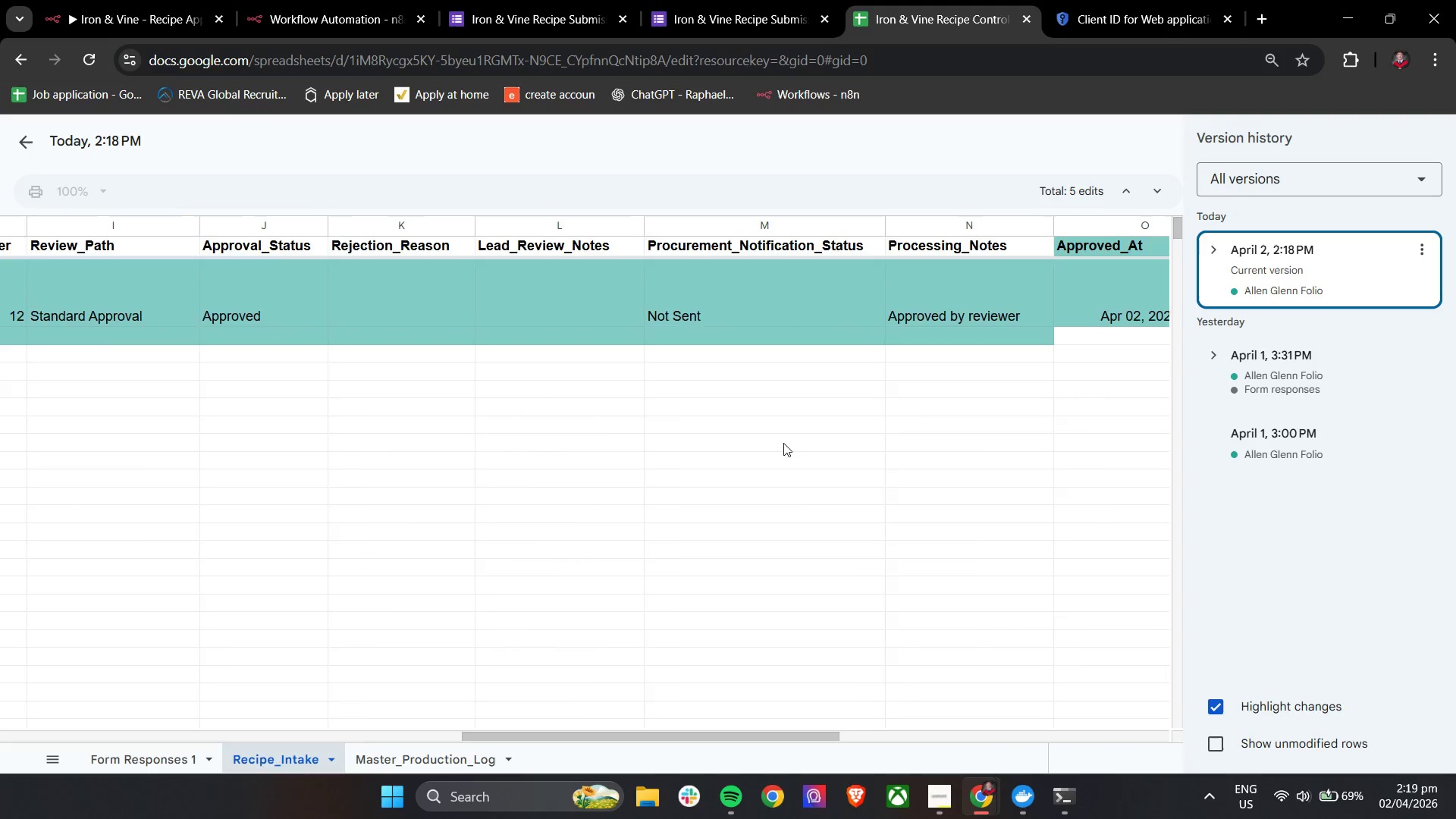 
hold_key(key=ShiftLeft, duration=0.39)
 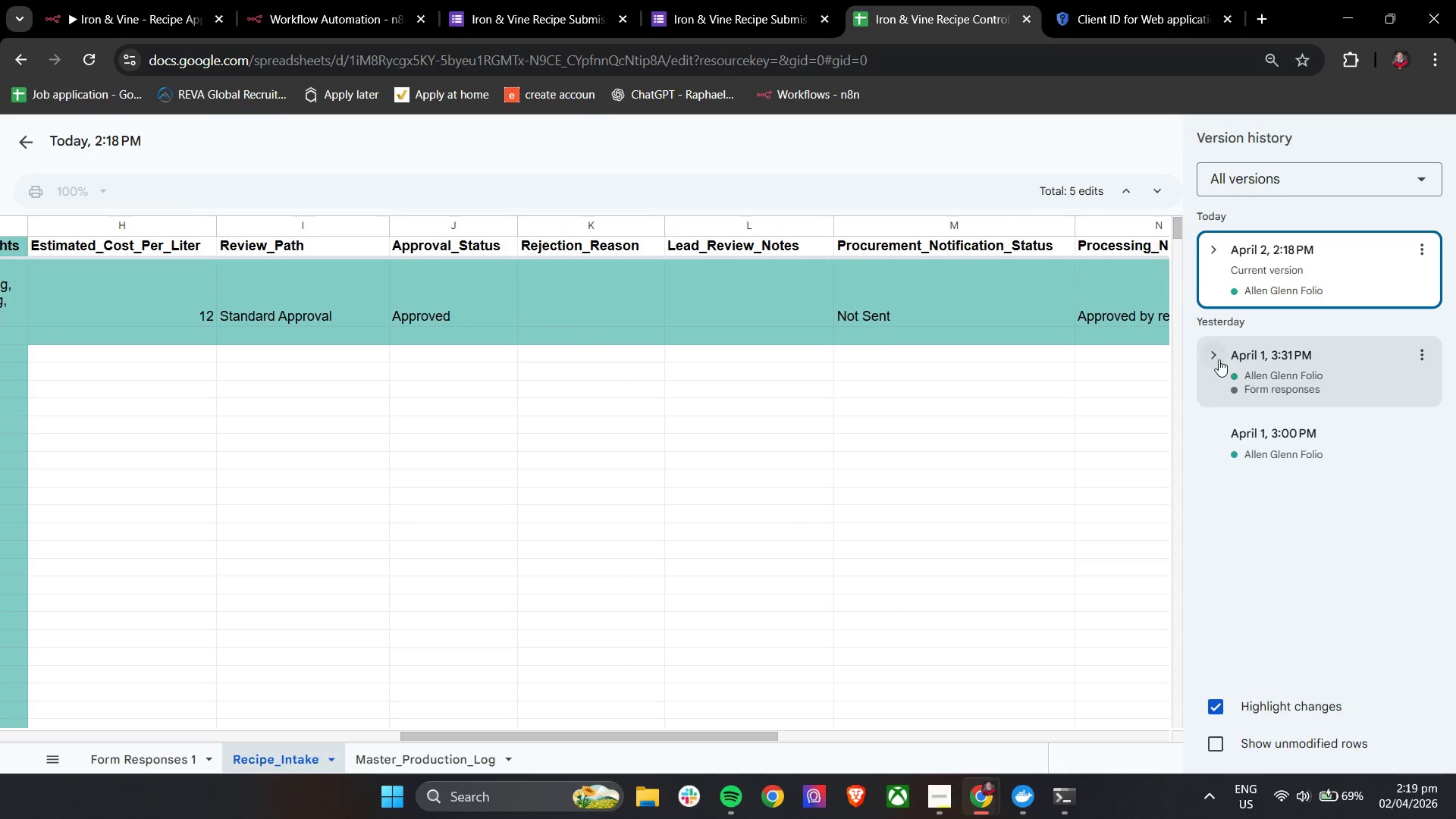 
left_click([1214, 358])
 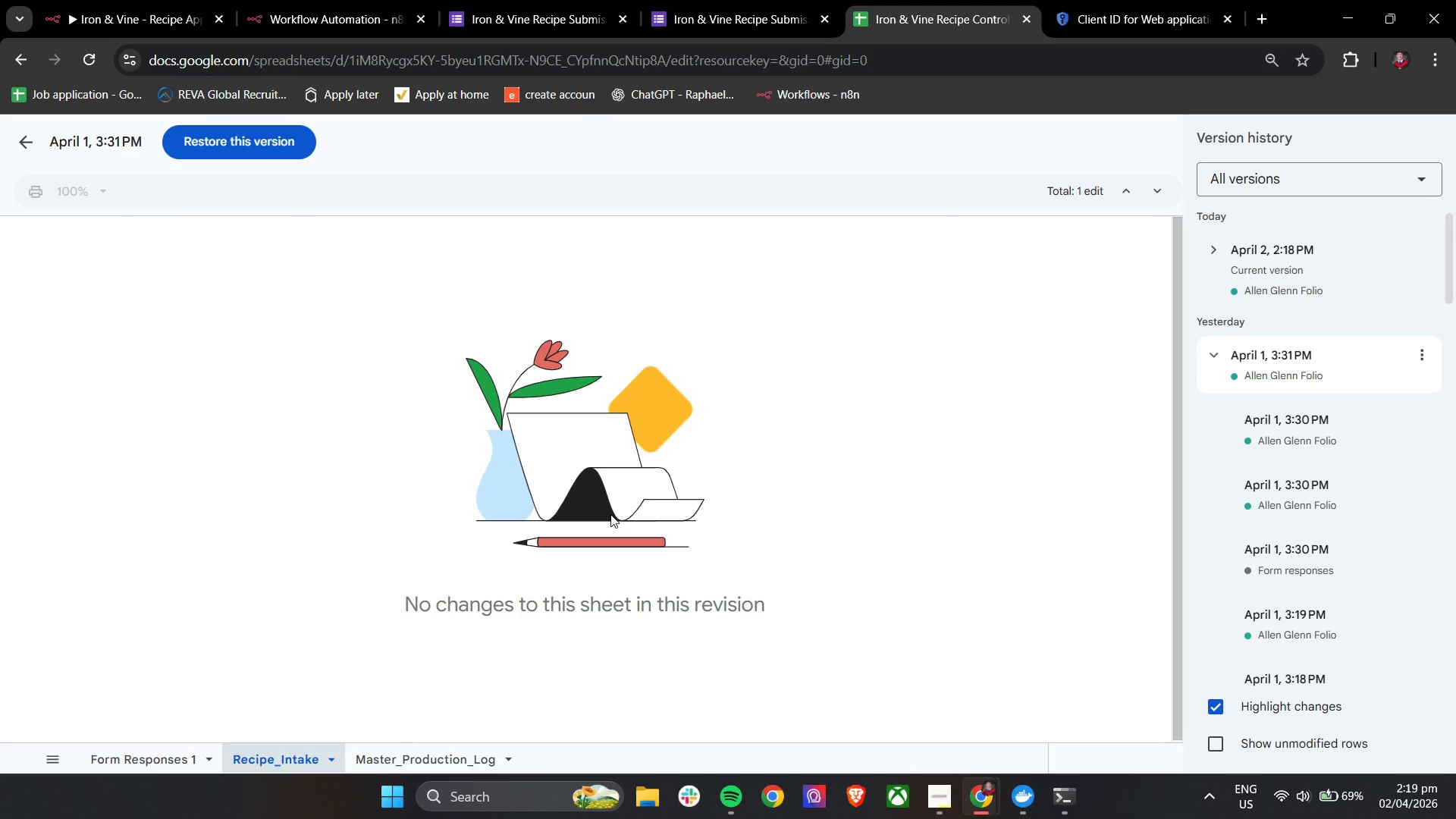 
left_click([1301, 436])
 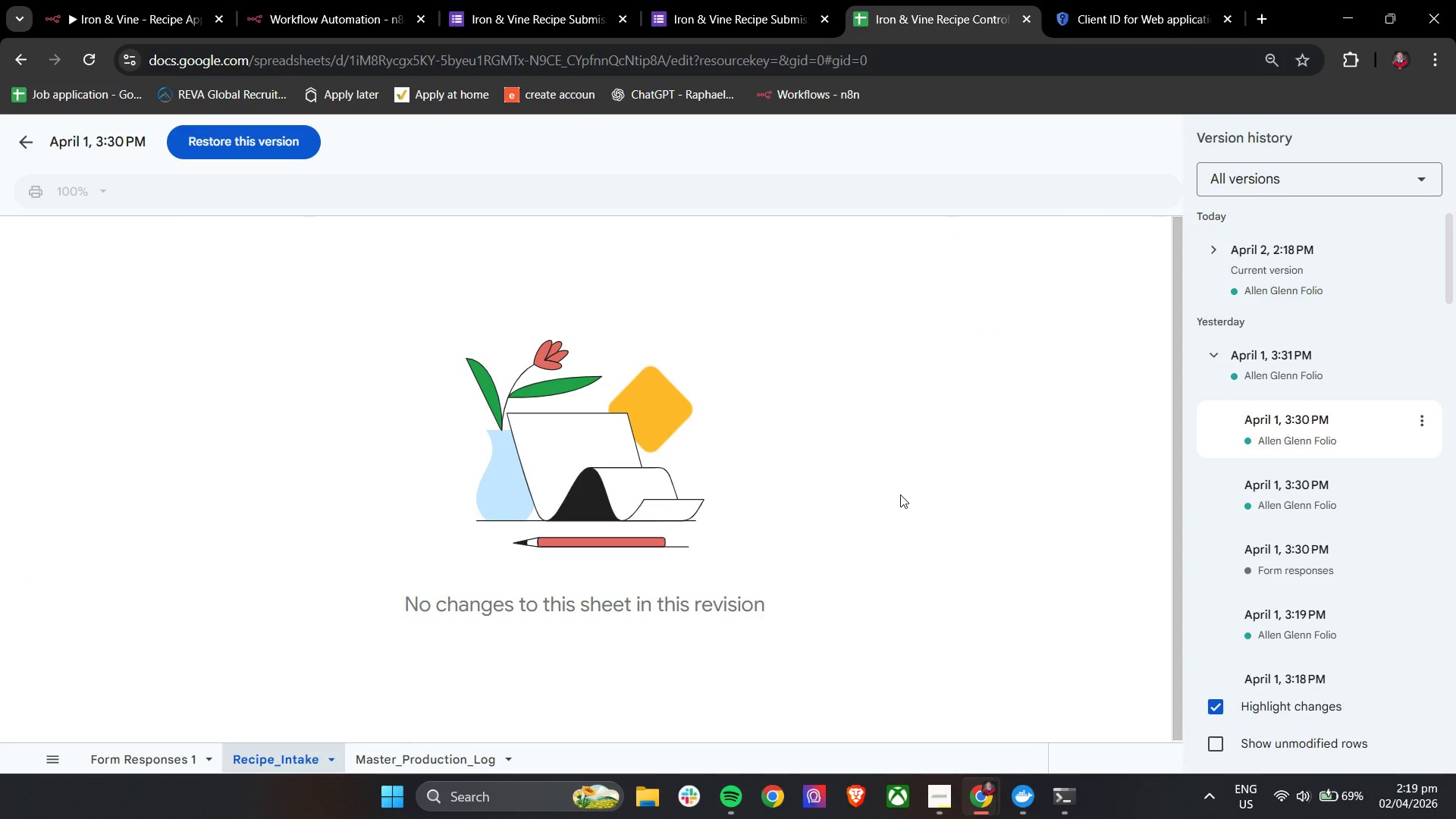 
scroll: coordinate [900, 494], scroll_direction: up, amount: 5.0
 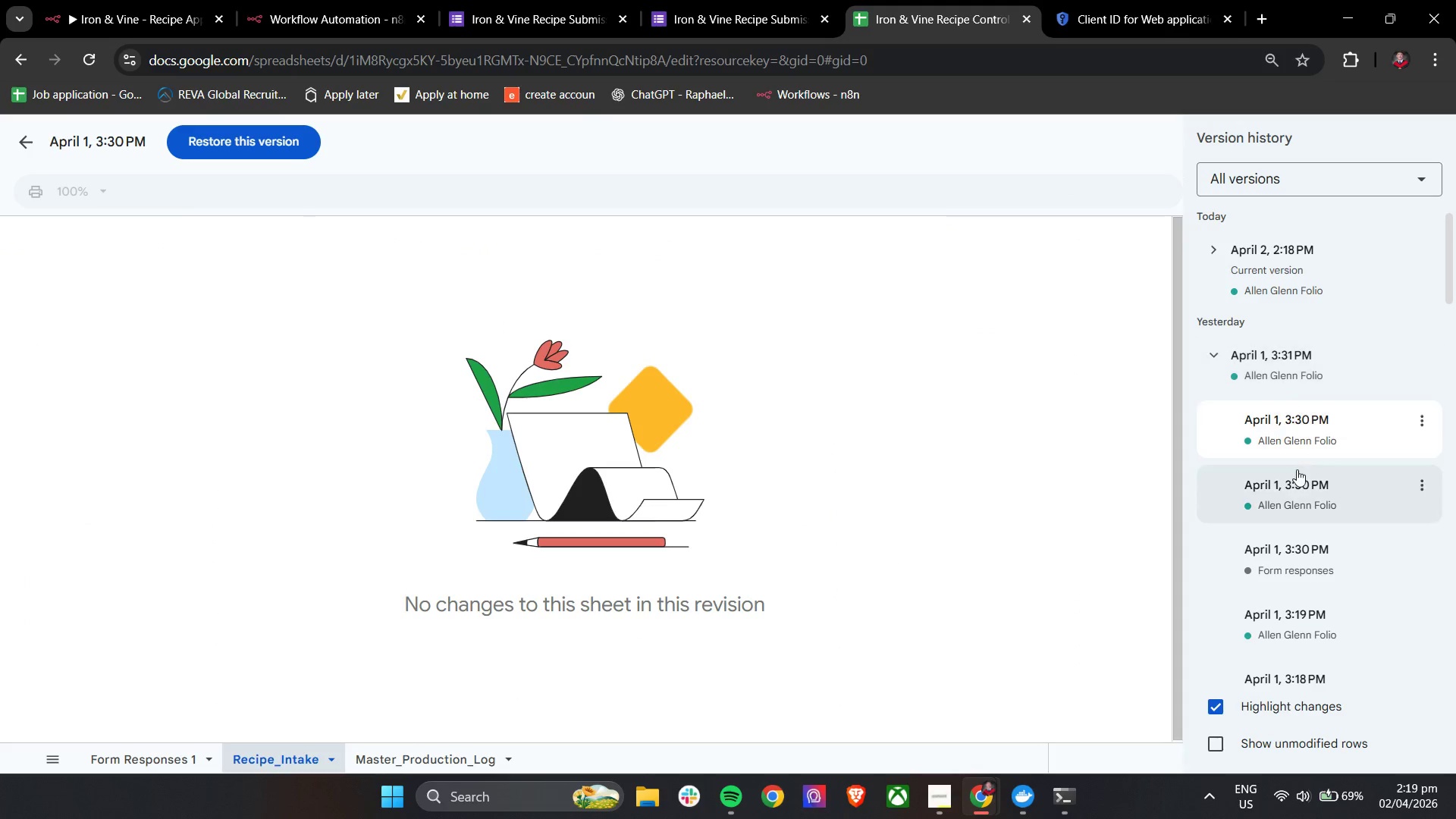 
left_click([1297, 469])
 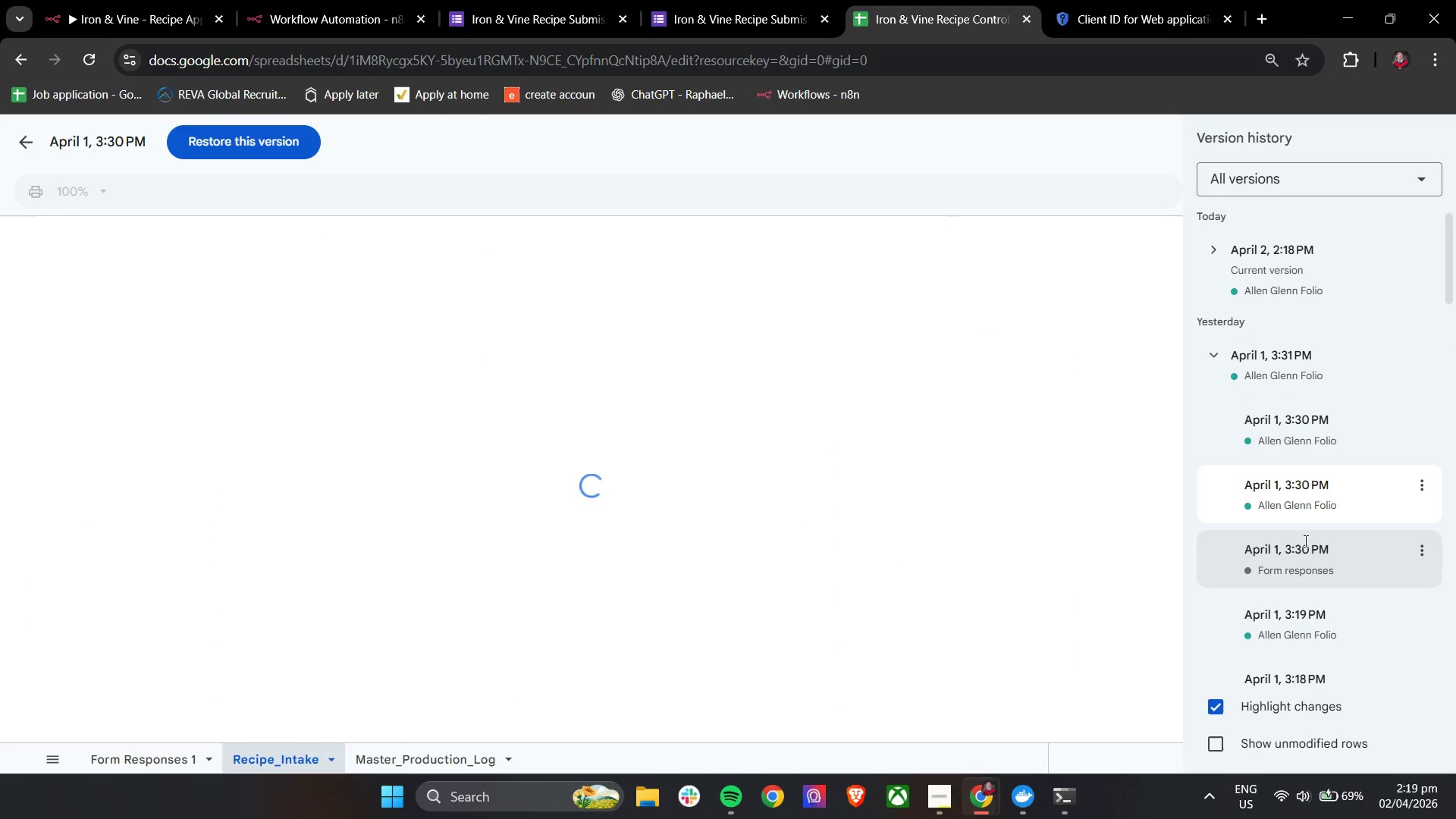 
left_click([1307, 552])
 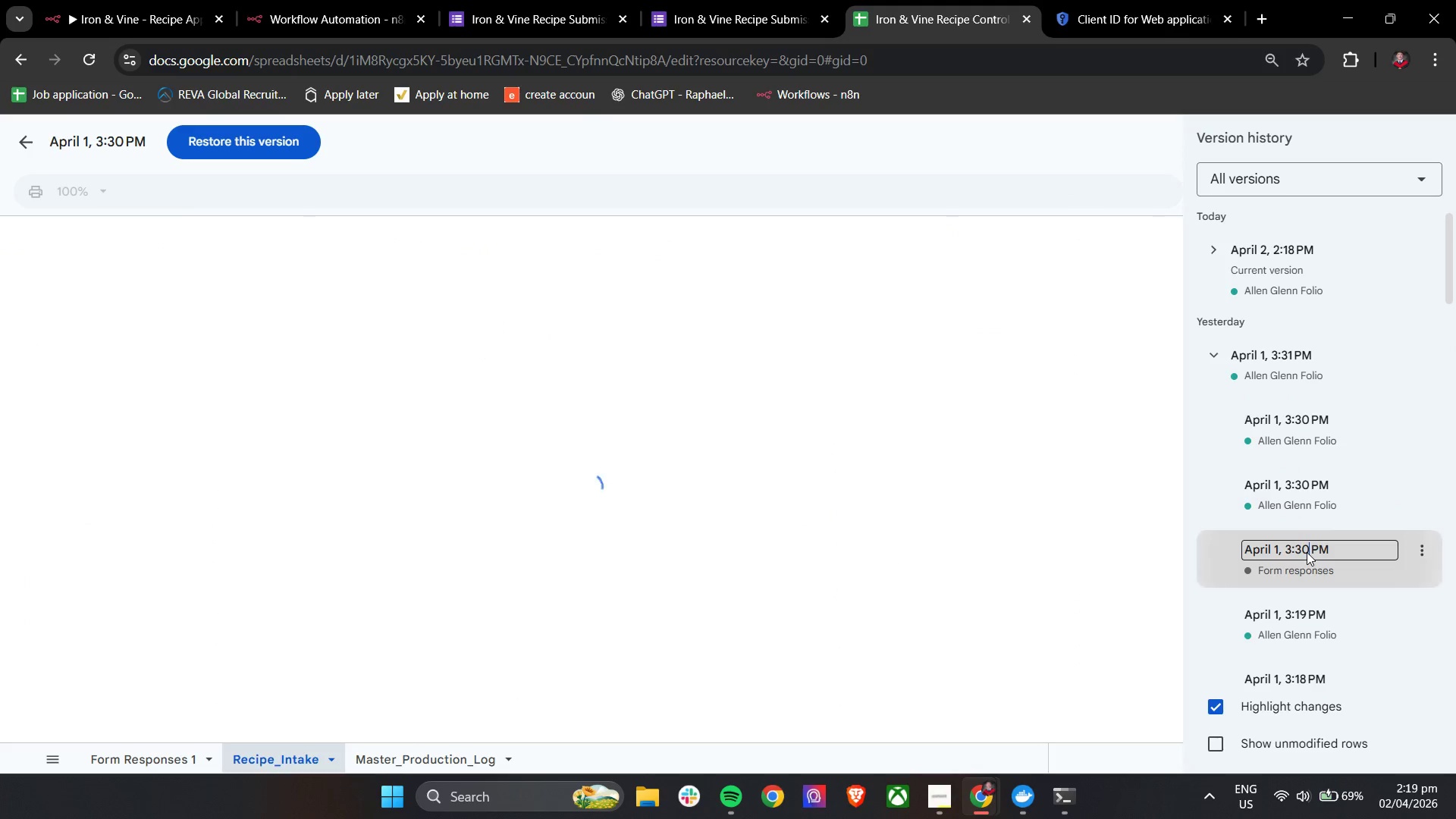 
scroll: coordinate [1307, 552], scroll_direction: down, amount: 2.0
 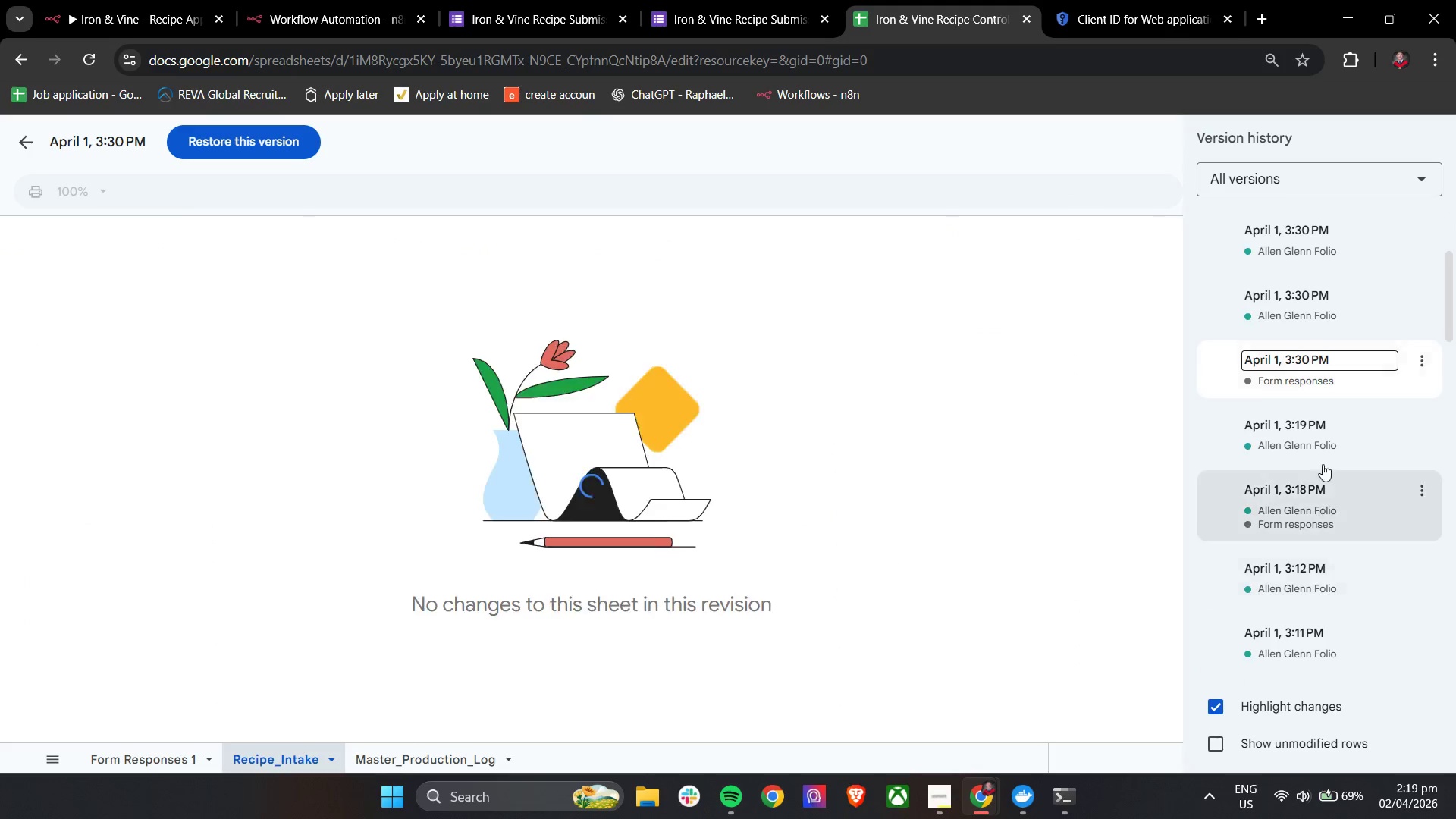 
left_click([1323, 453])
 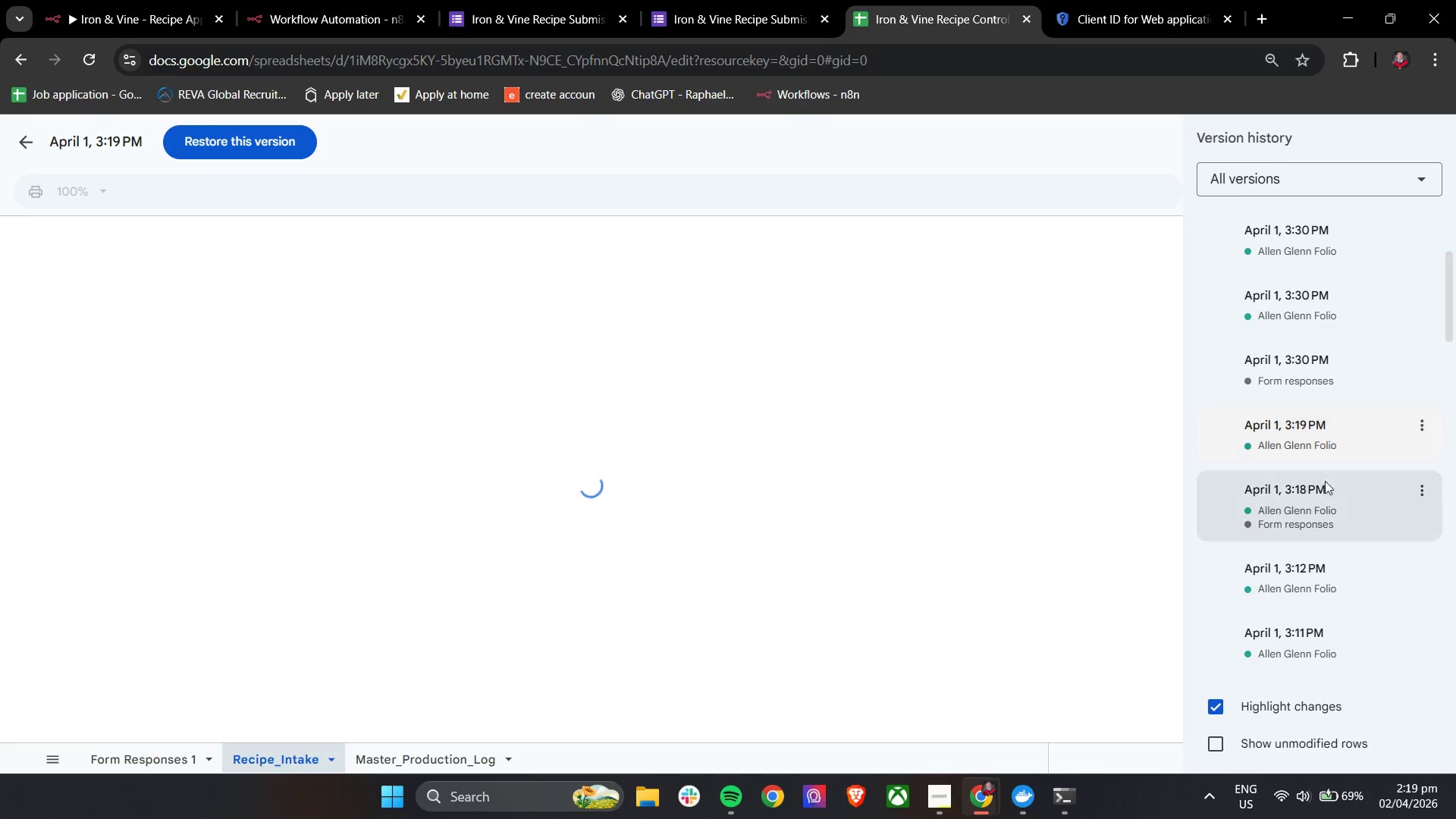 
left_click([1326, 487])
 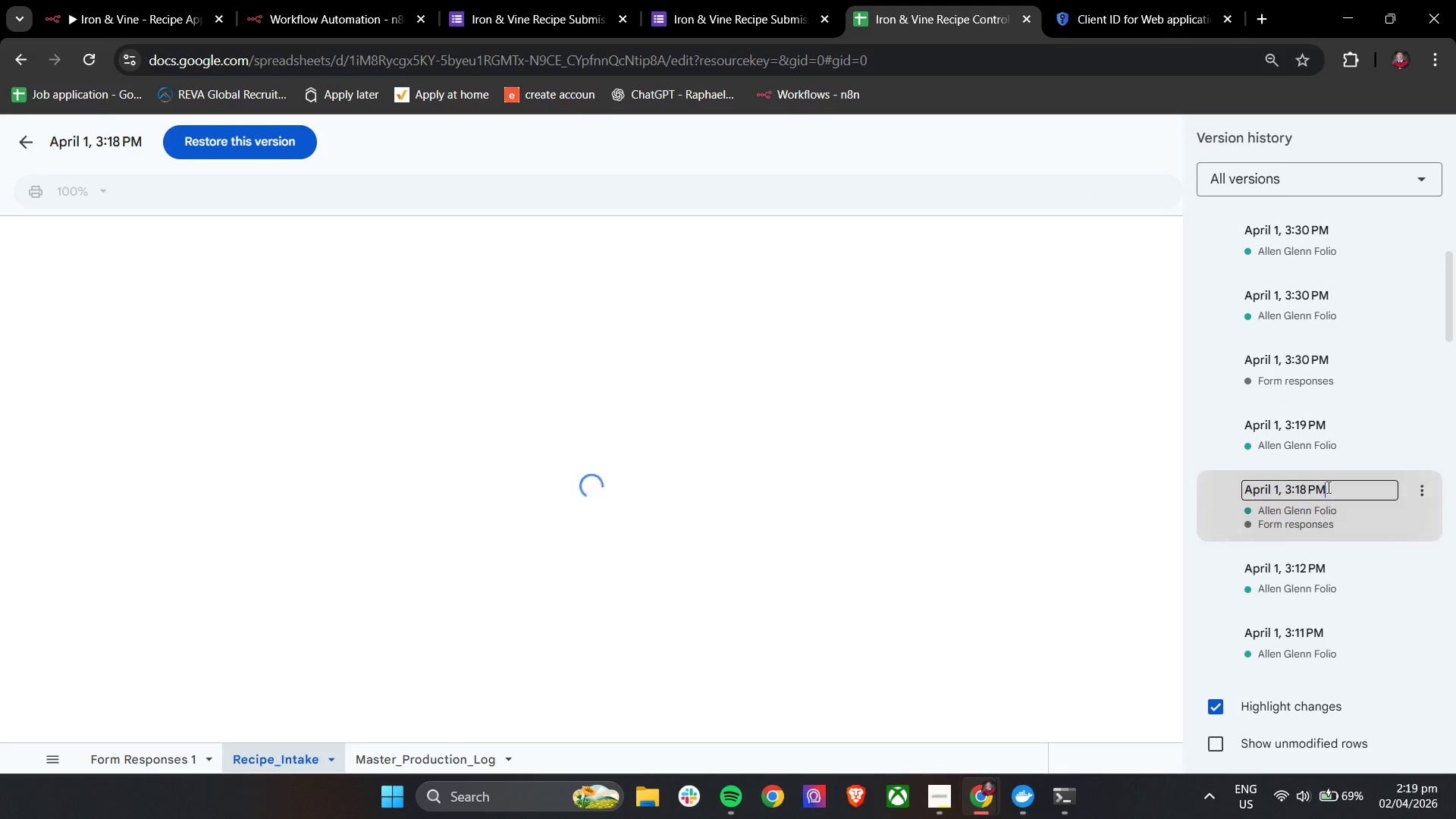 
scroll: coordinate [1327, 487], scroll_direction: down, amount: 2.0
 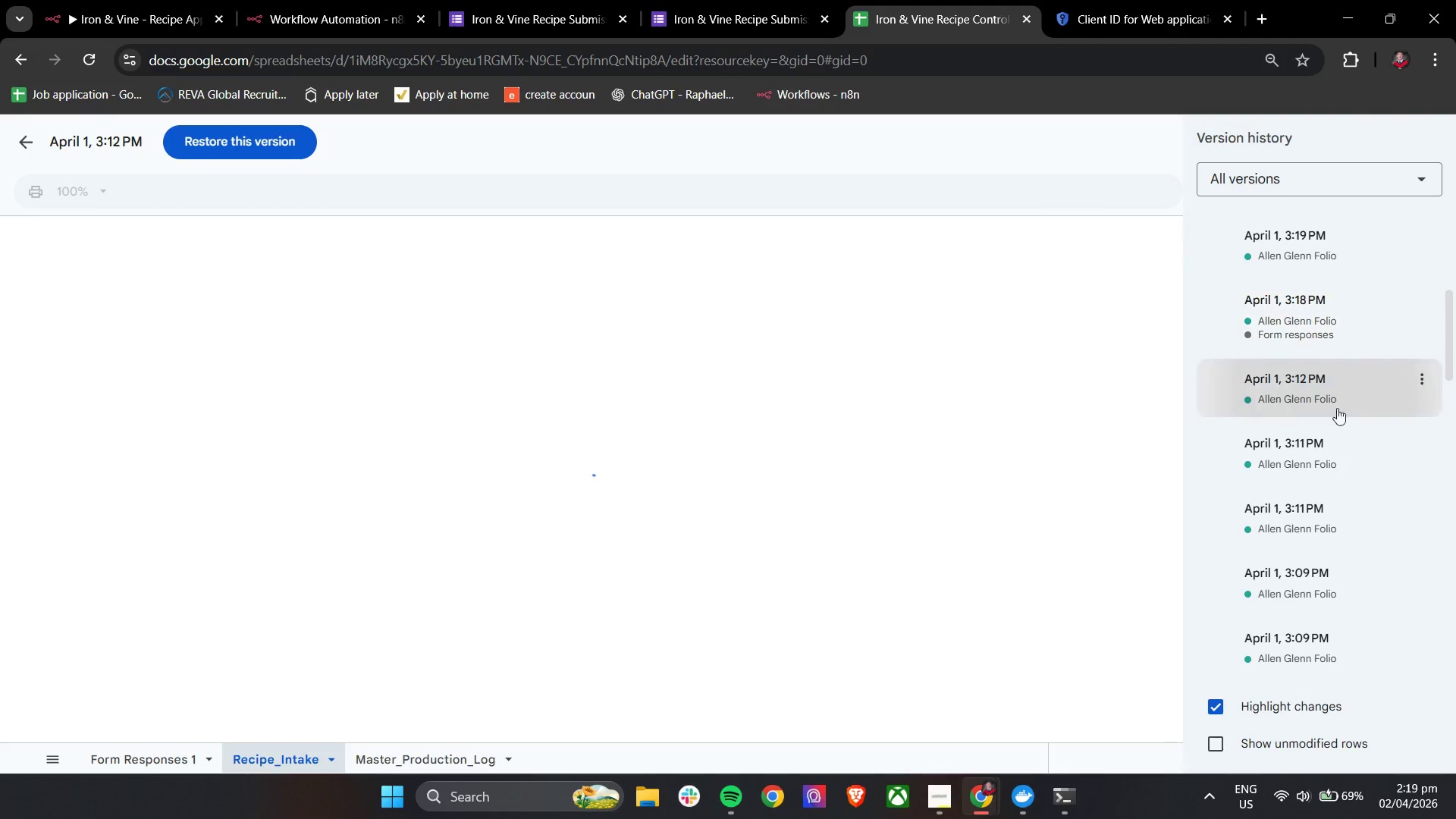 
double_click([1329, 446])
 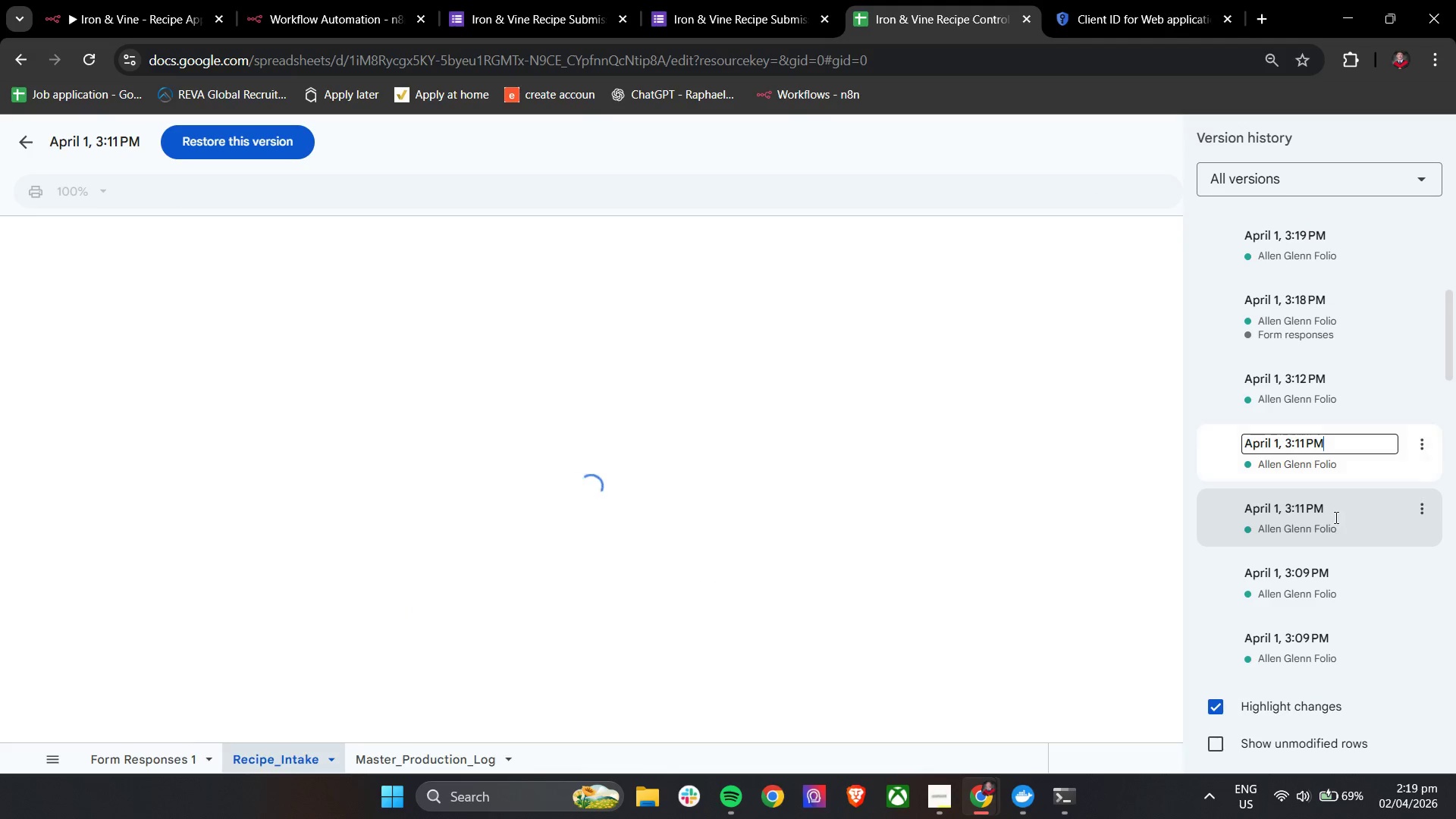 
left_click([1335, 517])
 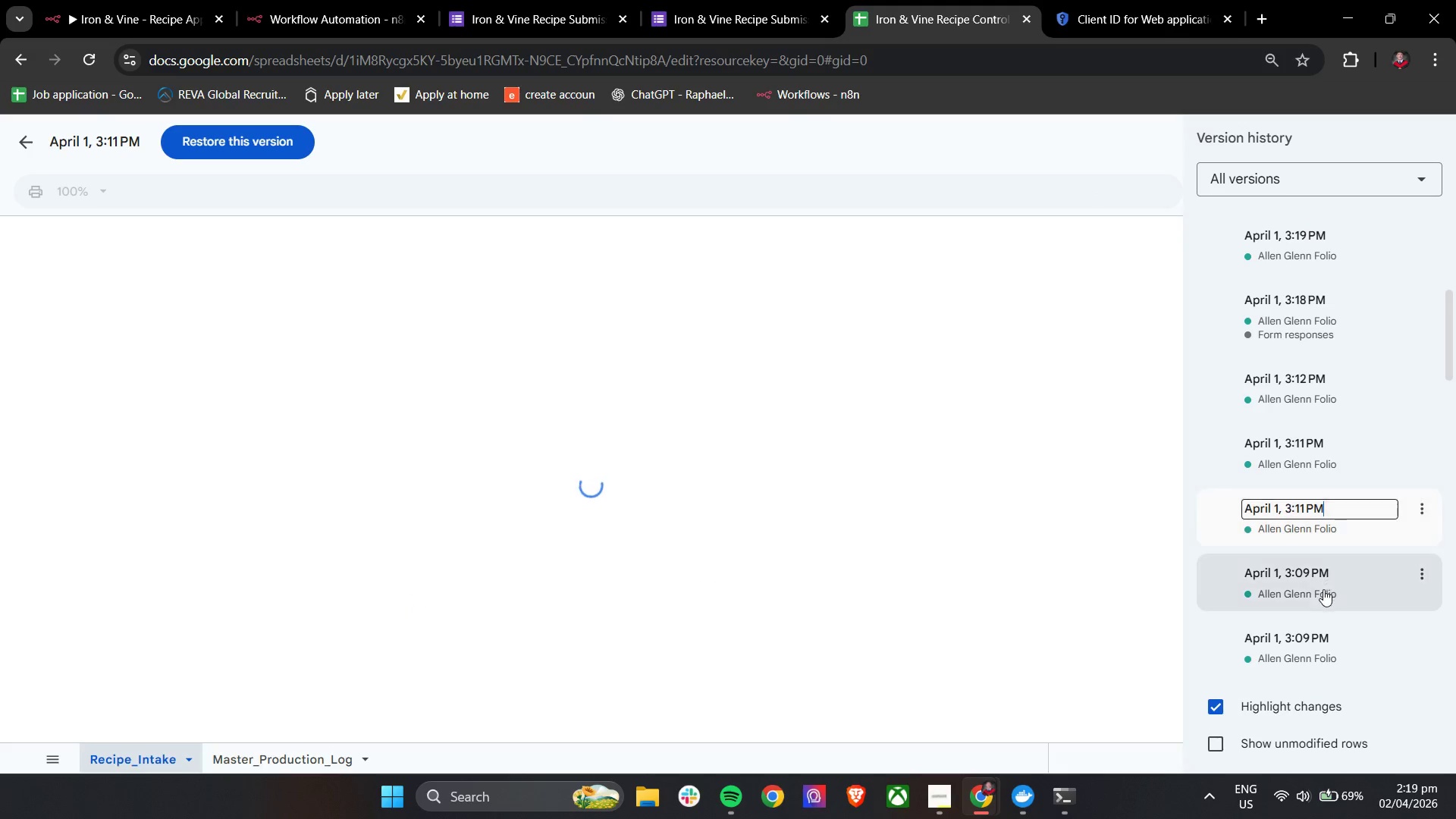 
left_click([1323, 594])
 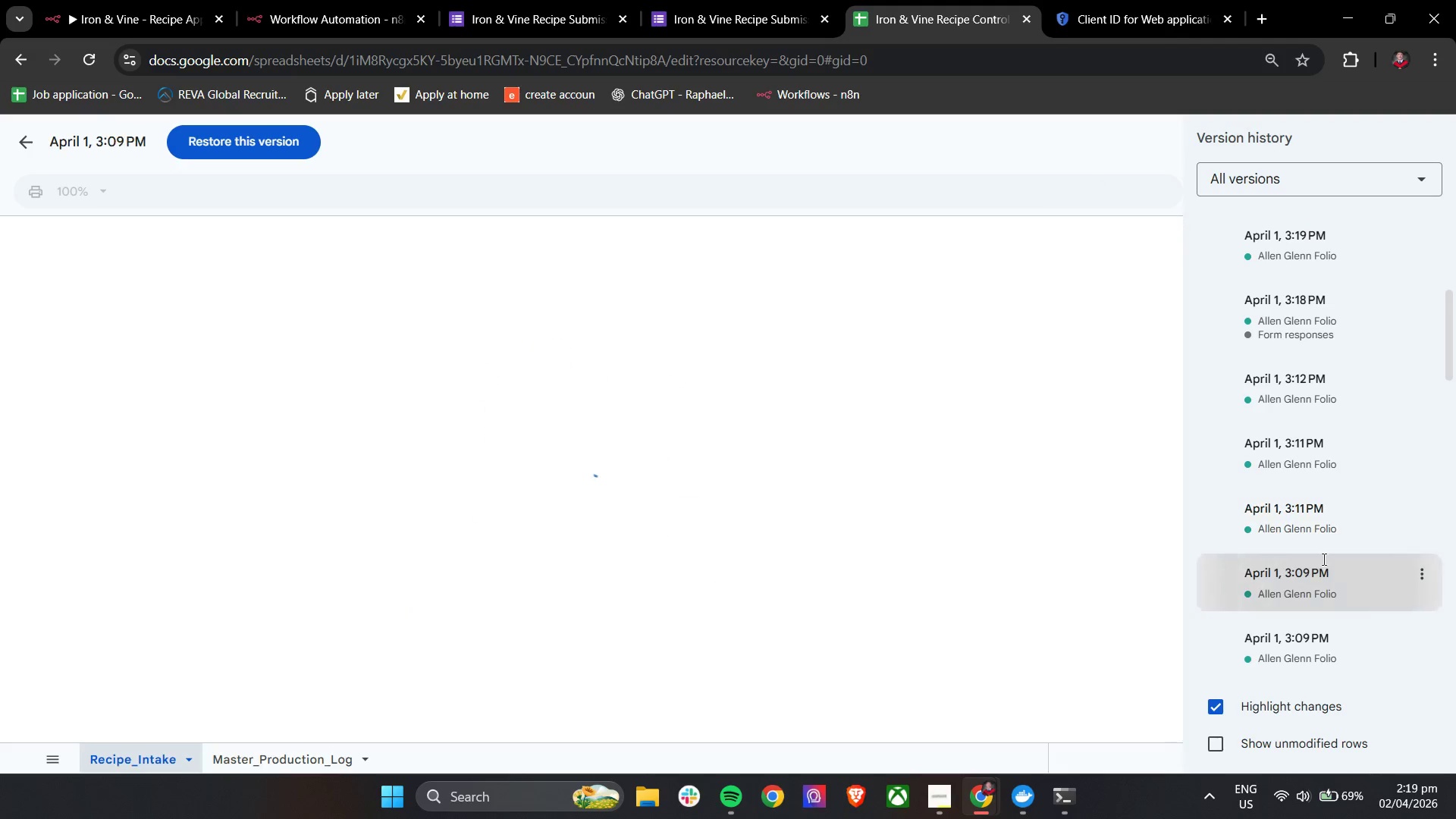 
scroll: coordinate [1320, 480], scroll_direction: down, amount: 2.0
 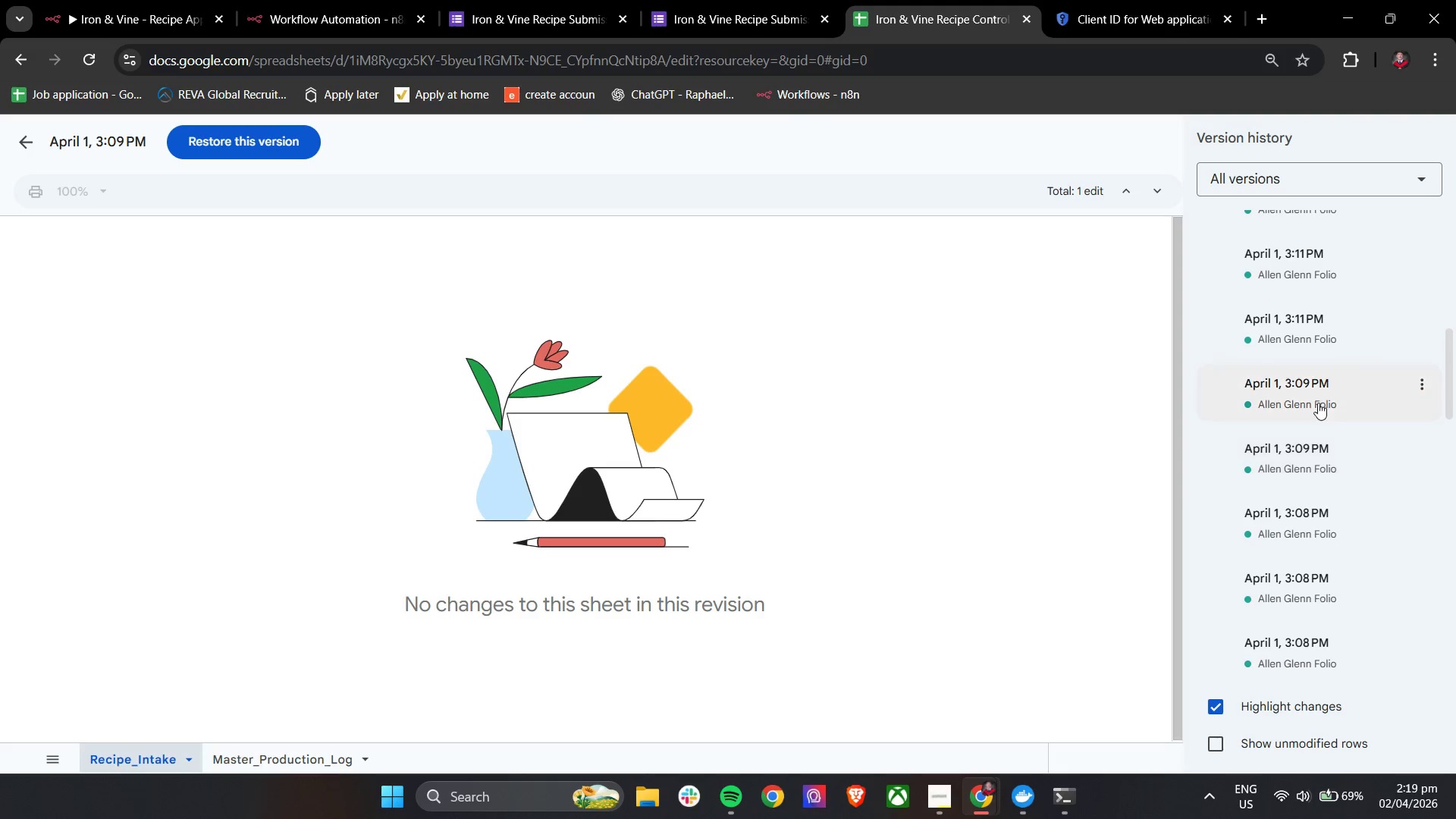 
left_click([1327, 439])
 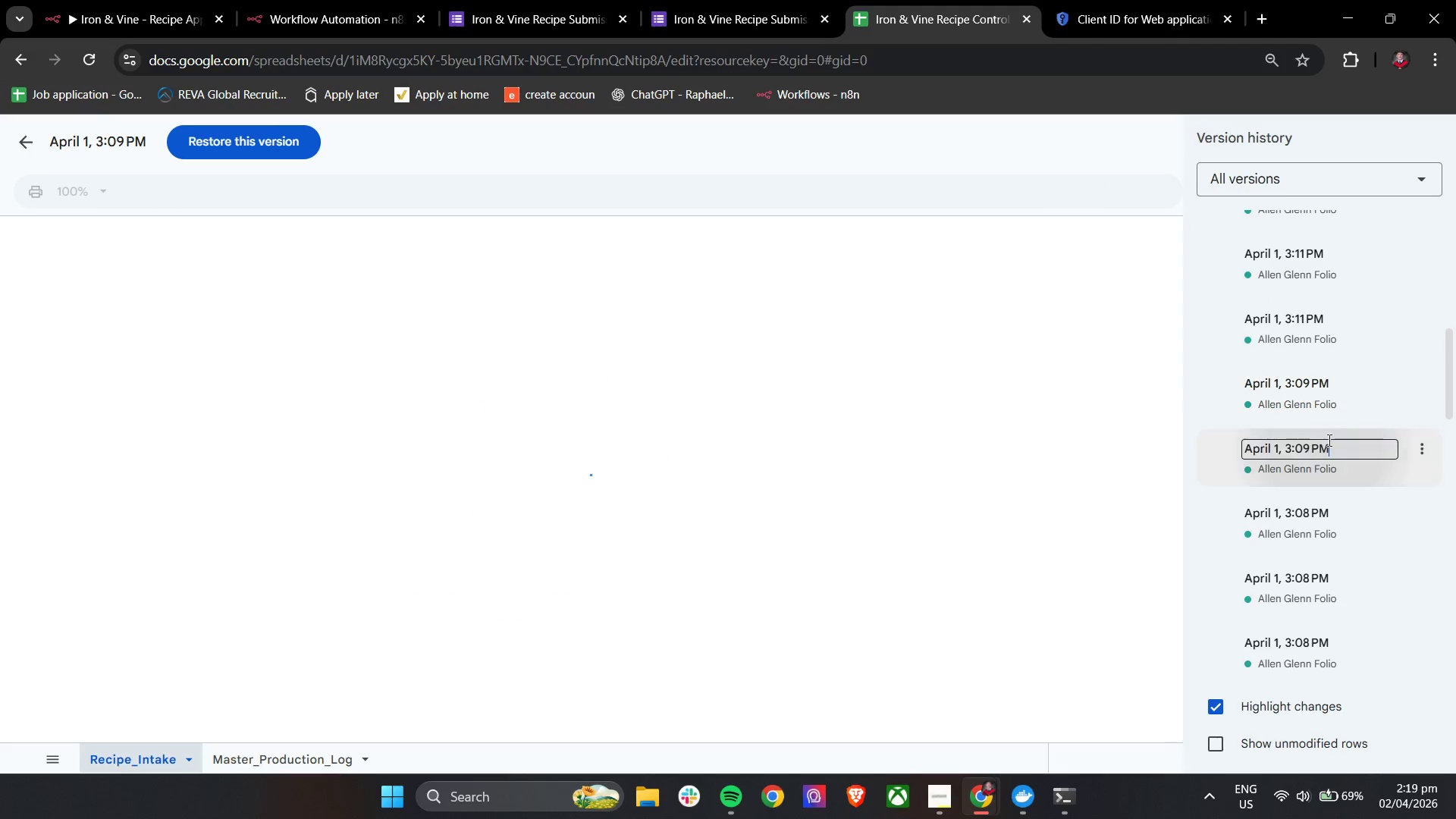 
scroll: coordinate [1328, 440], scroll_direction: down, amount: 2.0
 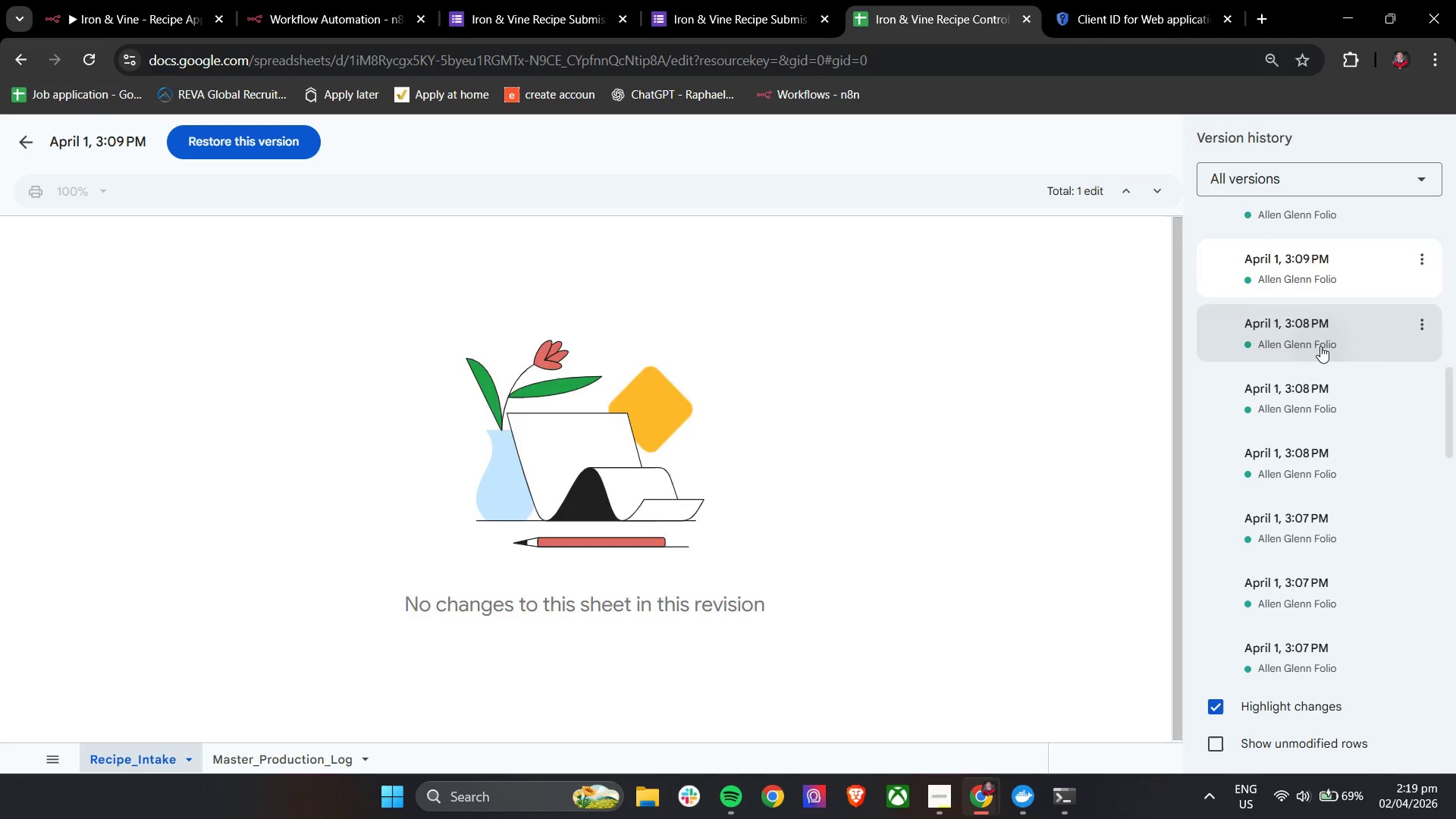 
double_click([1326, 395])
 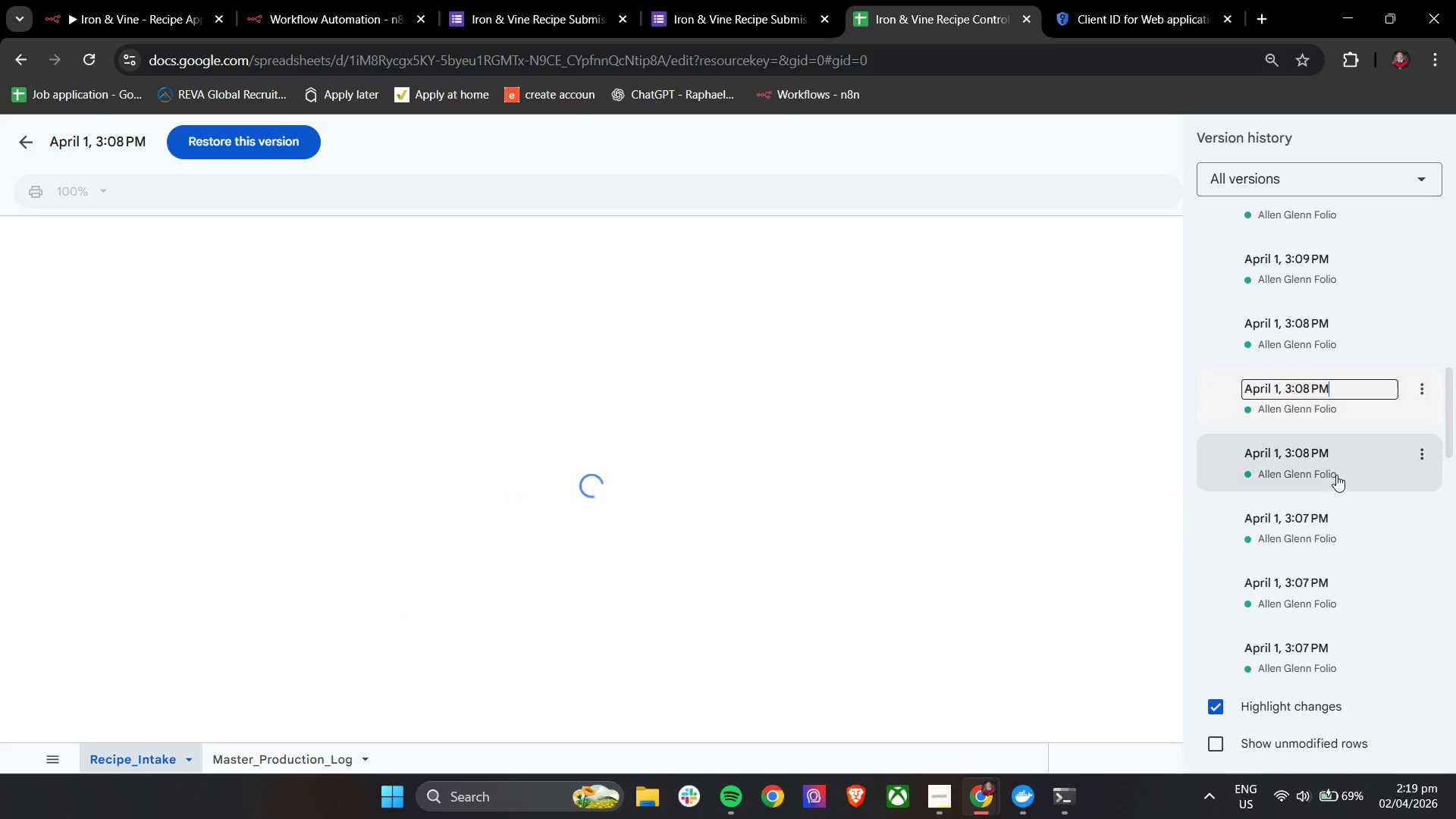 
left_click([1335, 468])
 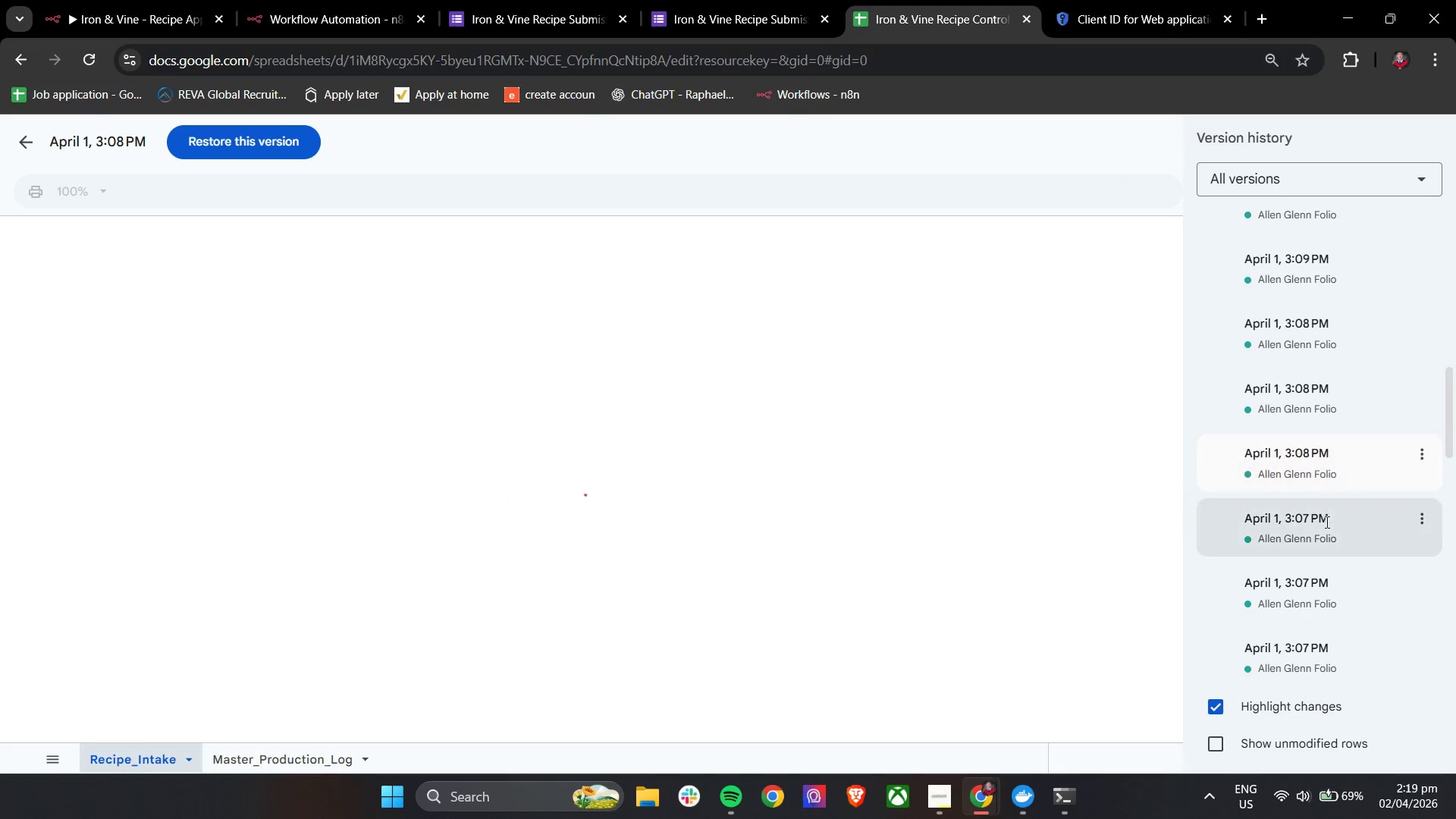 
scroll: coordinate [1326, 522], scroll_direction: down, amount: 2.0
 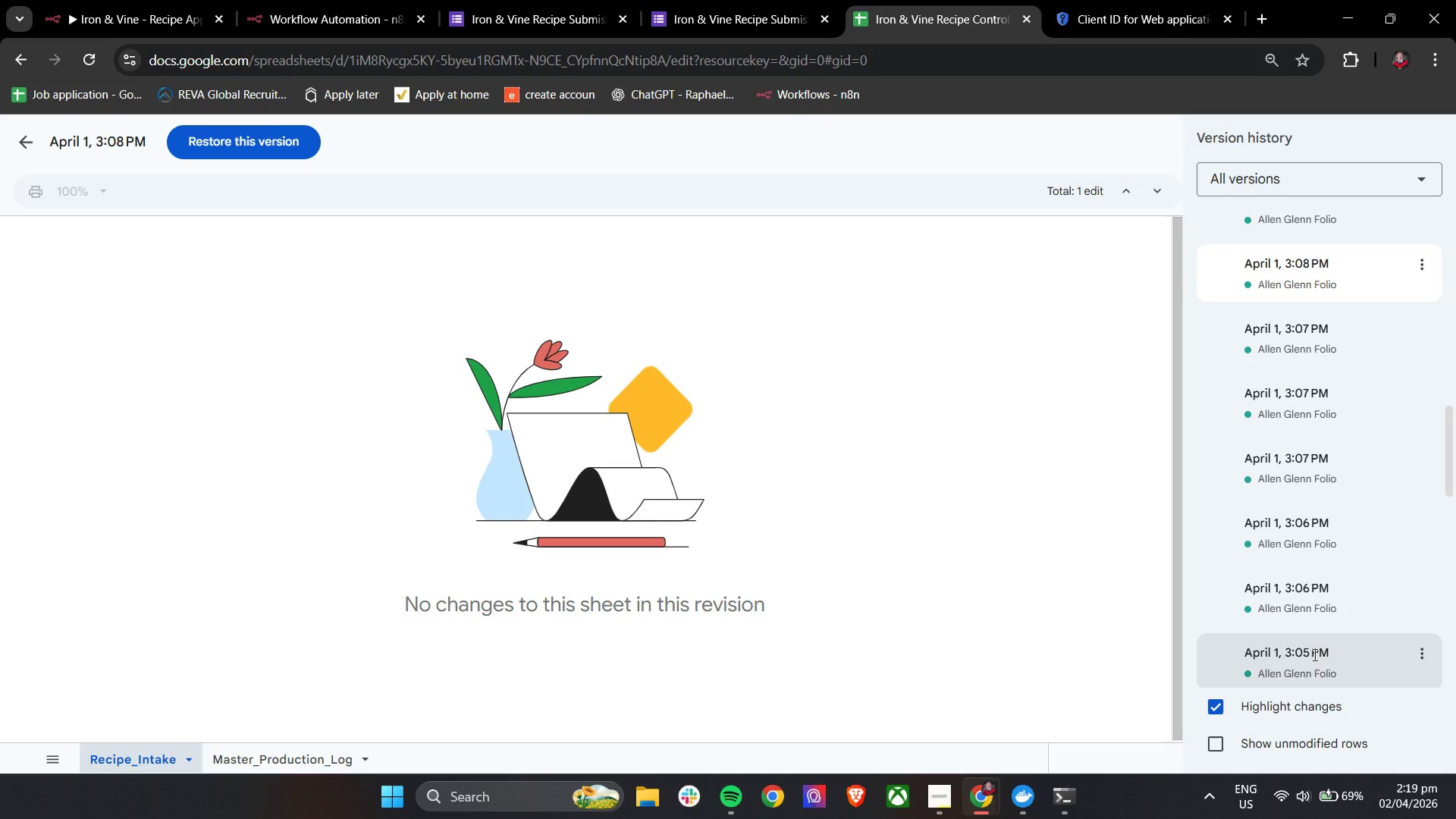 
left_click([1313, 654])
 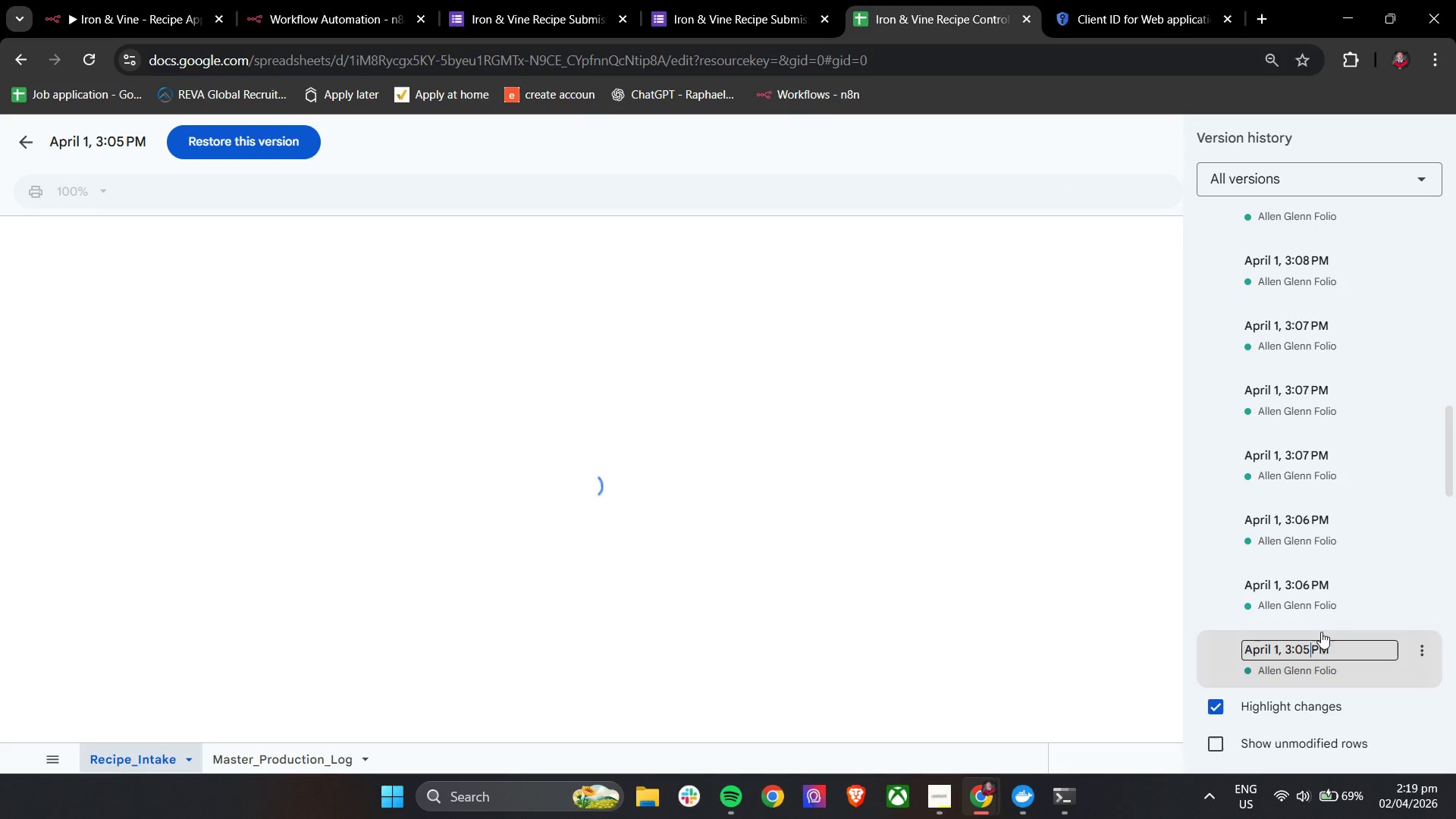 
scroll: coordinate [1333, 580], scroll_direction: down, amount: 5.0
 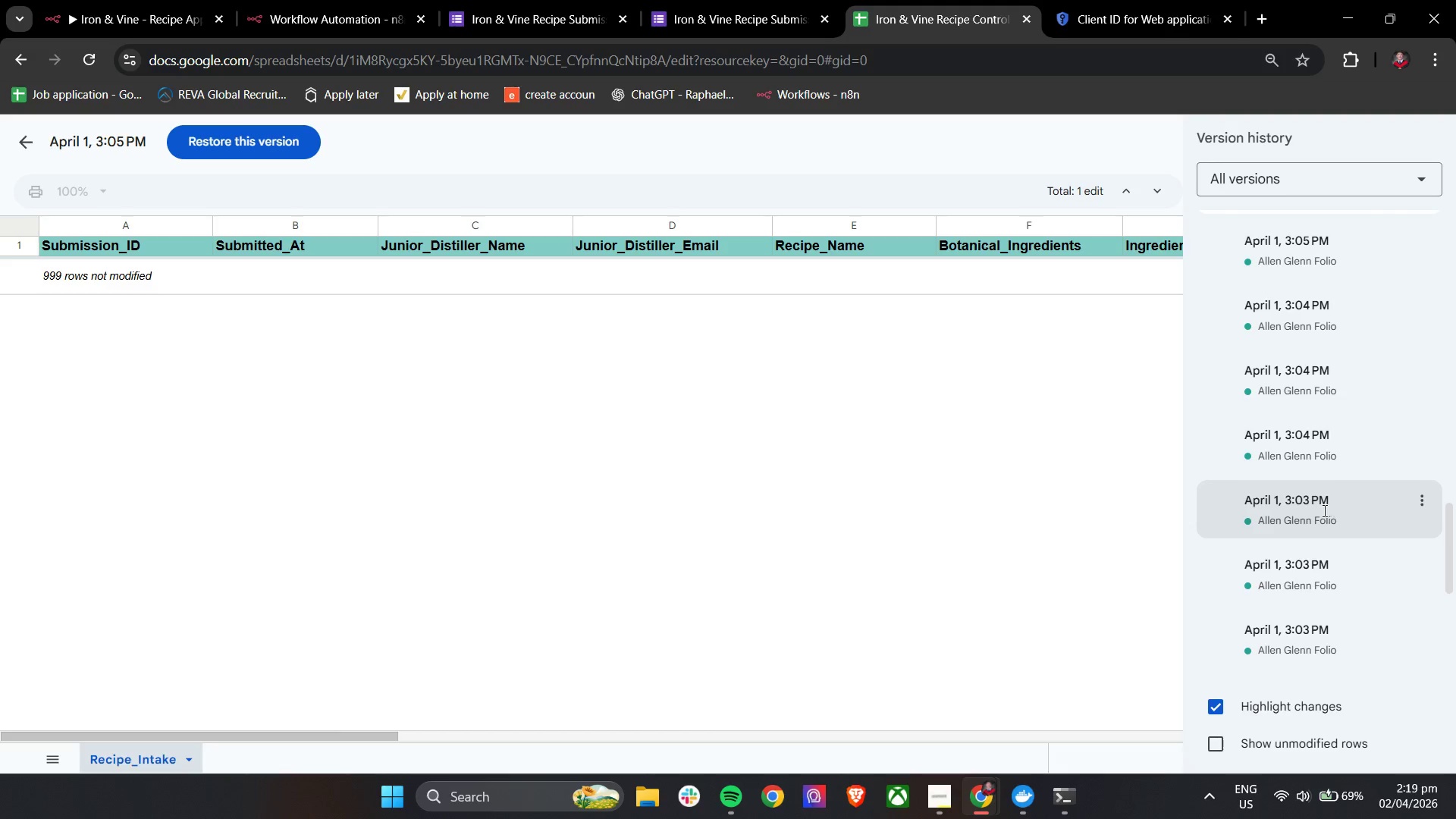 
hold_key(key=ShiftLeft, duration=1.51)
hold_key(key=ShiftLeft, duration=1.52)
scroll: coordinate [563, 450], scroll_direction: up, amount: 7.0
 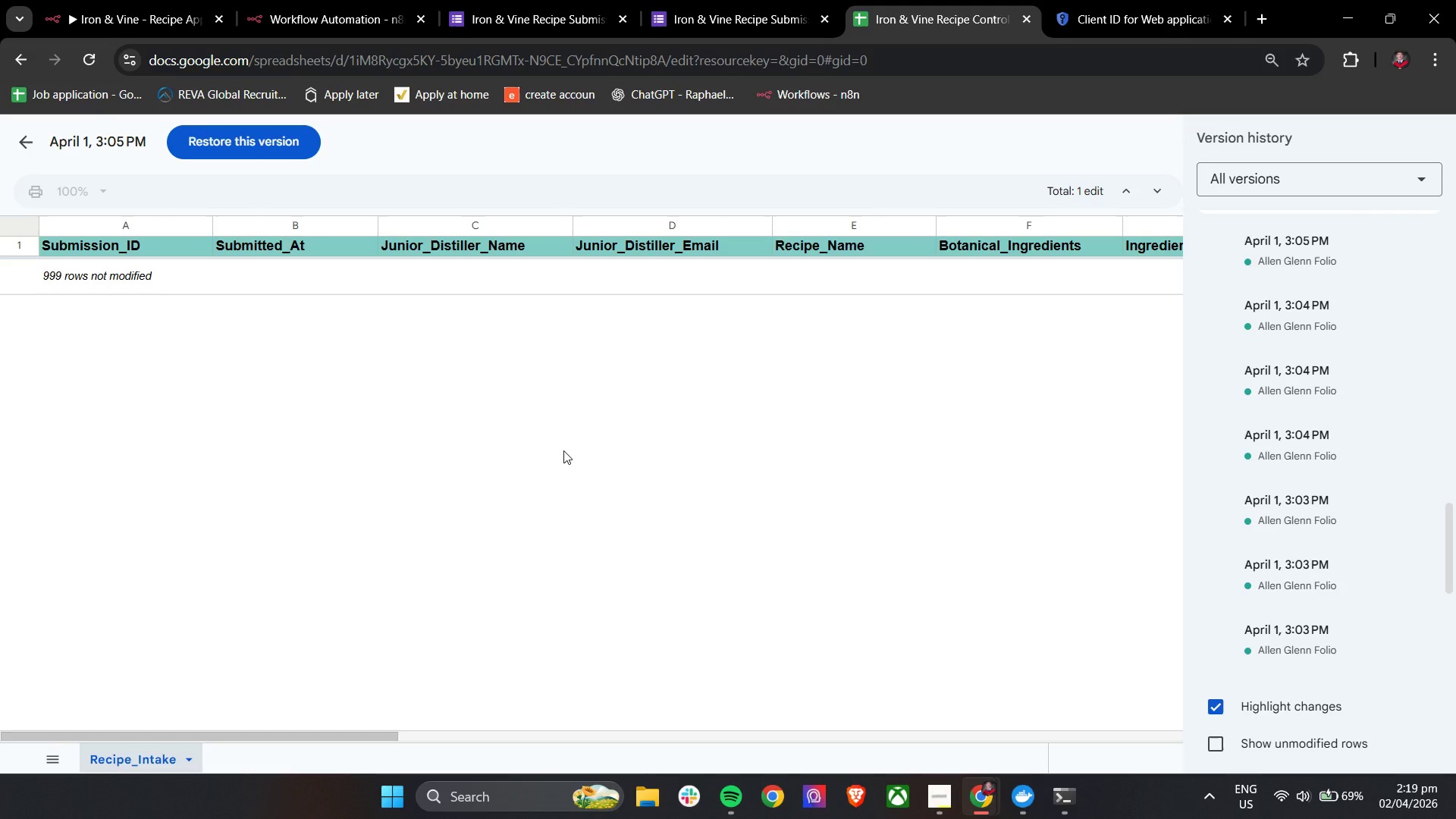 
hold_key(key=ShiftLeft, duration=1.5)
 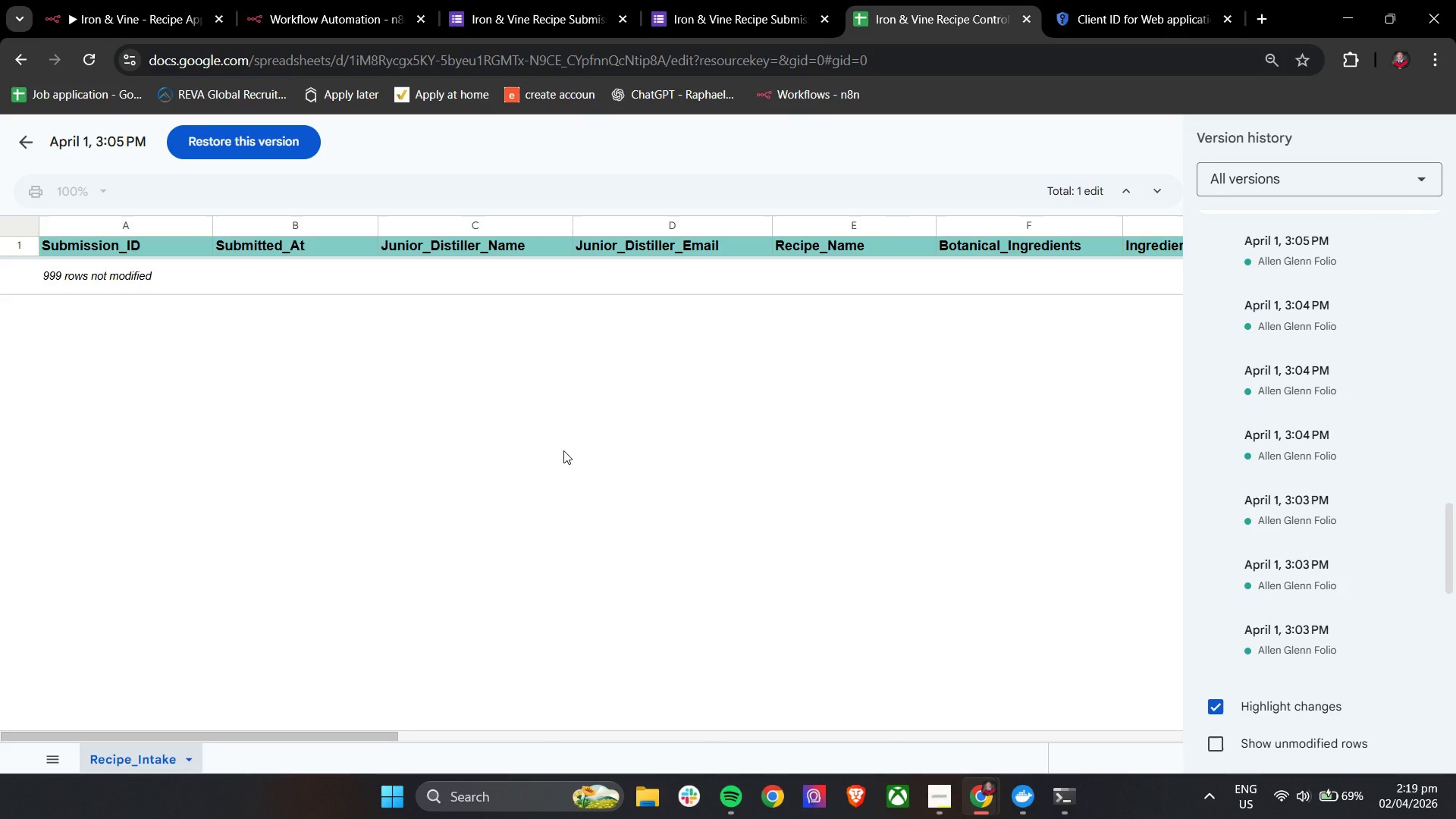 
hold_key(key=ShiftLeft, duration=0.73)
 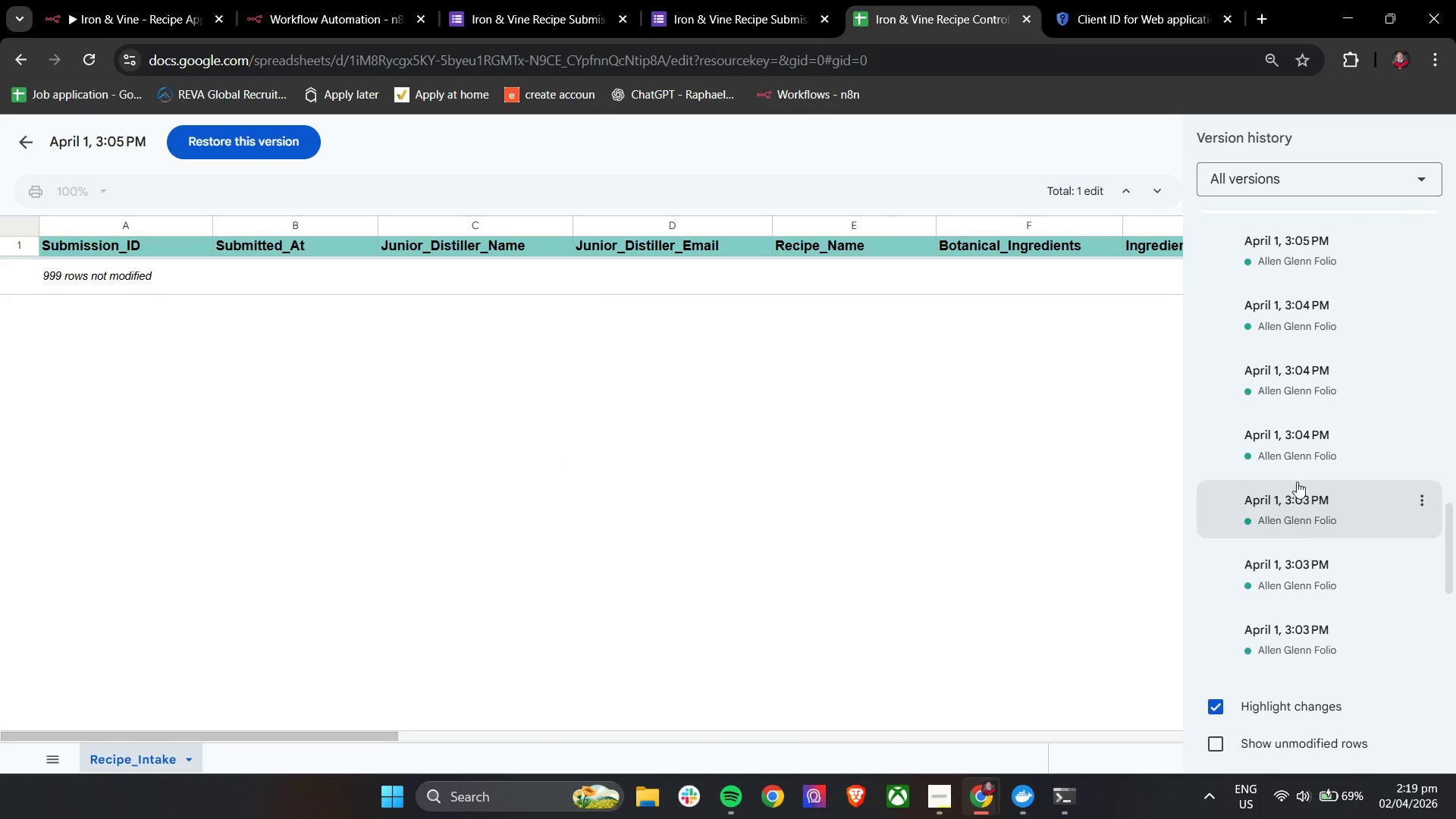 
left_click([1297, 442])
 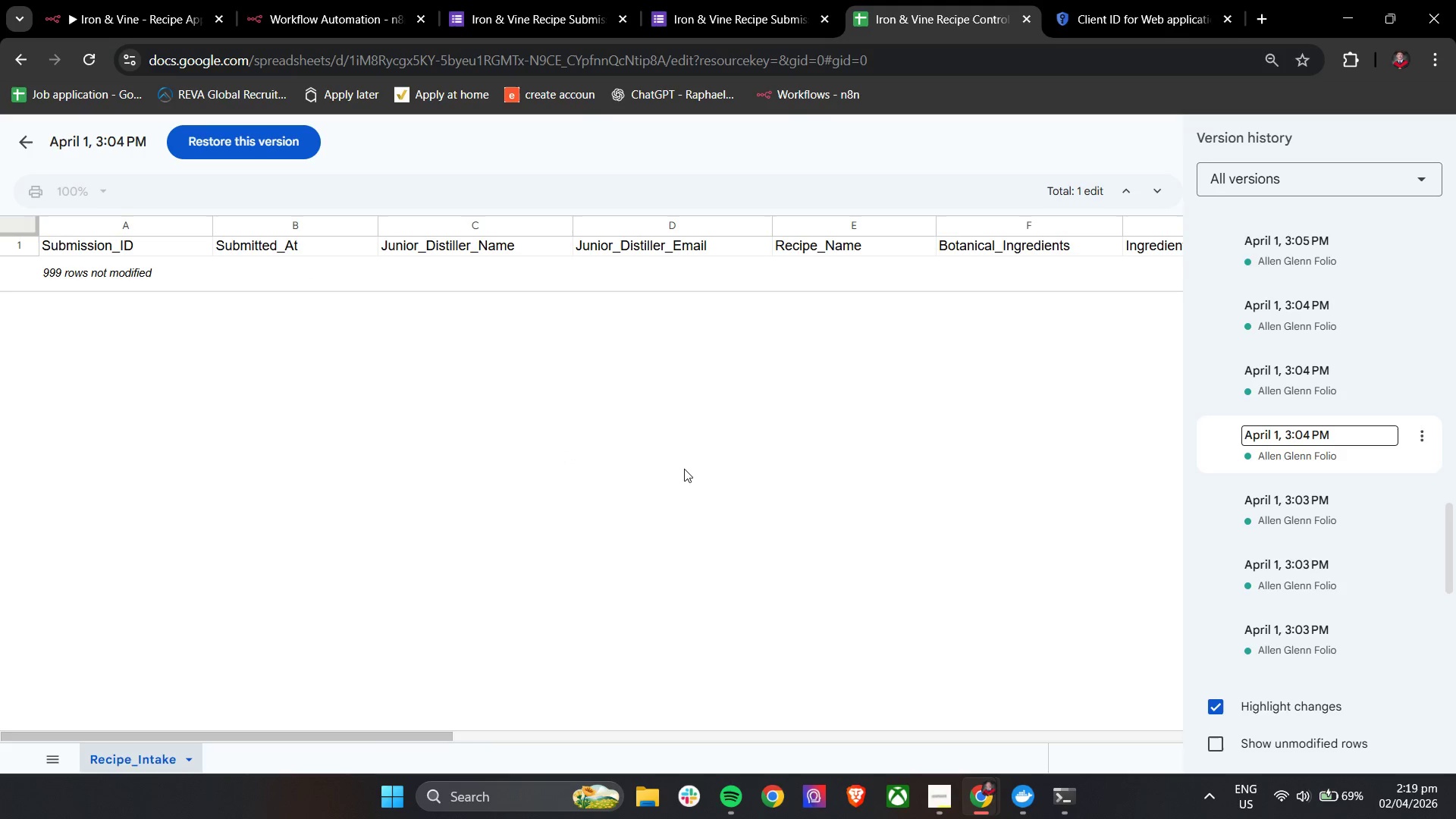 
left_click([652, 465])
 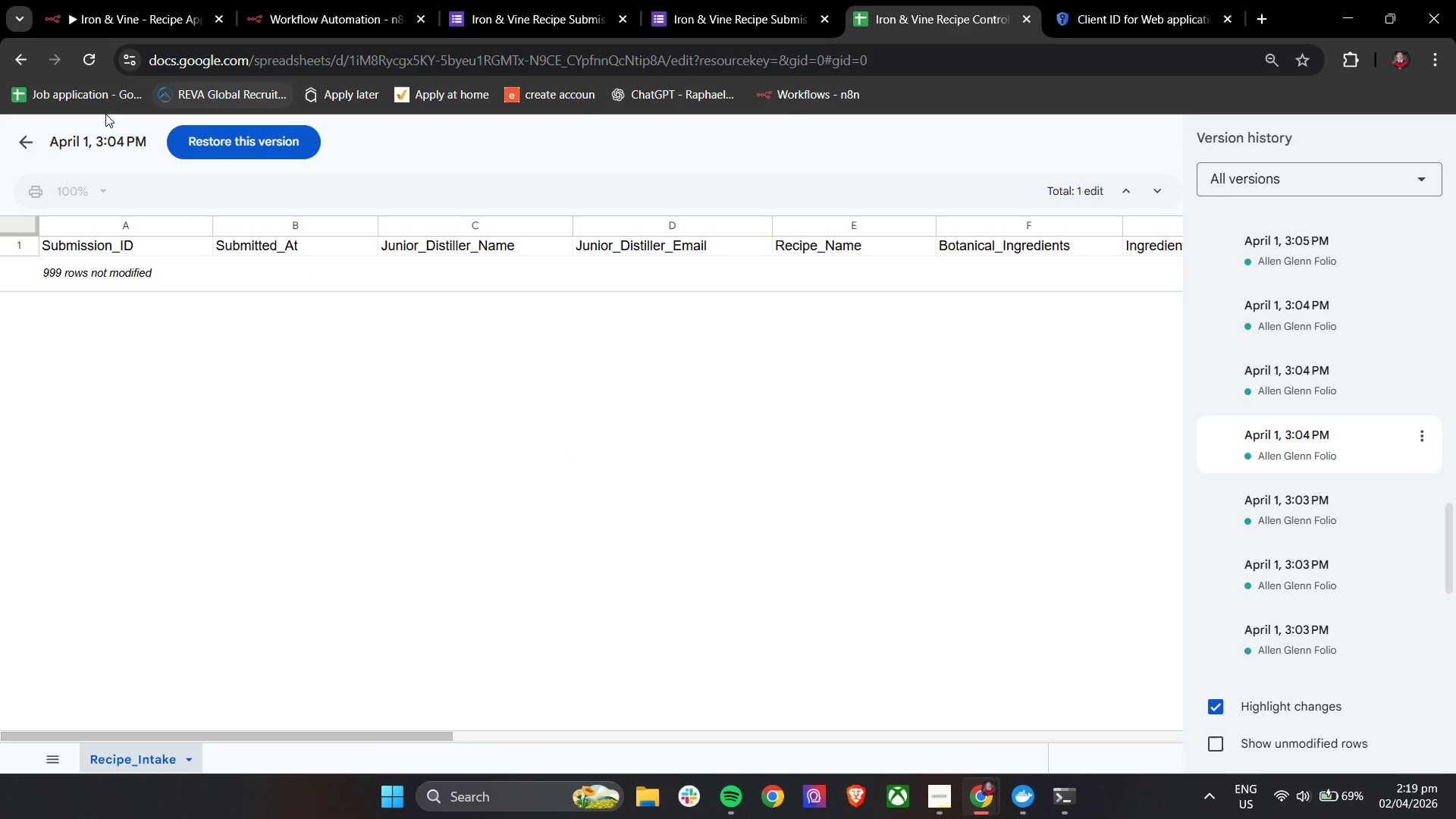 
left_click([34, 137])
 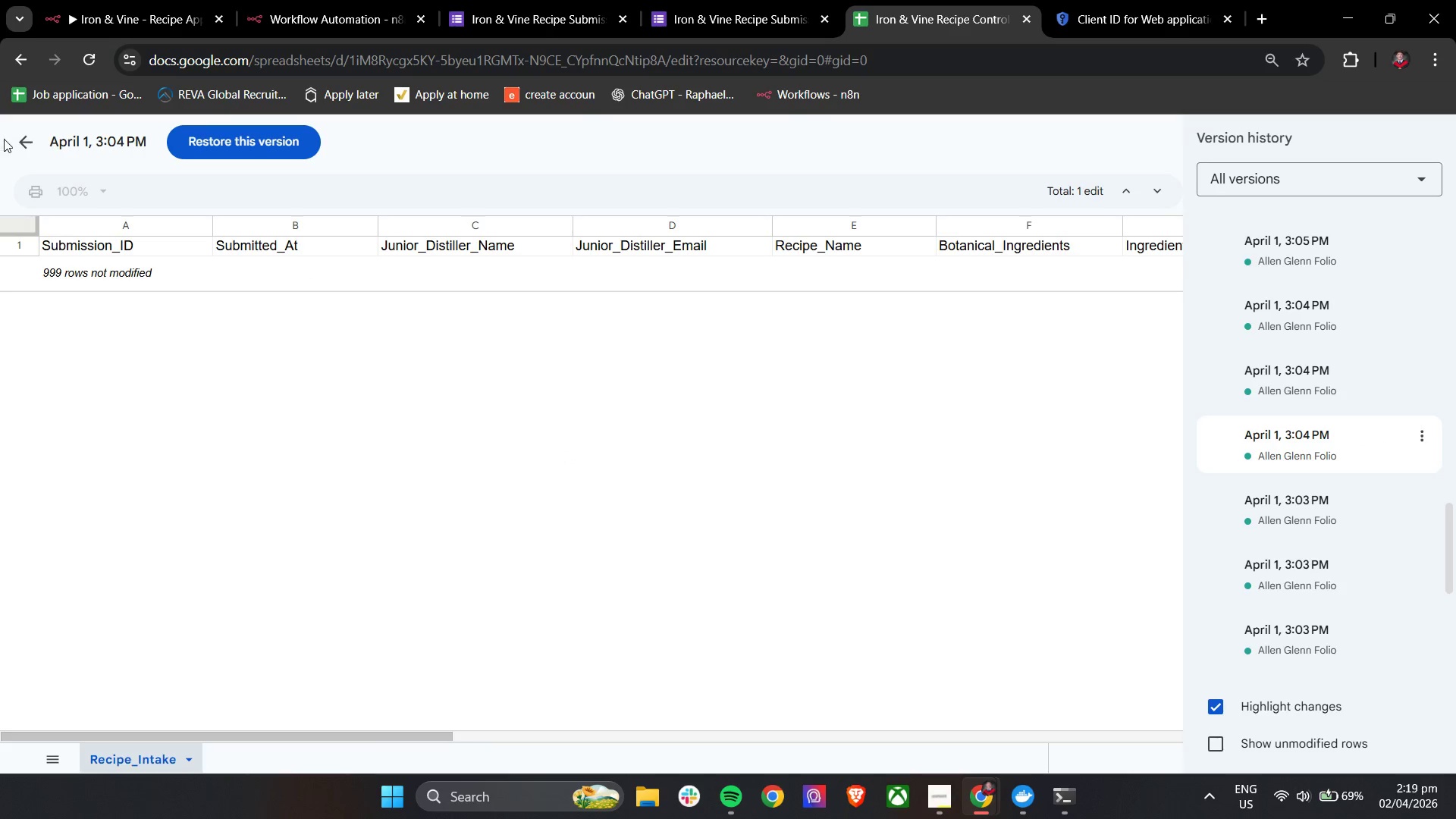 
left_click([22, 139])
 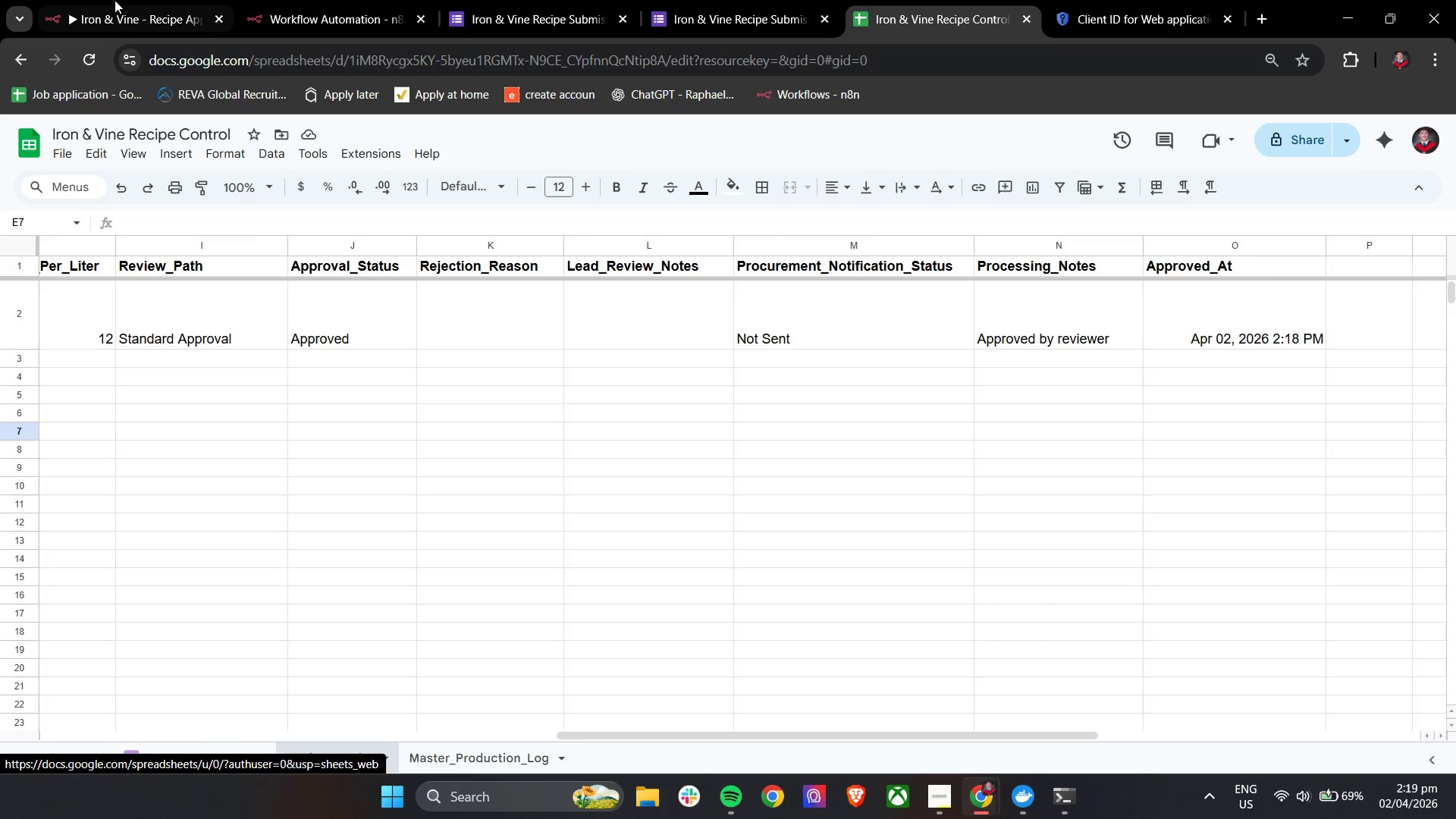 
left_click([128, 0])
 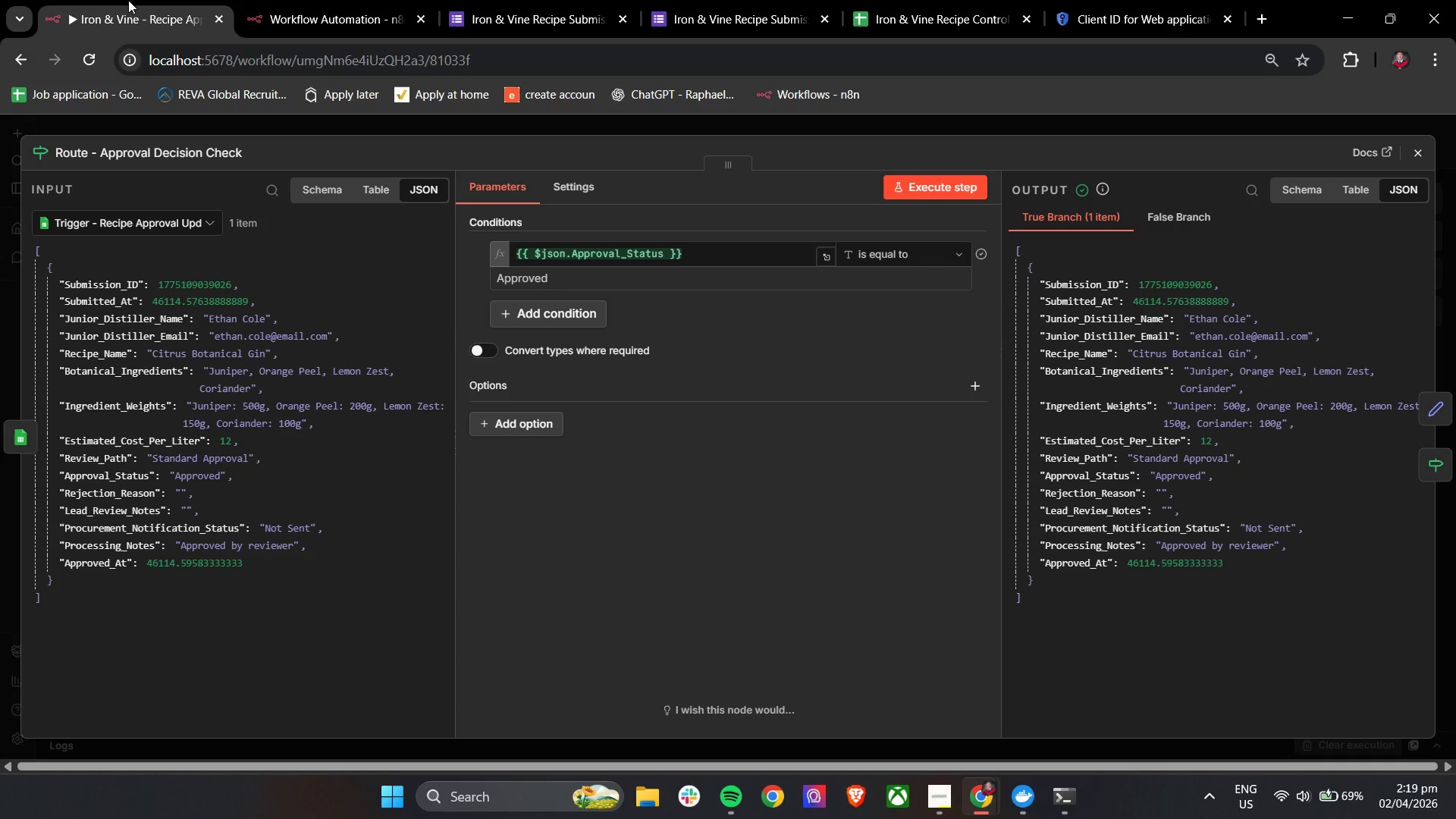 
wait(5.03)
 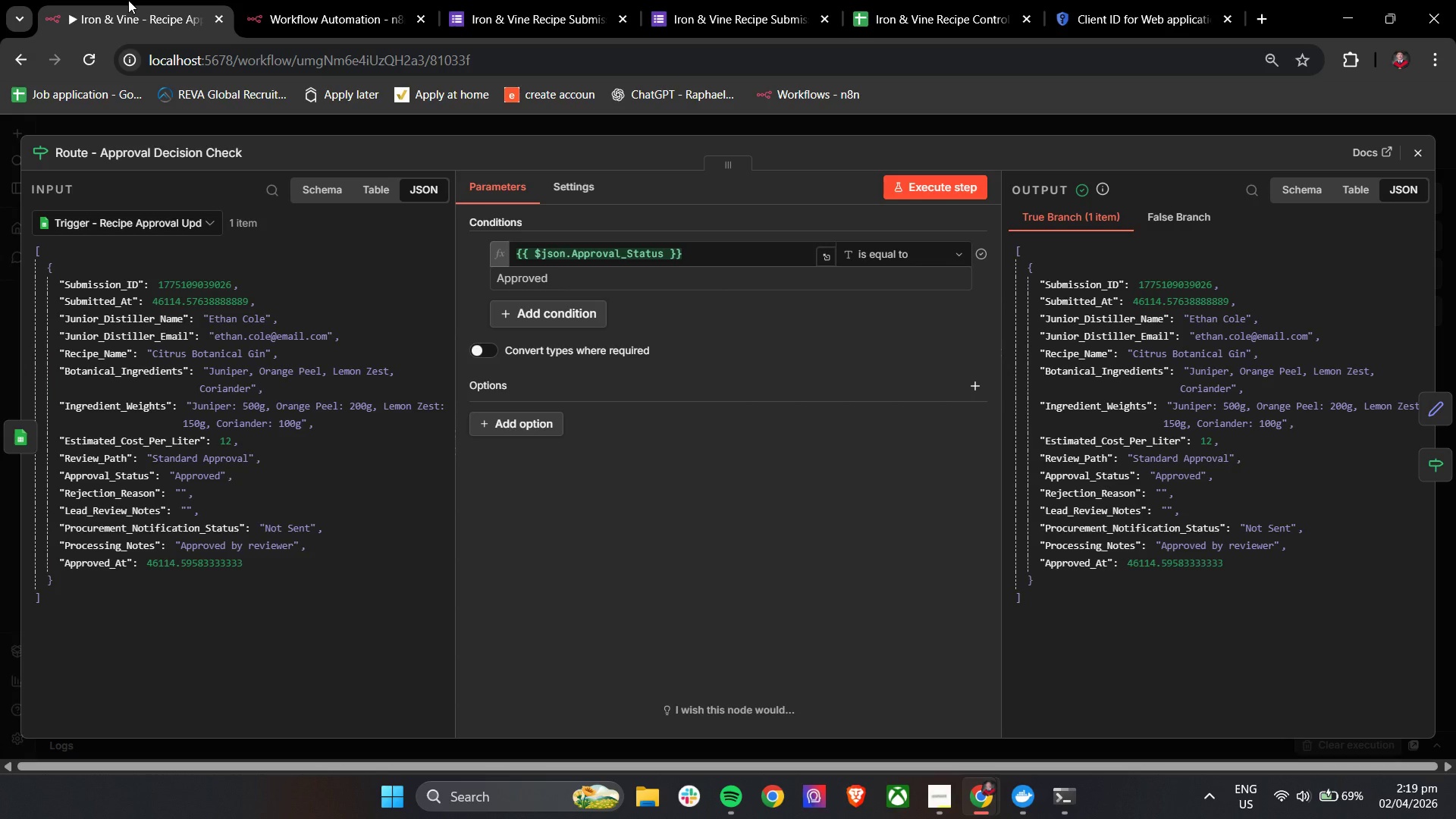 
left_click([298, 0])
 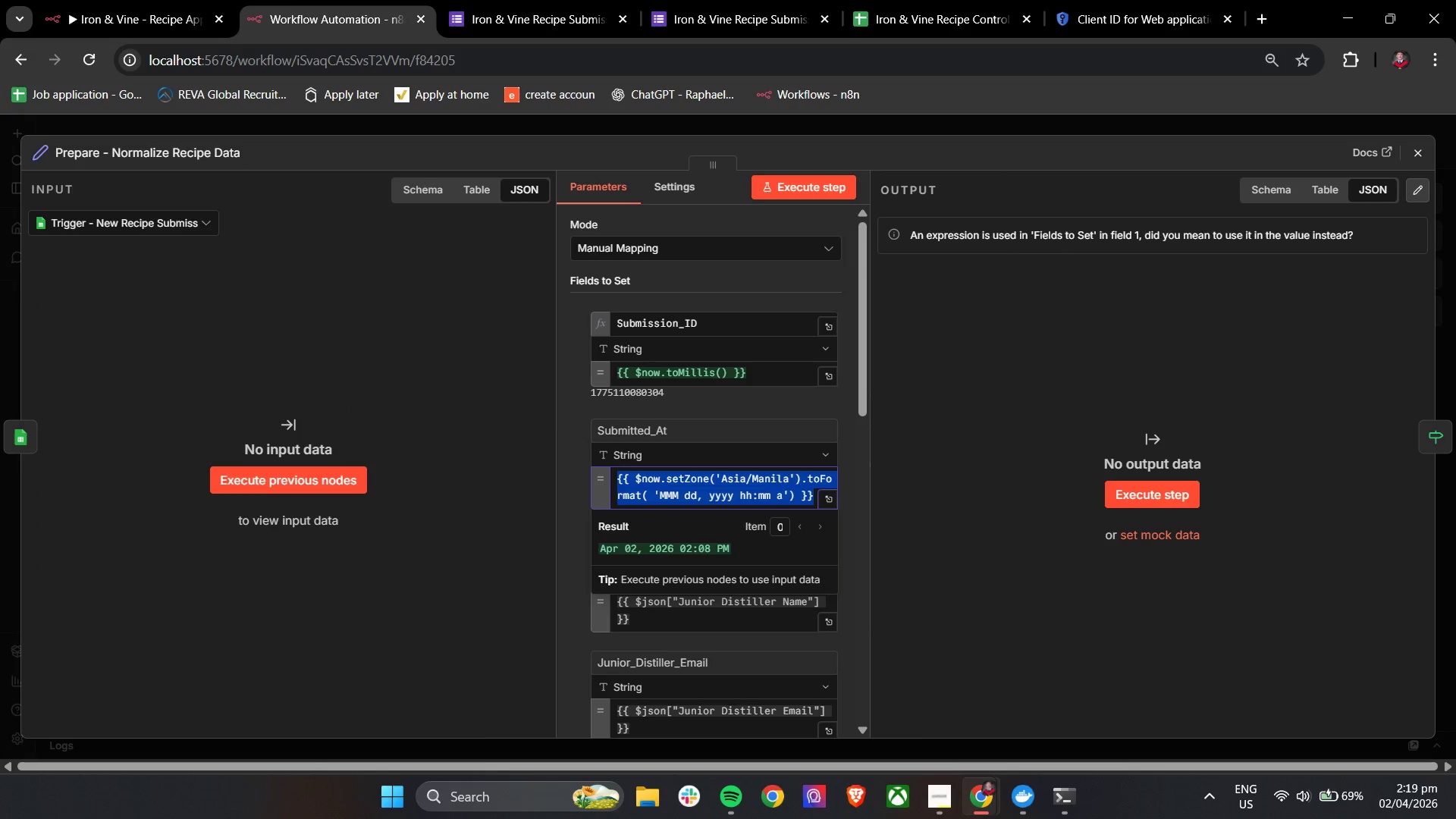 
left_click([1420, 152])
 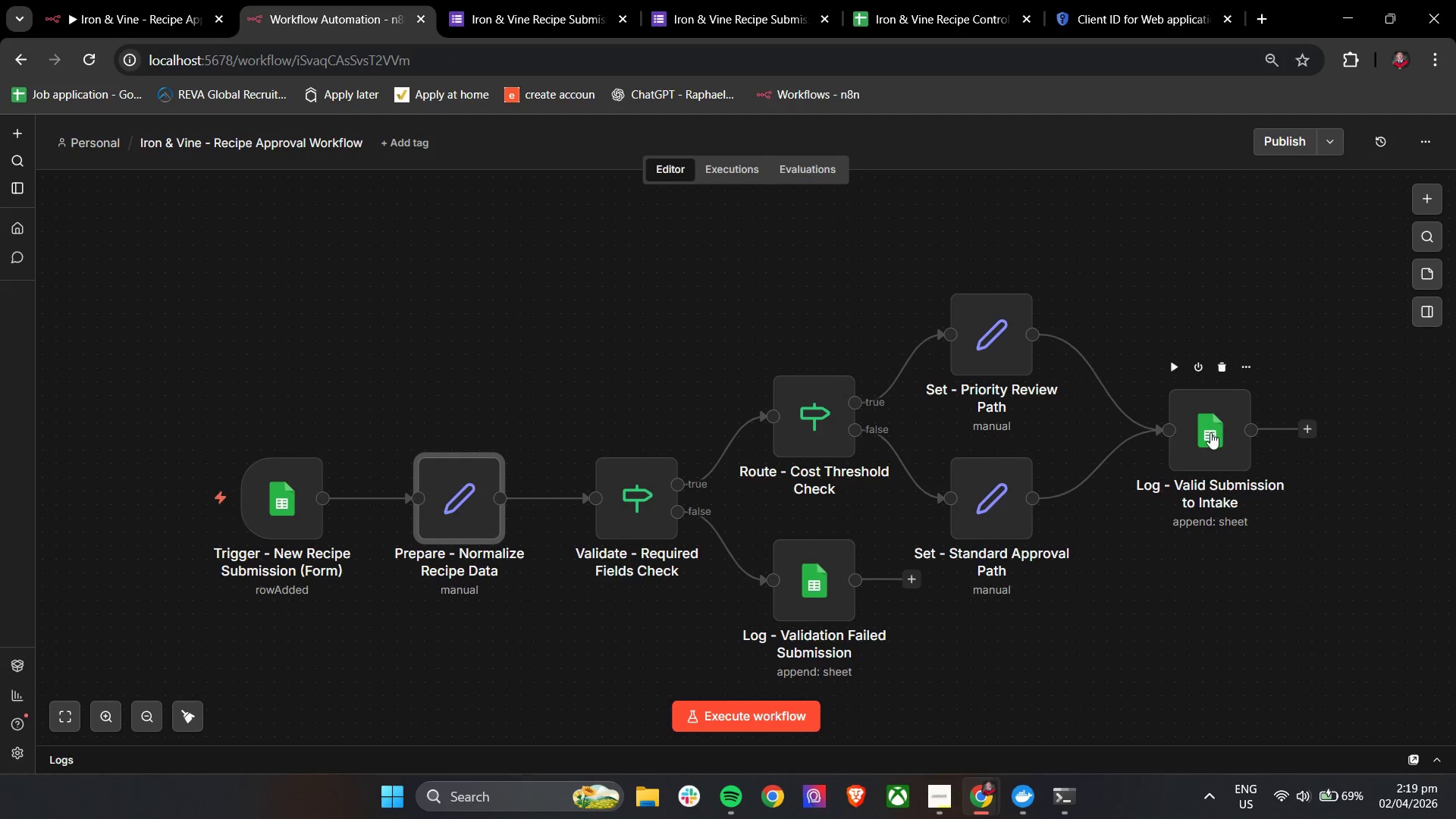 
double_click([1210, 432])
 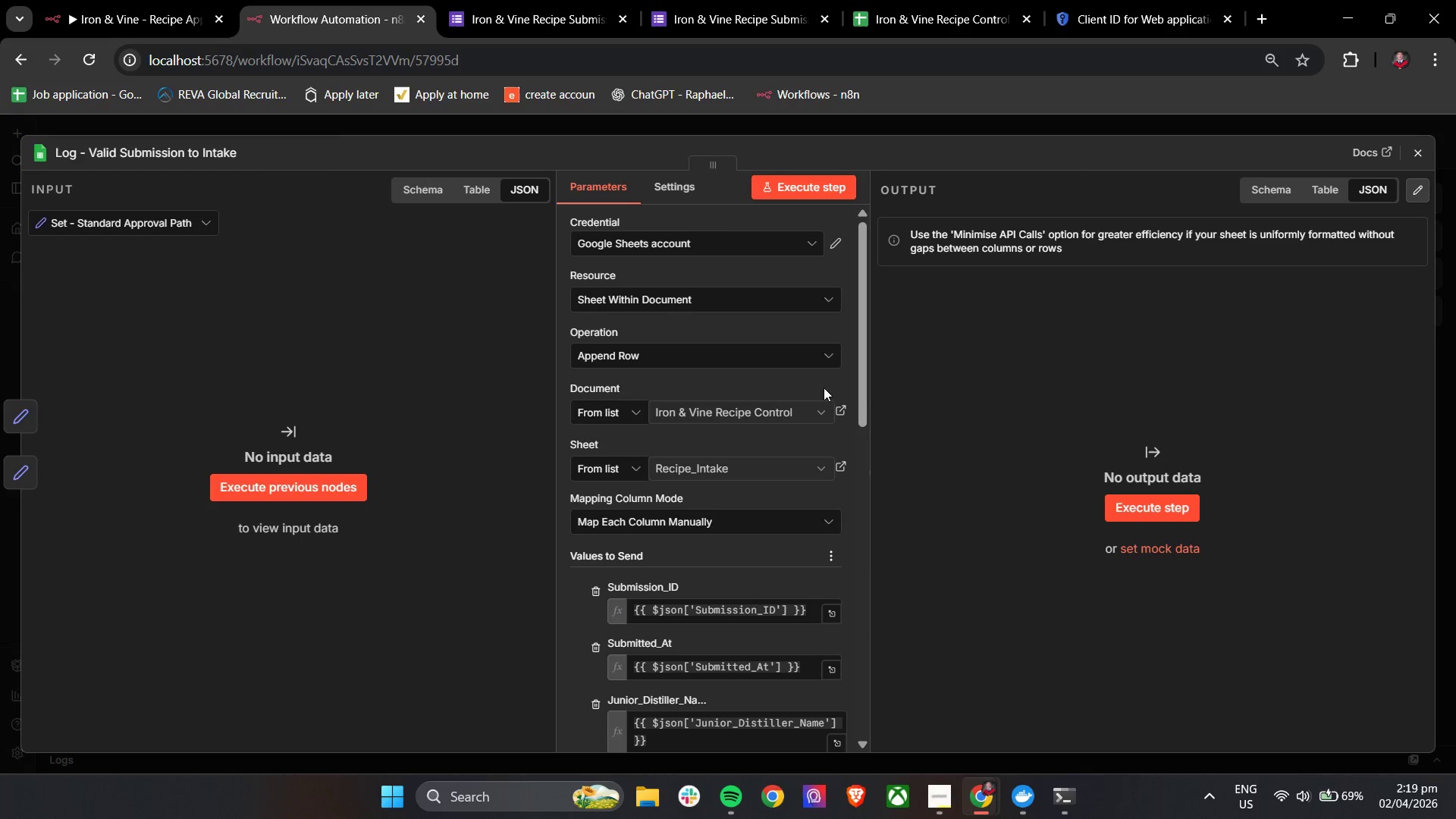 
scroll: coordinate [684, 394], scroll_direction: down, amount: 9.0
 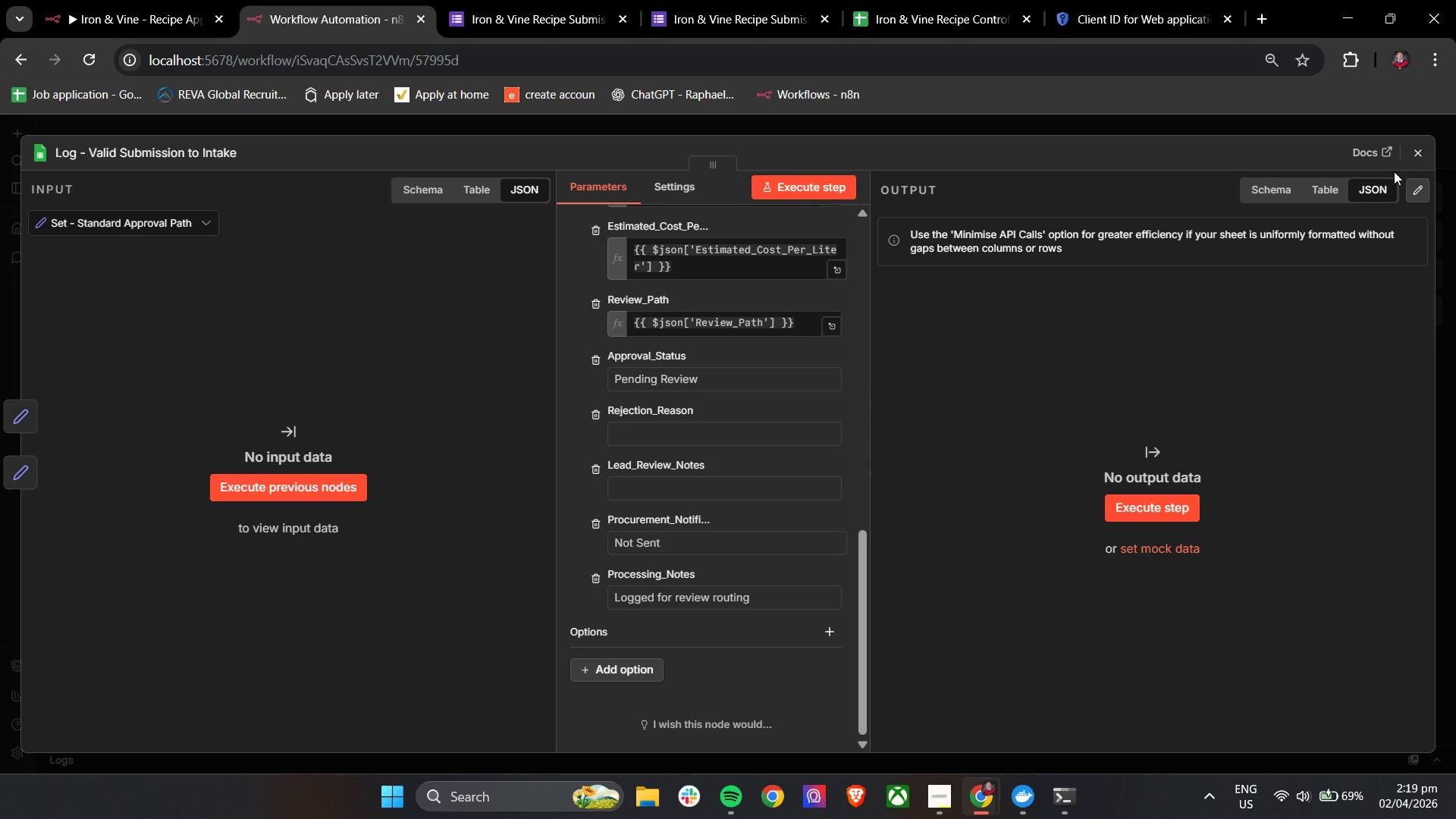 
left_click([1407, 149])
 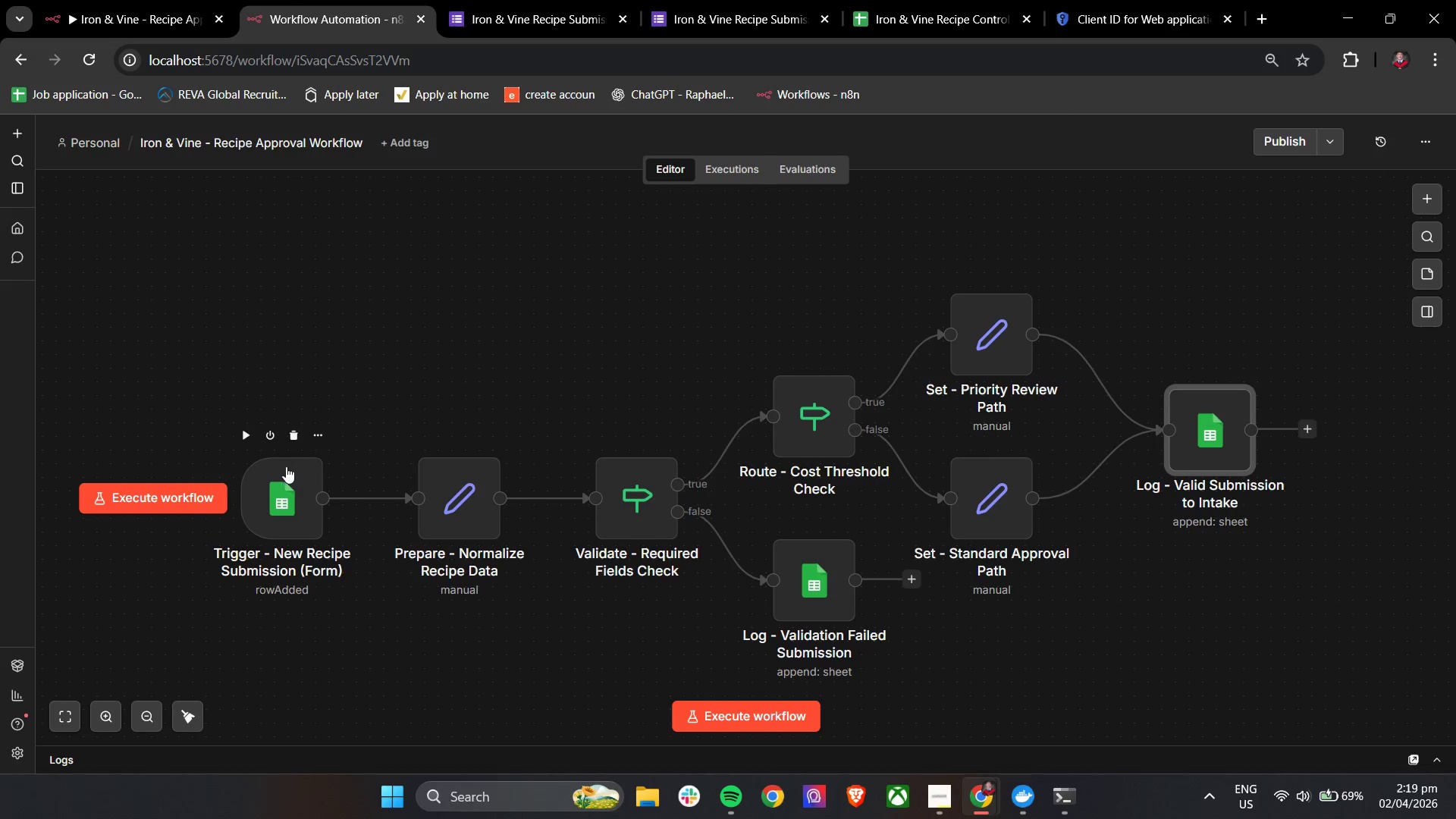 
mouse_move([308, 425])
 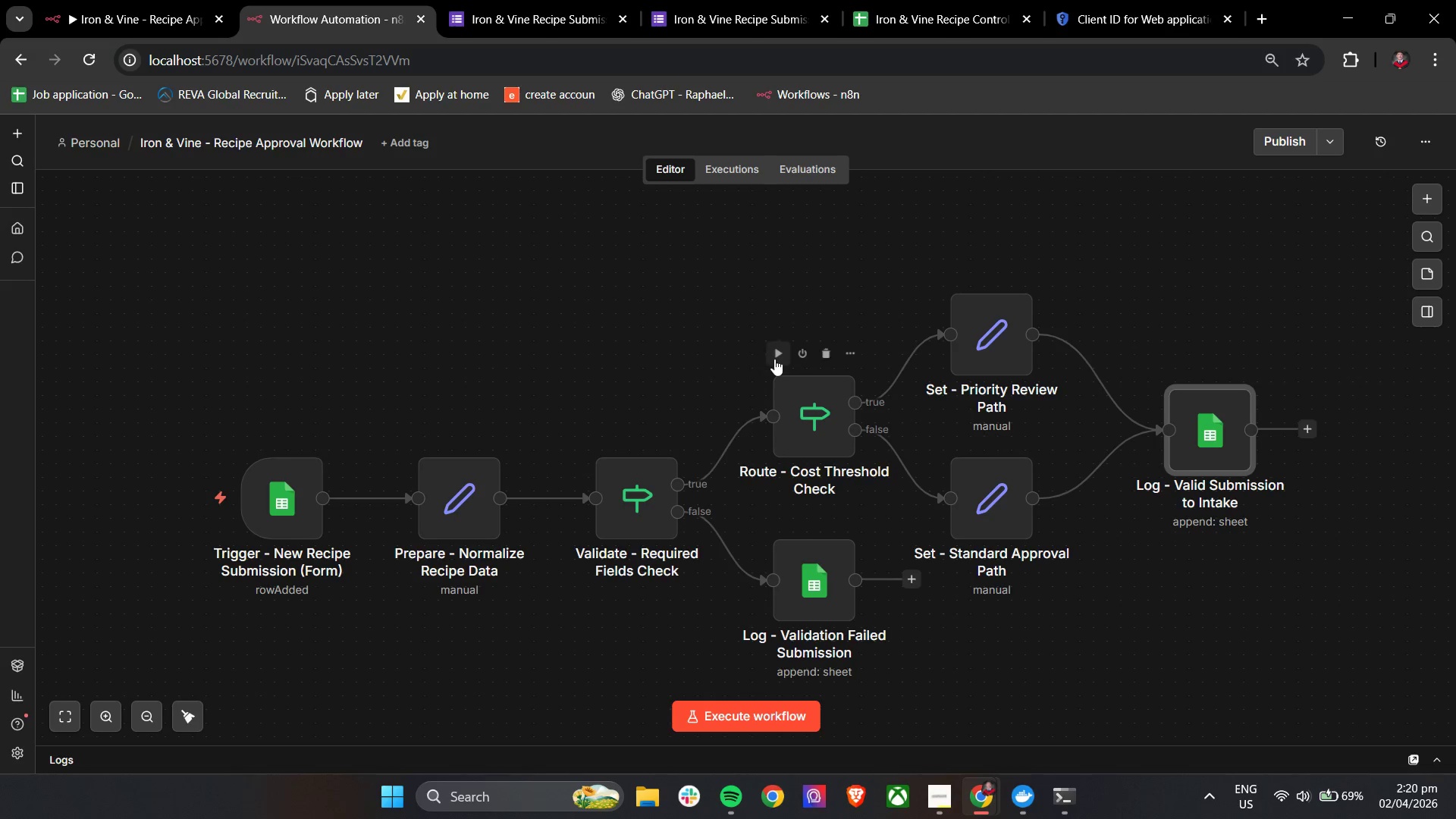 
wait(7.32)
 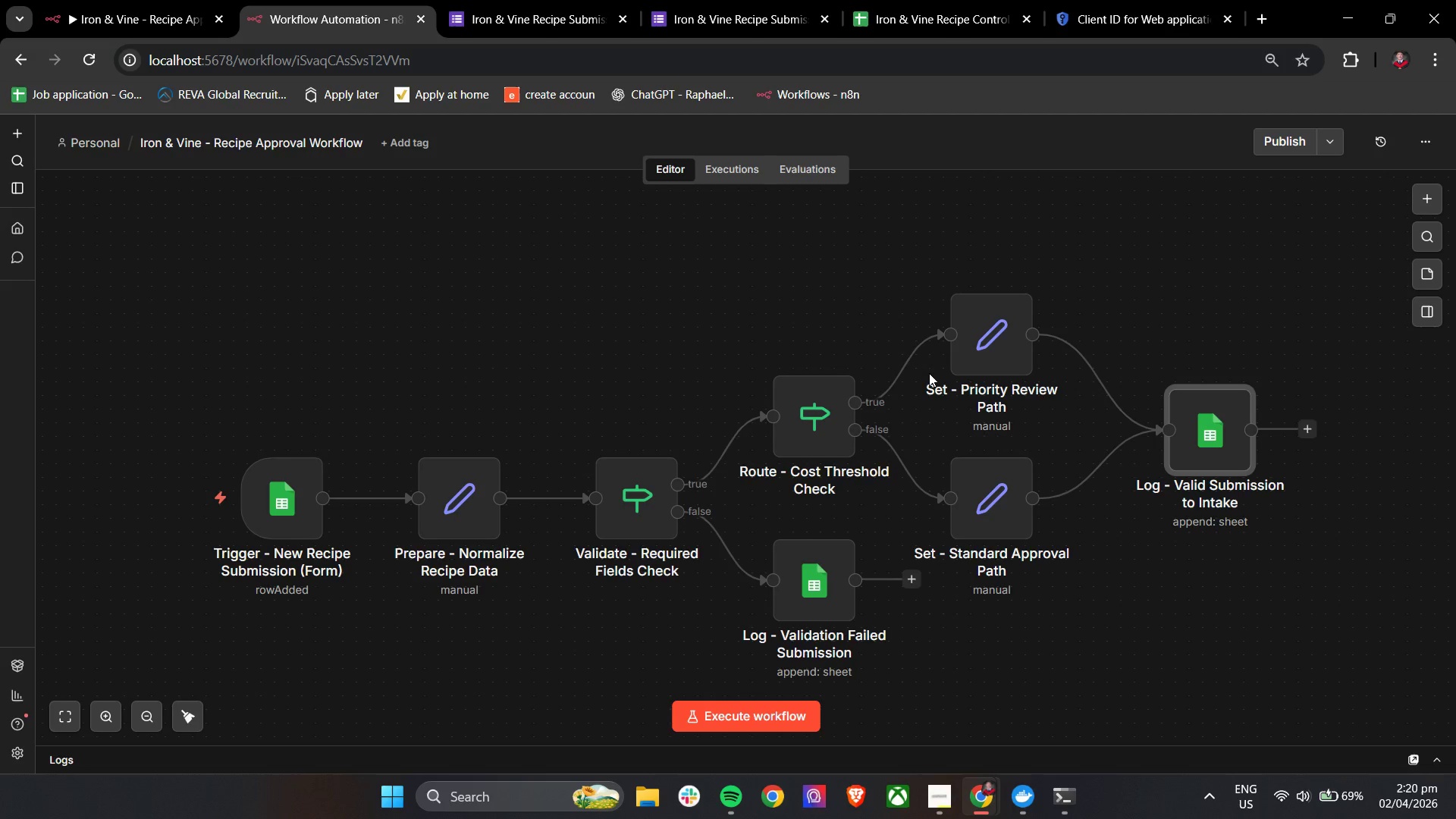 
left_click([245, 438])
 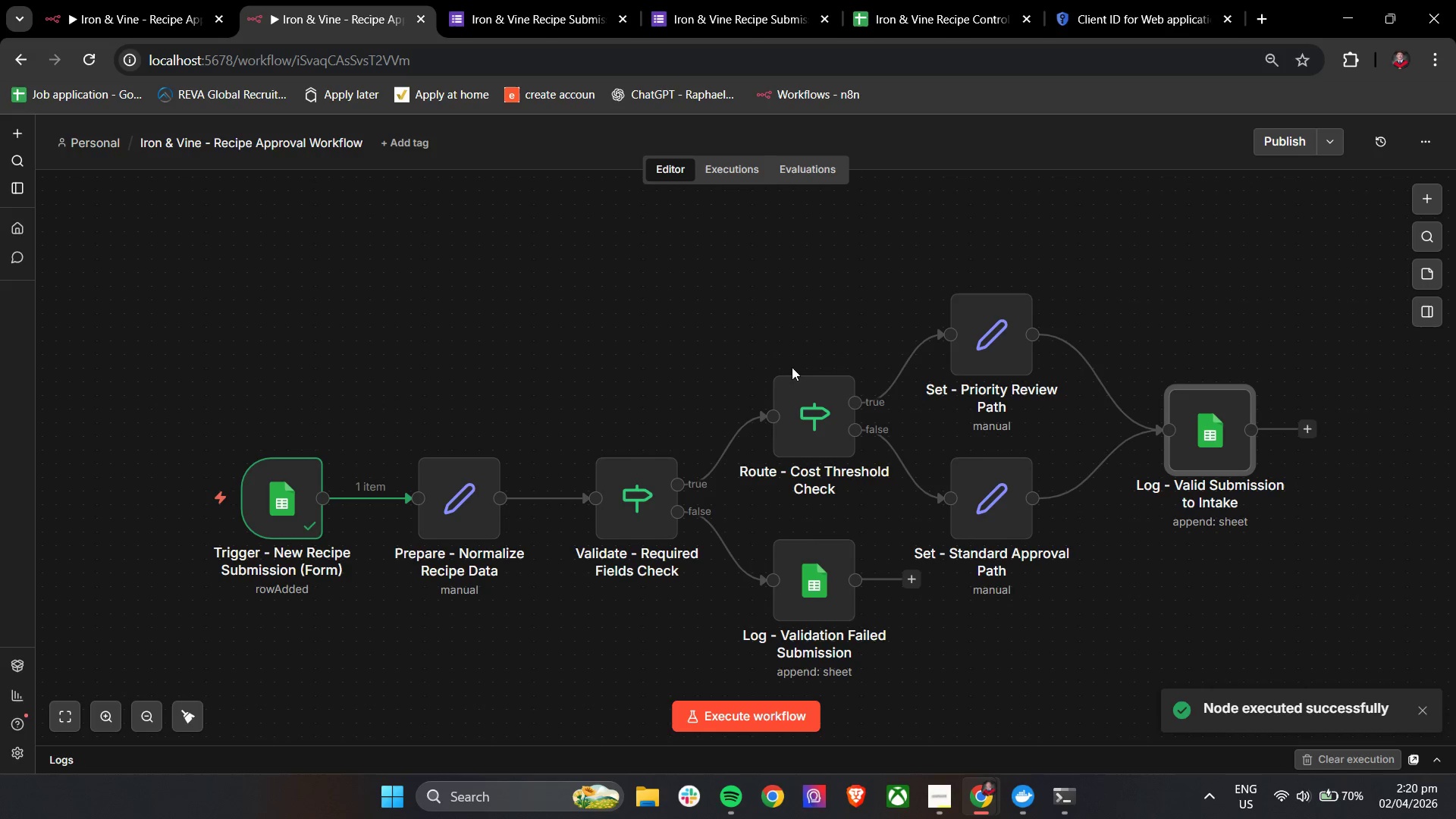 
left_click([786, 357])
 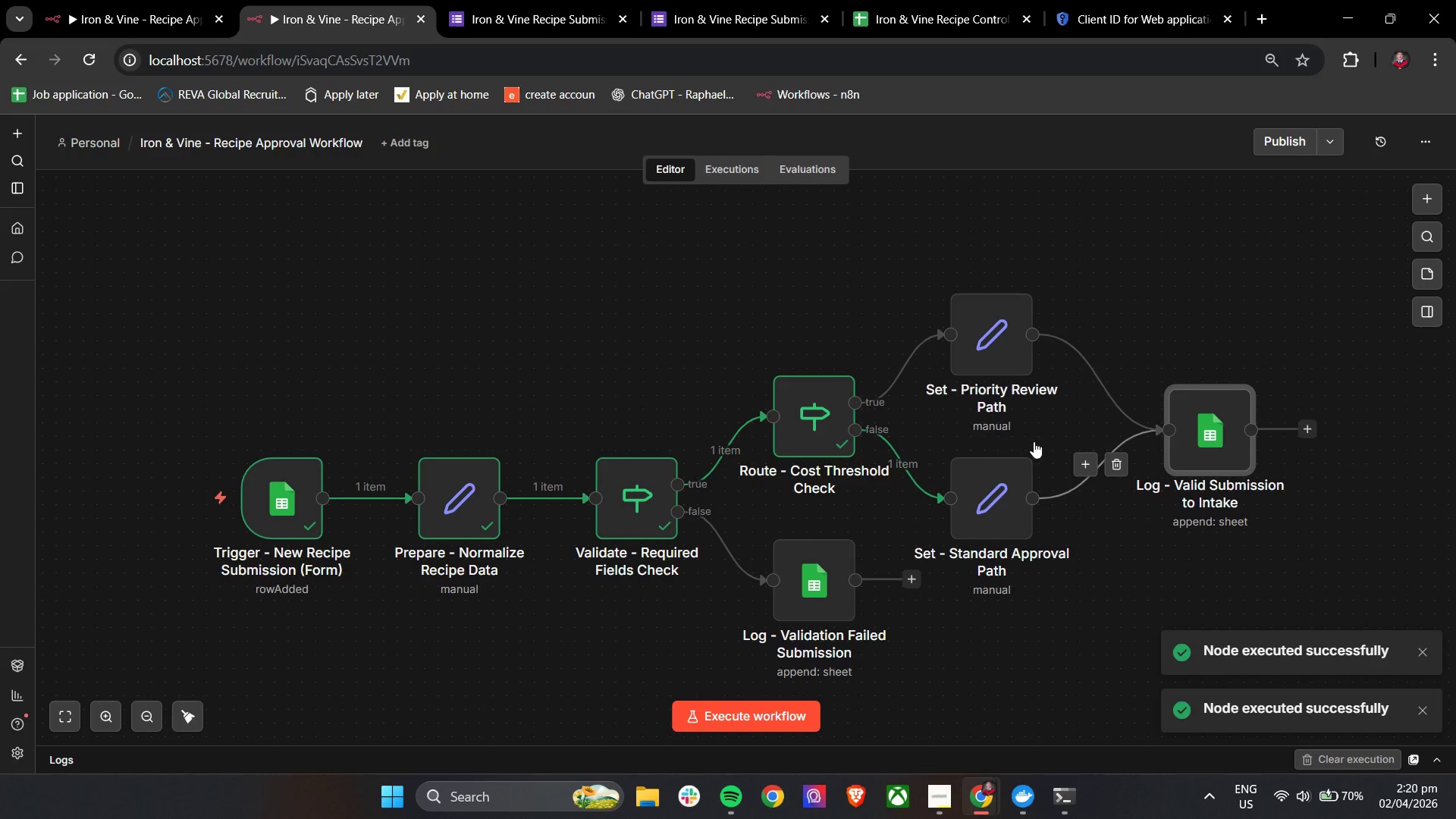 
left_click([951, 442])
 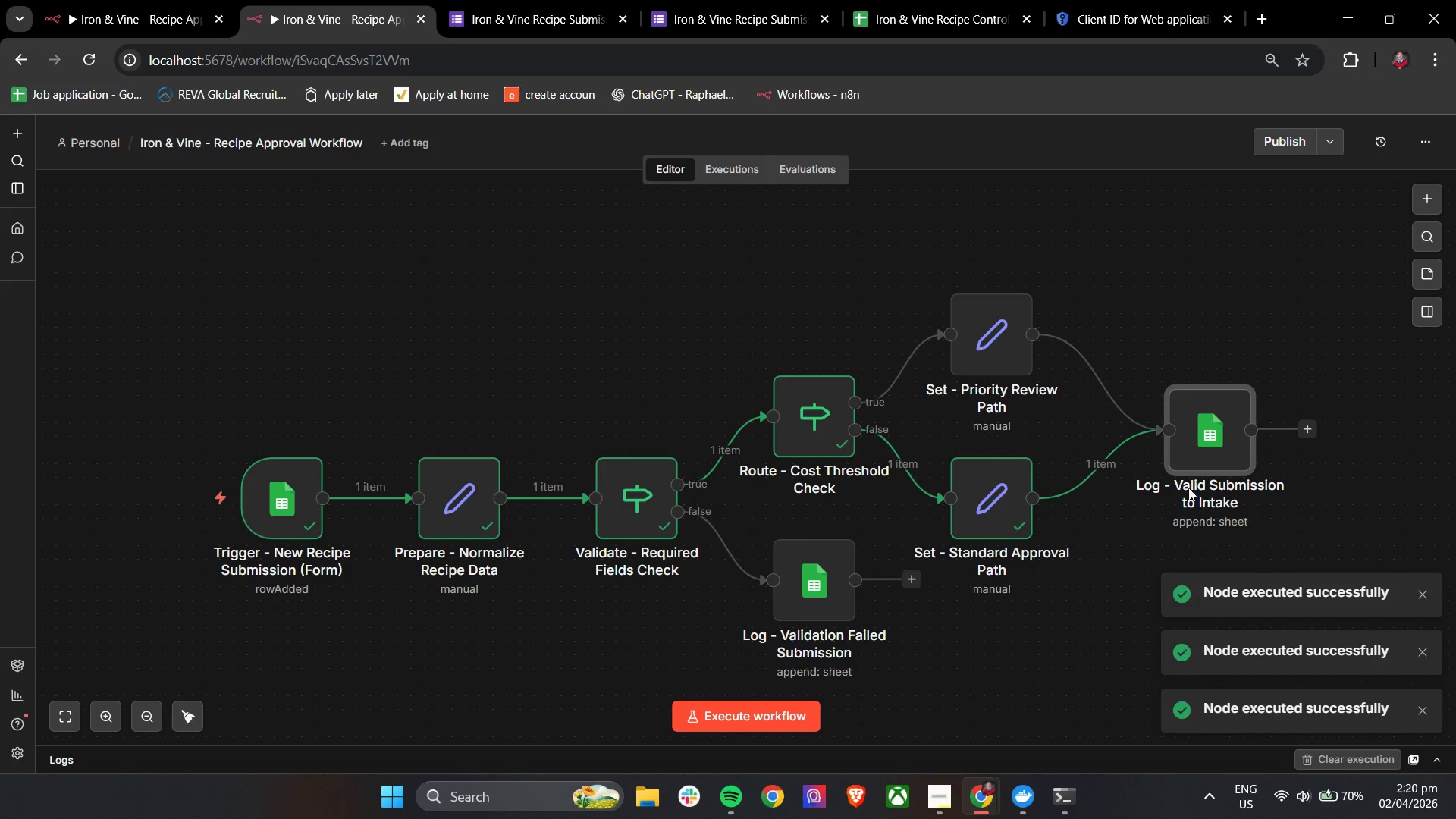 
double_click([1203, 452])
 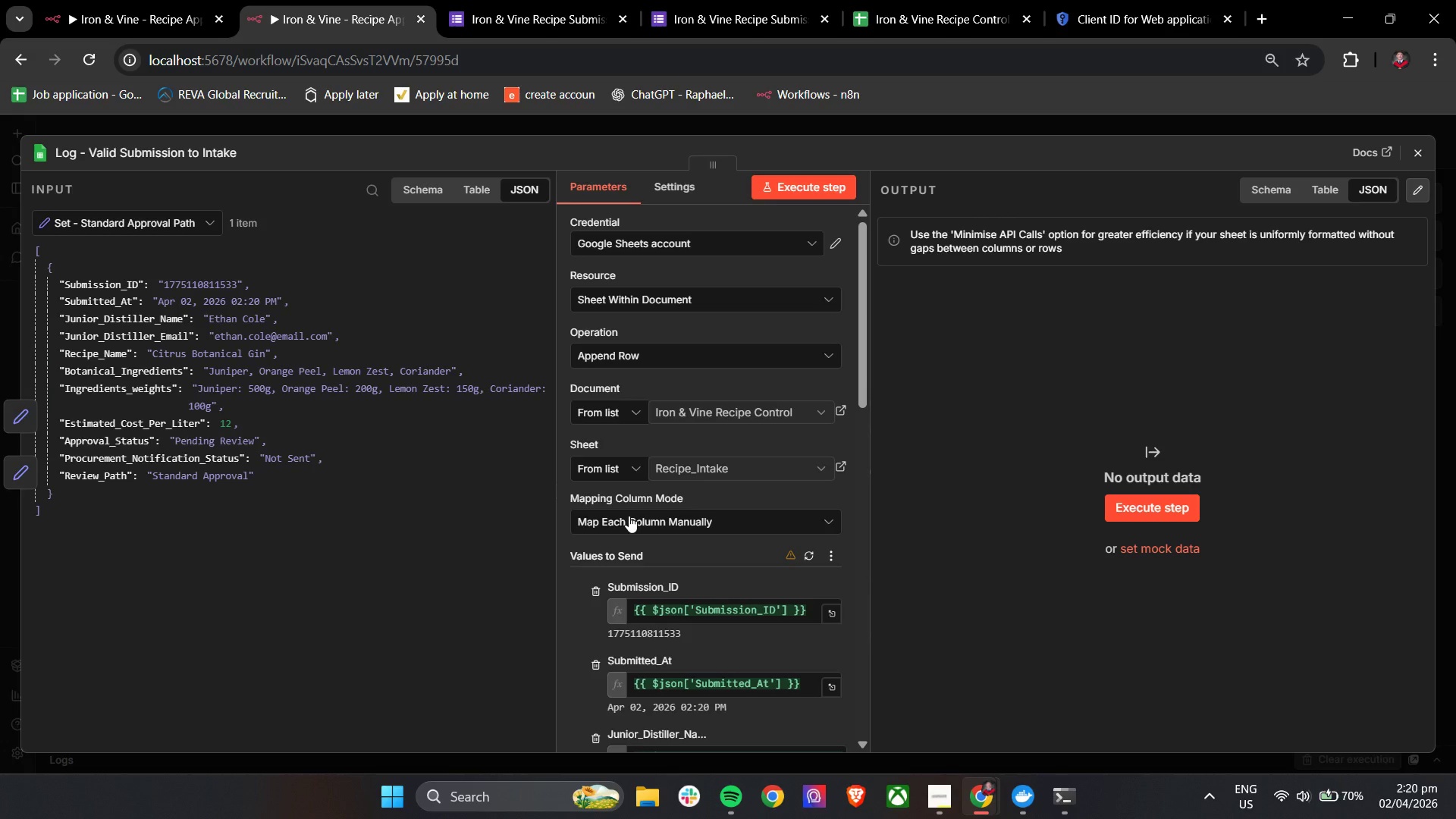 
wait(6.08)
 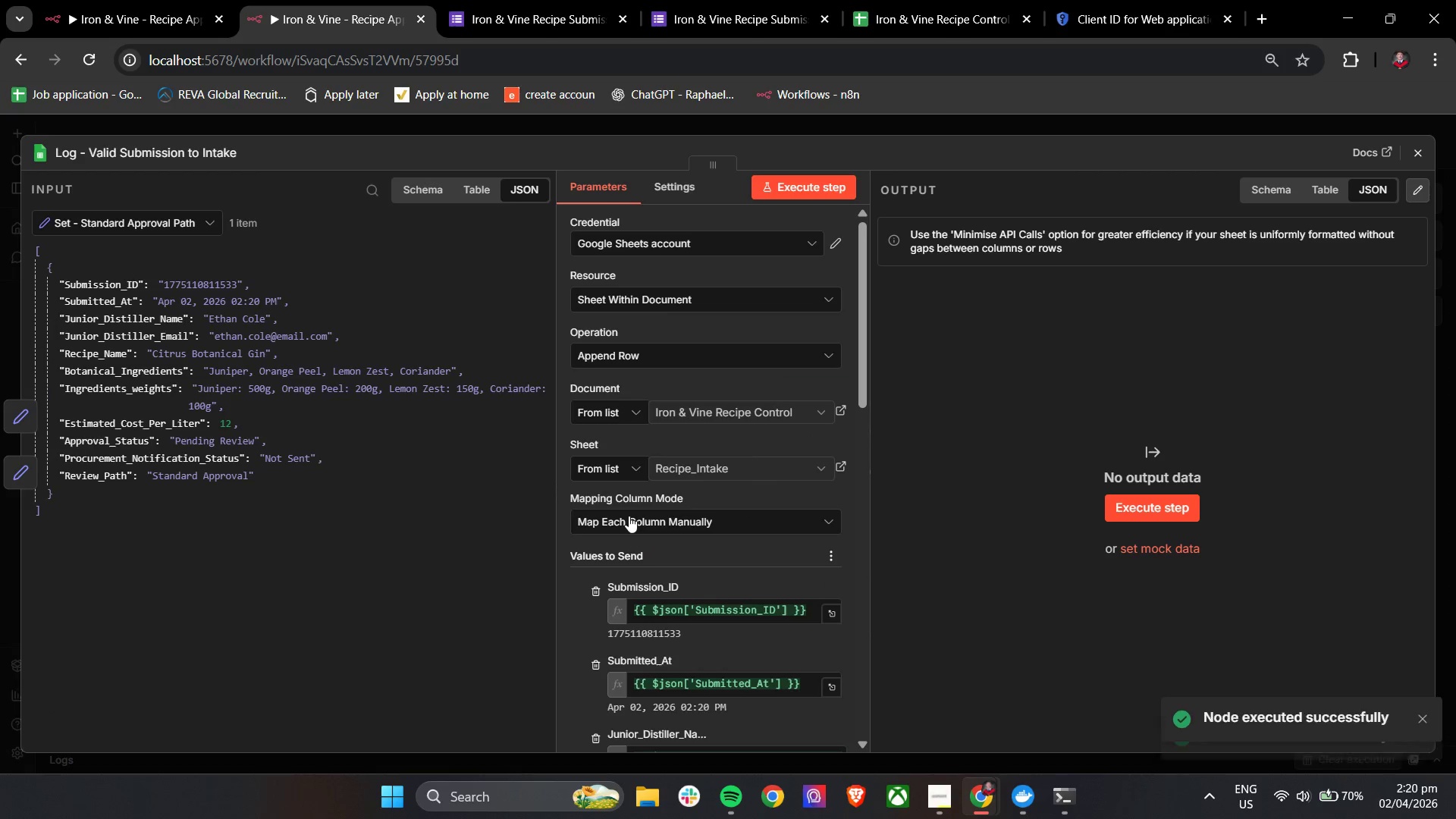 
left_click([135, 0])
 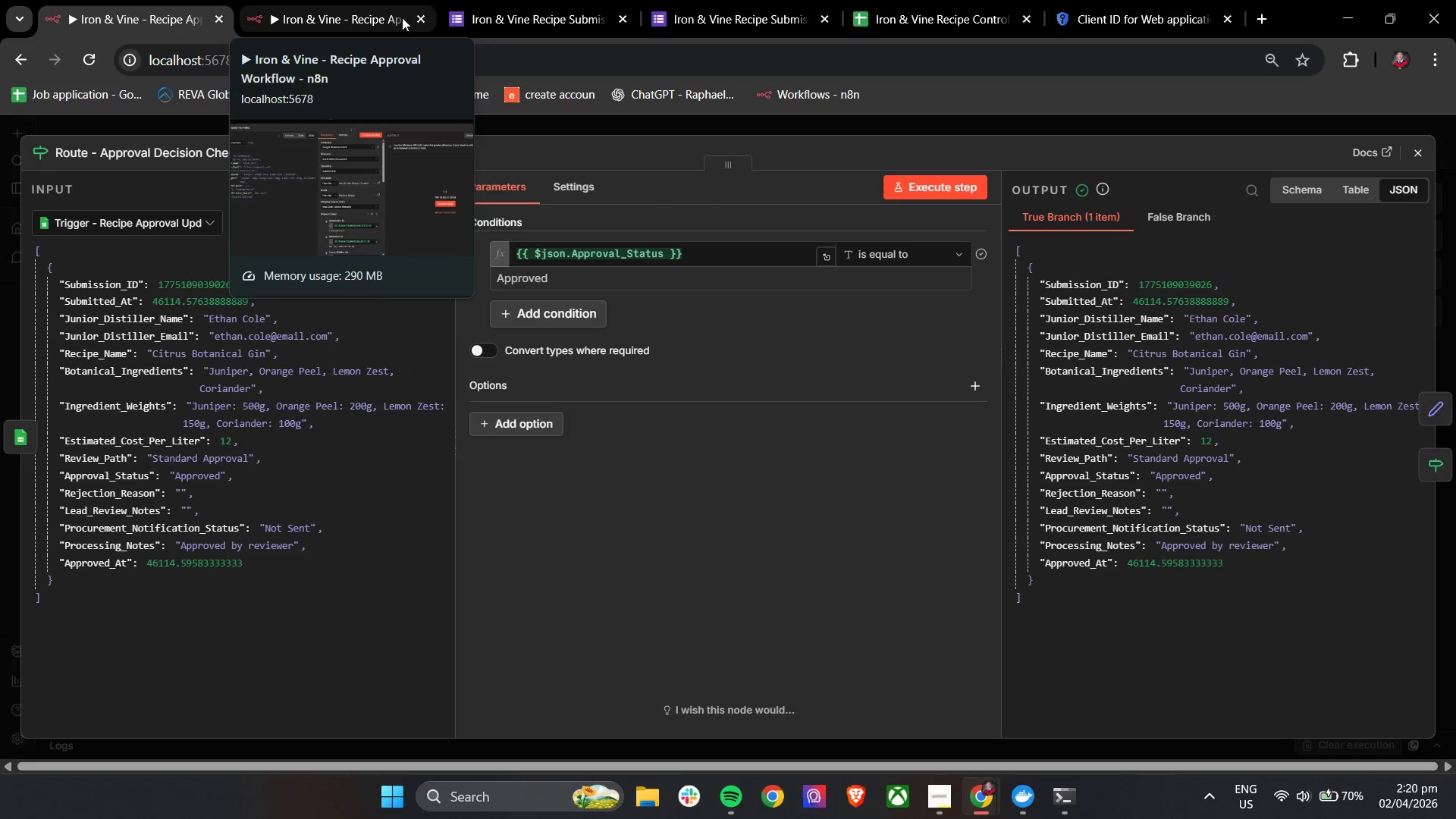 
left_click([876, 0])
 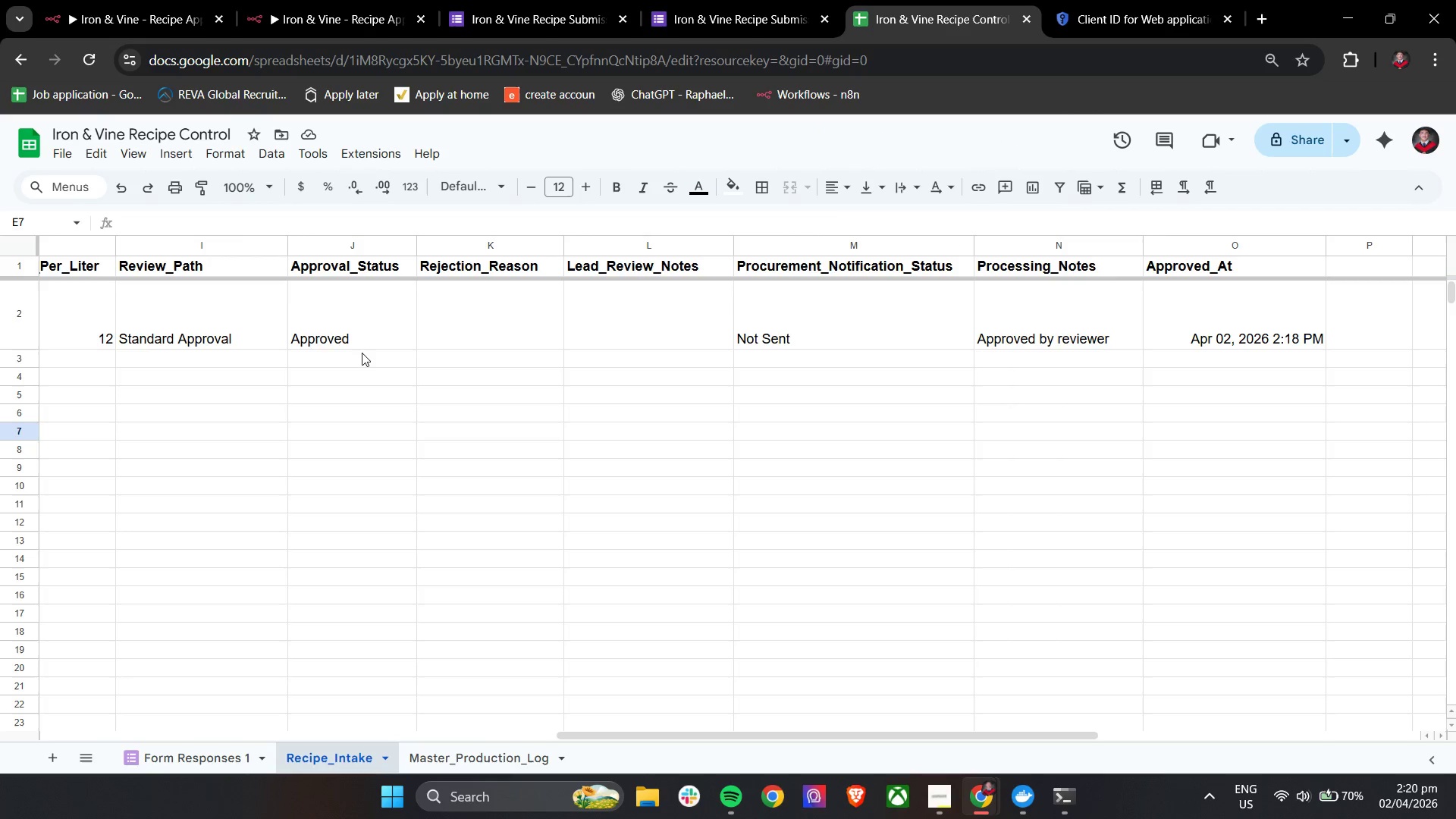 
double_click([355, 337])
 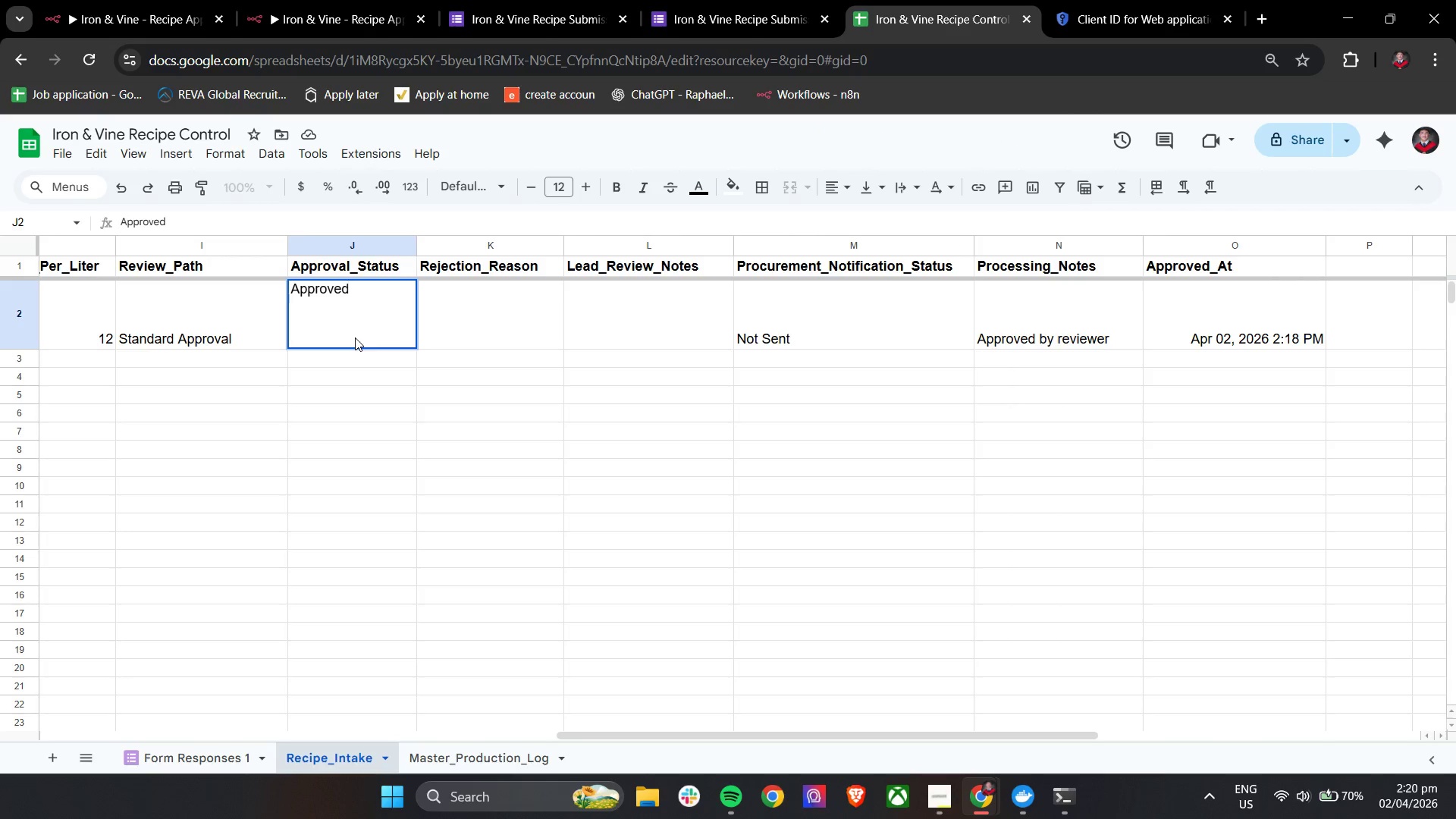 
triple_click([355, 337])
 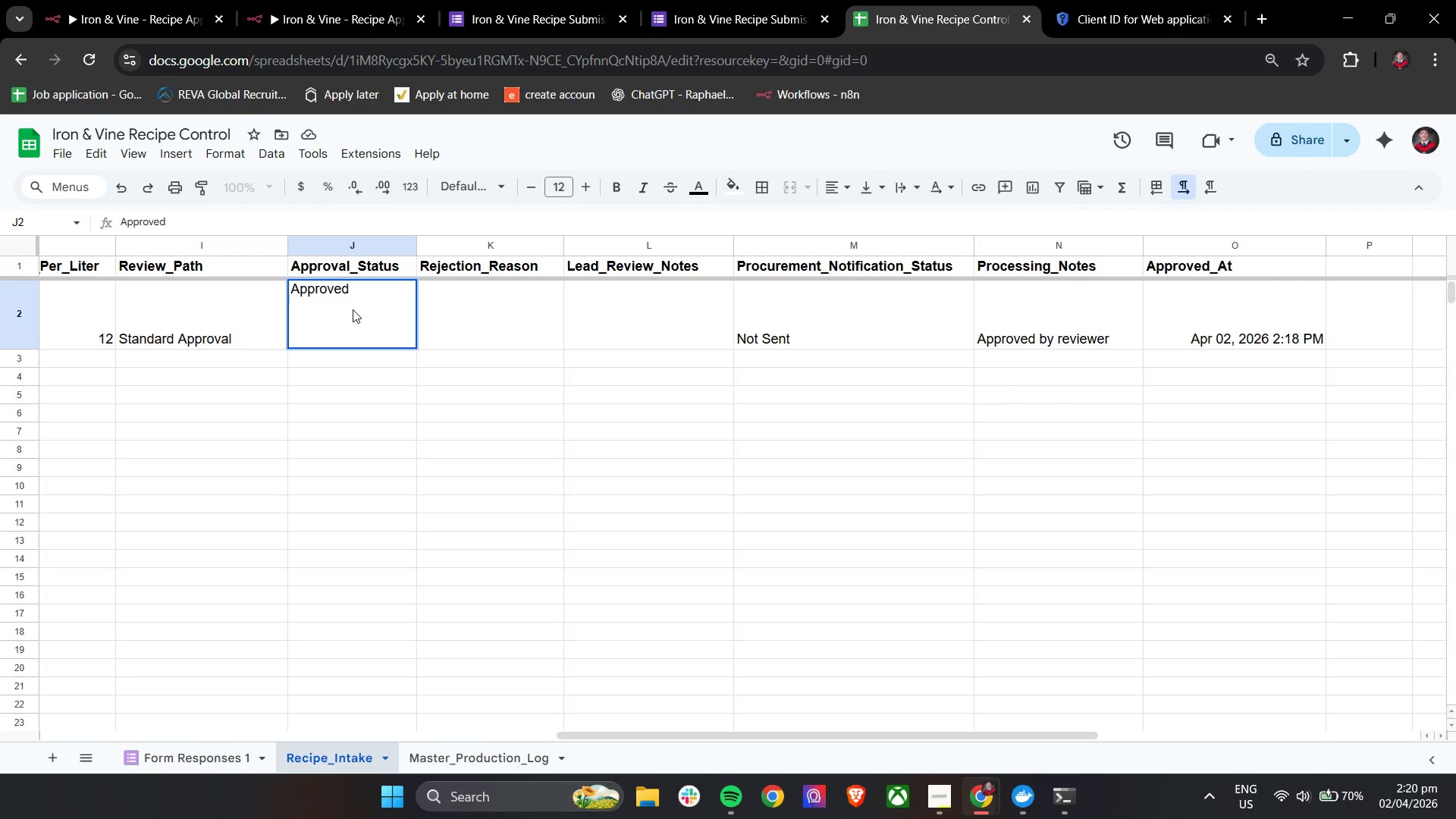 
double_click([353, 309])
 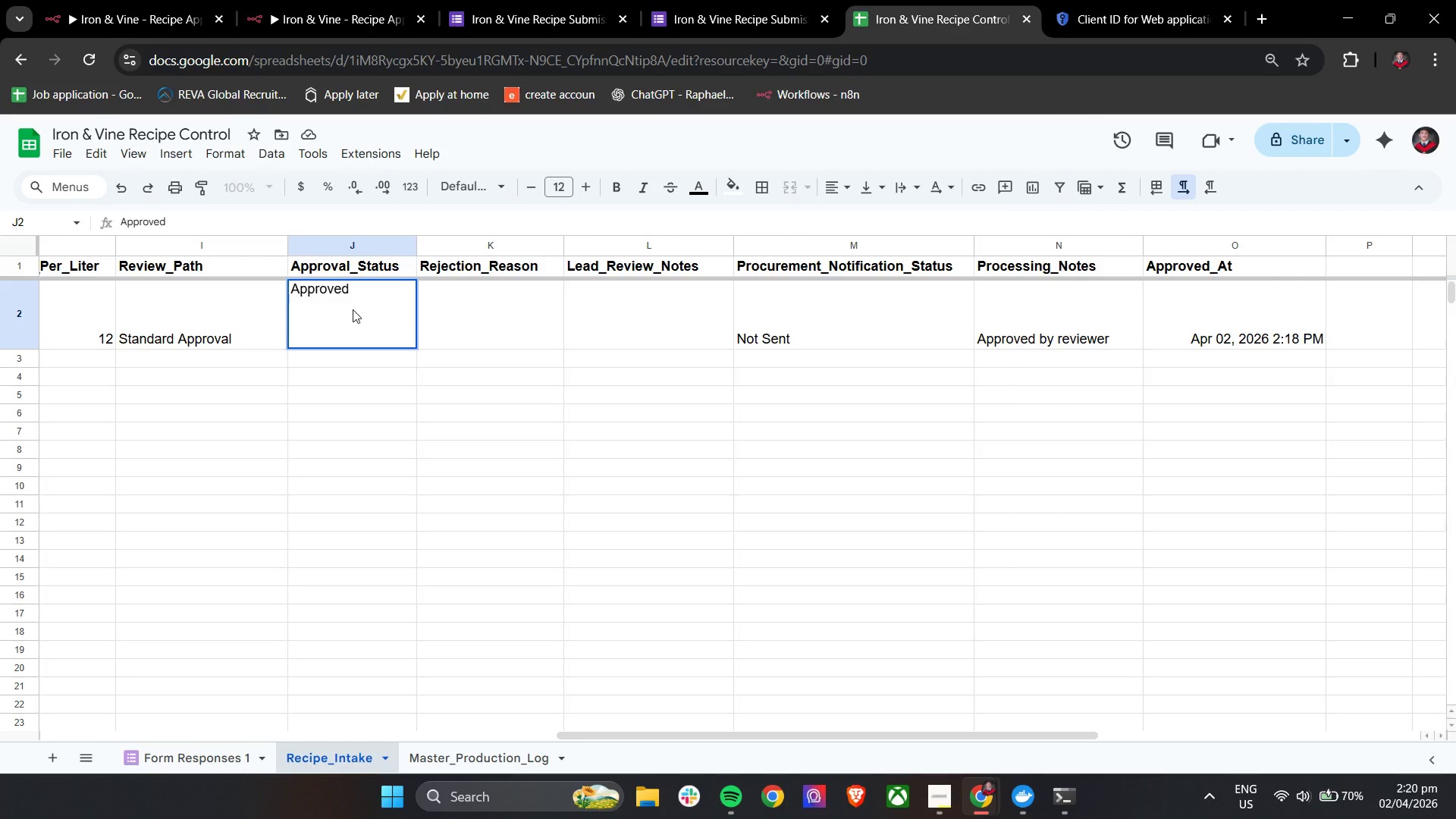 
double_click([353, 309])
 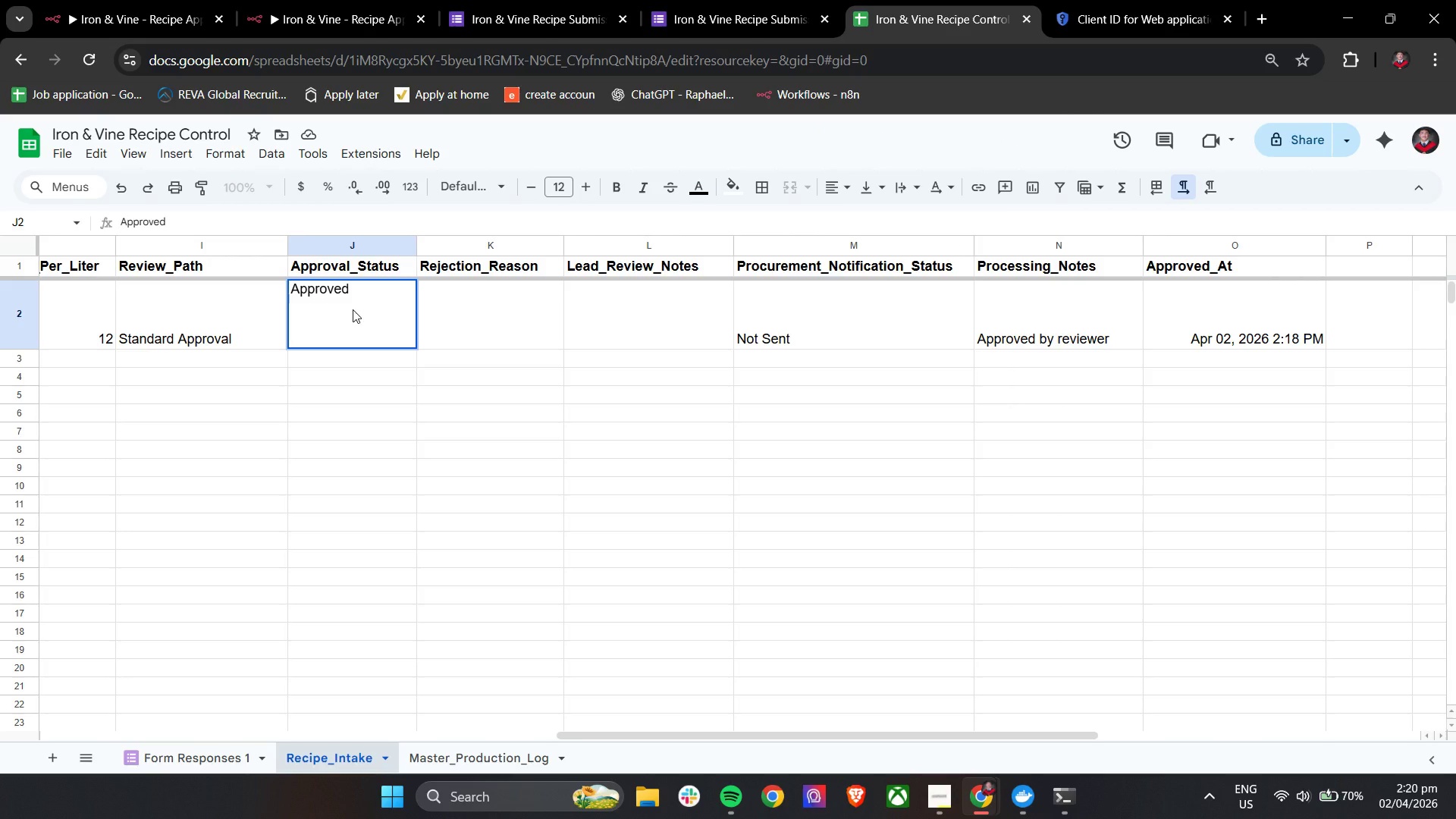 
triple_click([353, 309])
 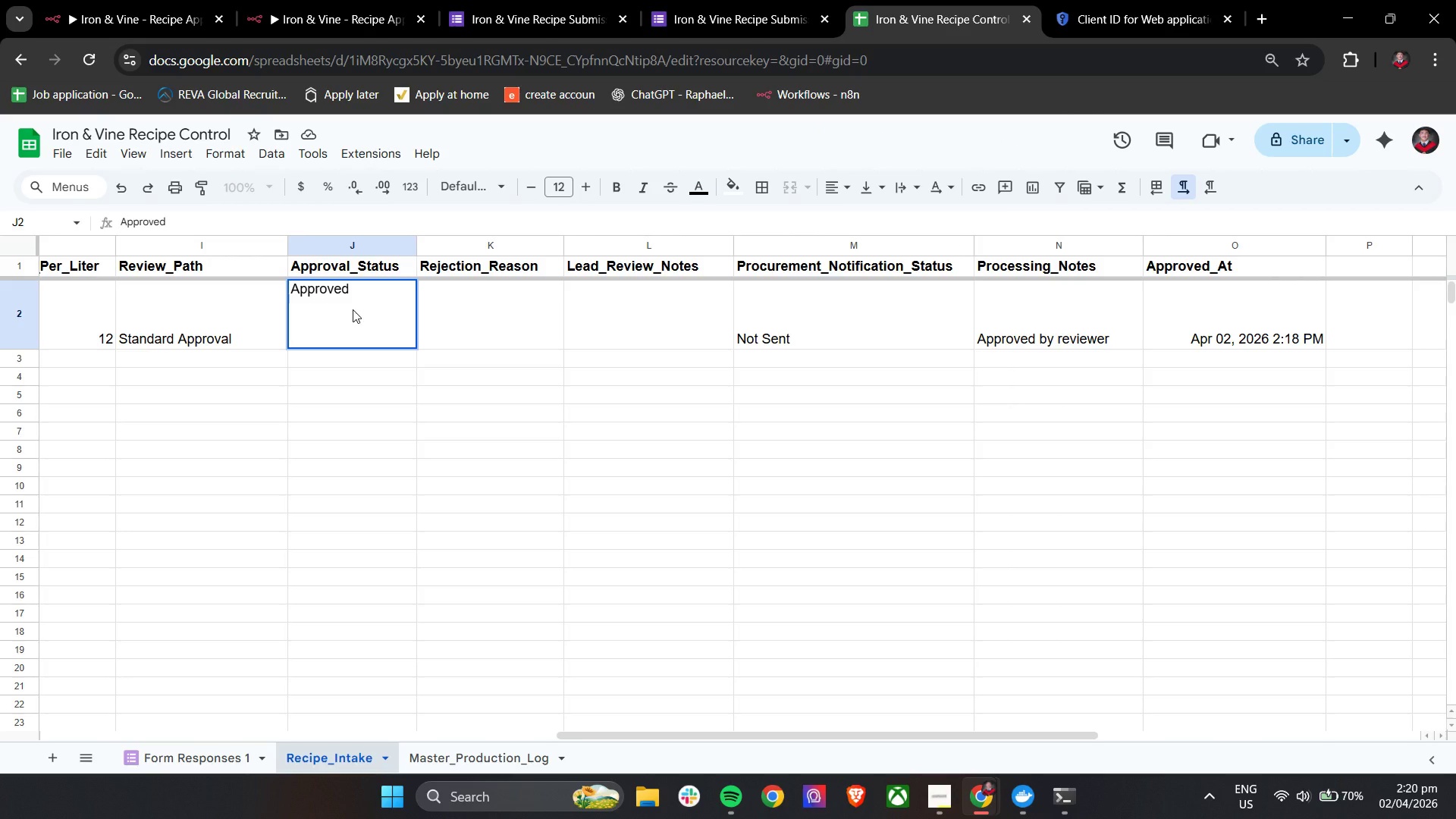 
triple_click([353, 309])
 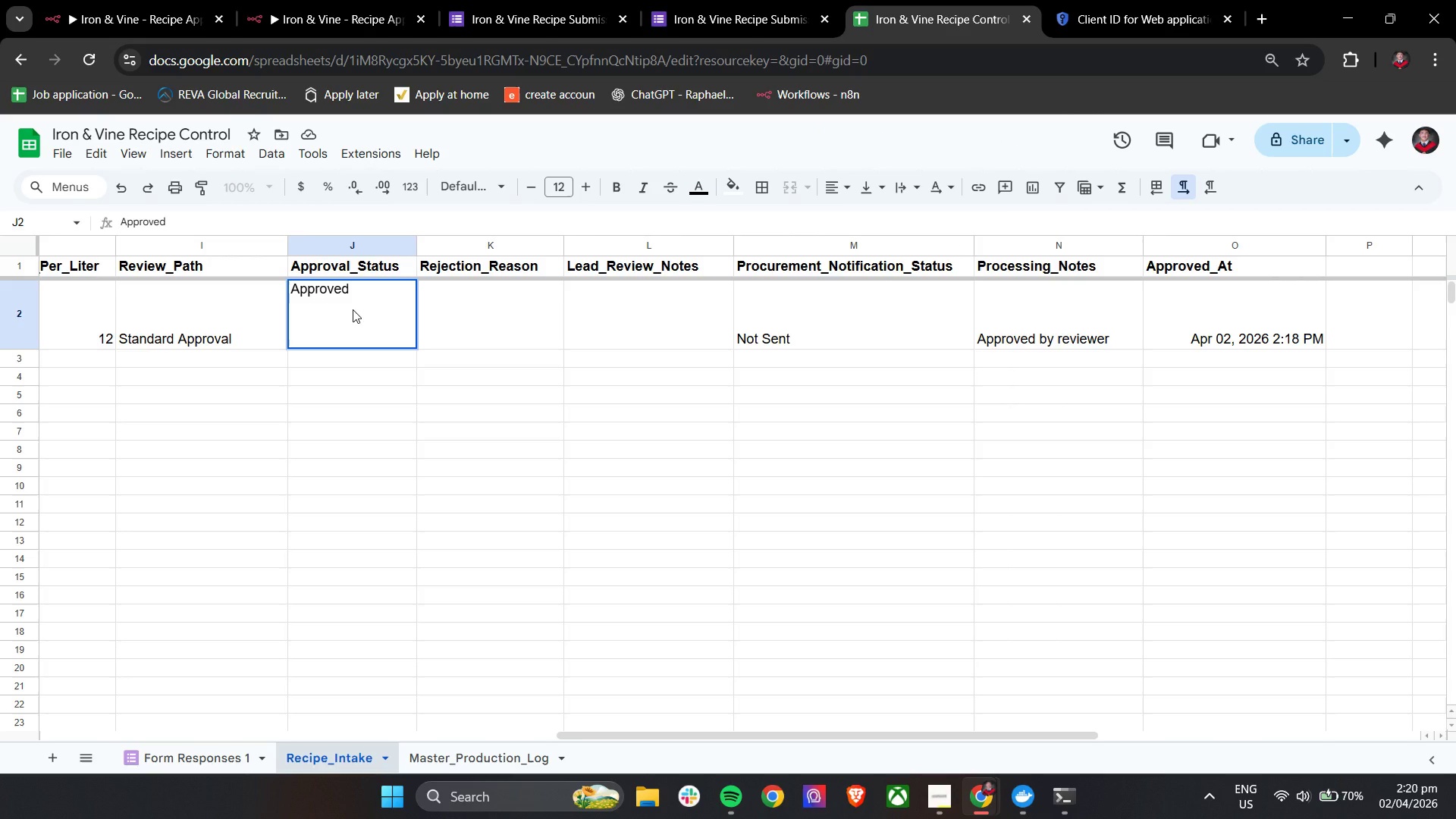 
type(asdasdasdadsasdasdasd)
 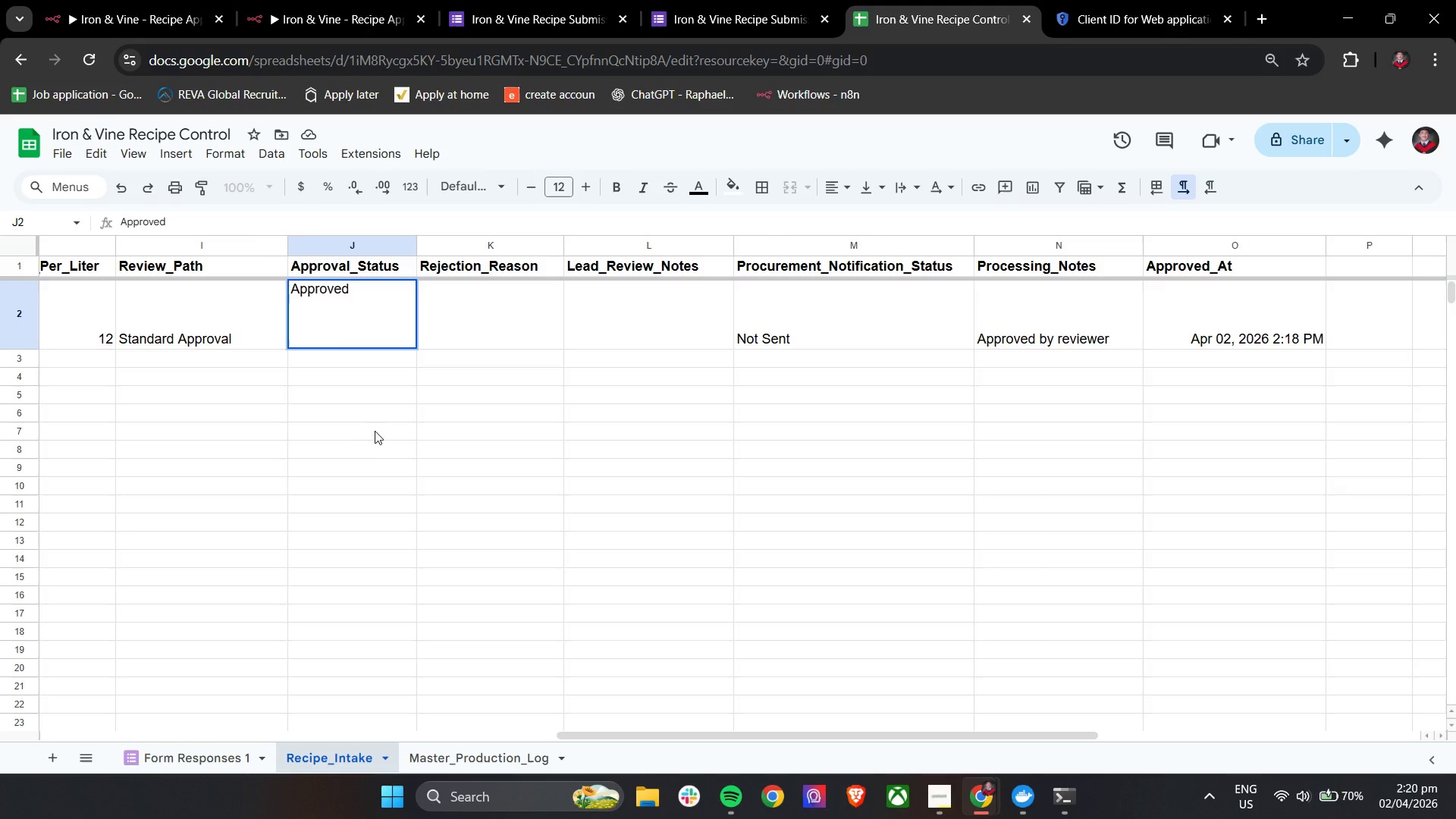 
double_click([362, 319])
 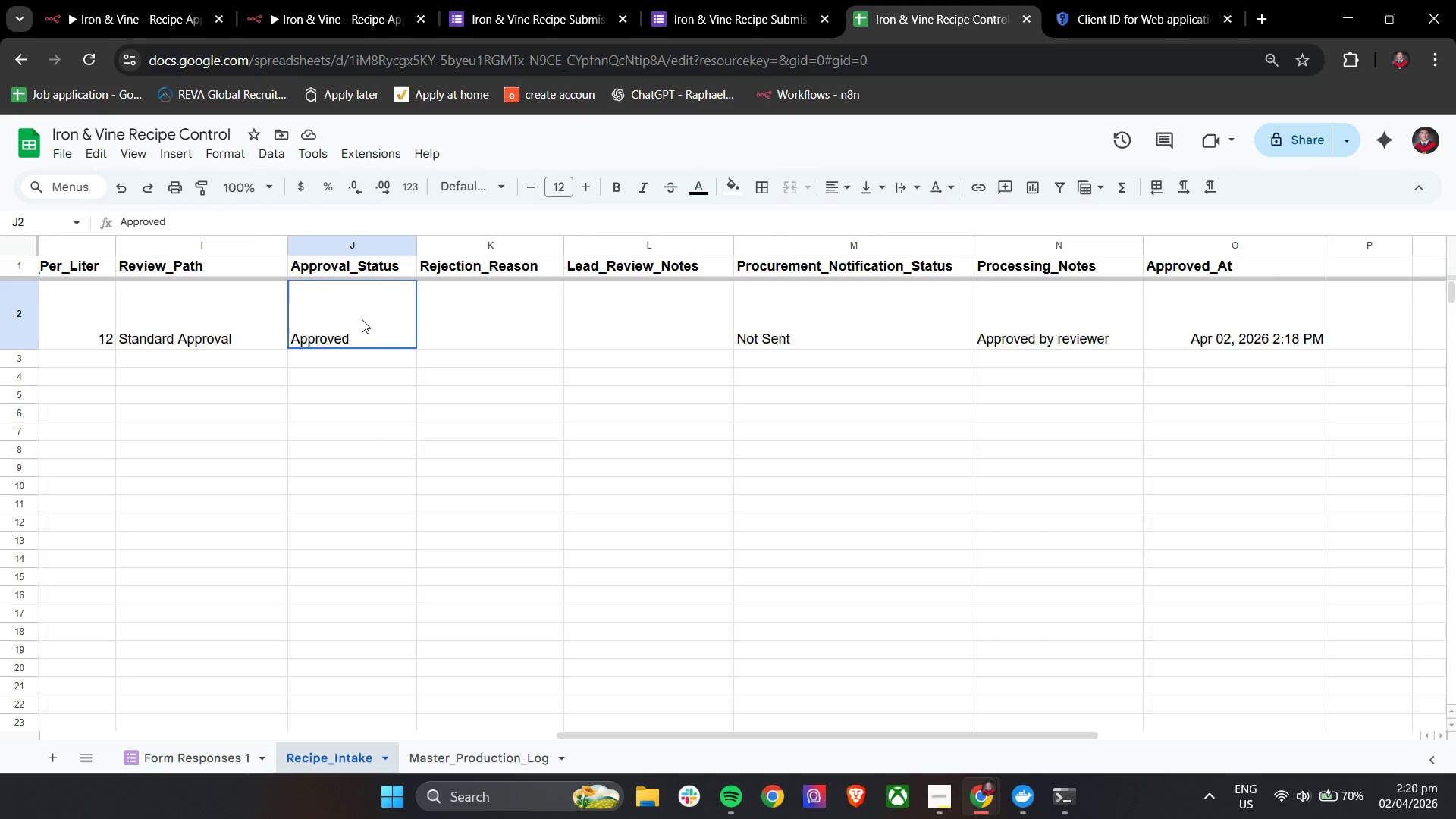 
triple_click([362, 319])
 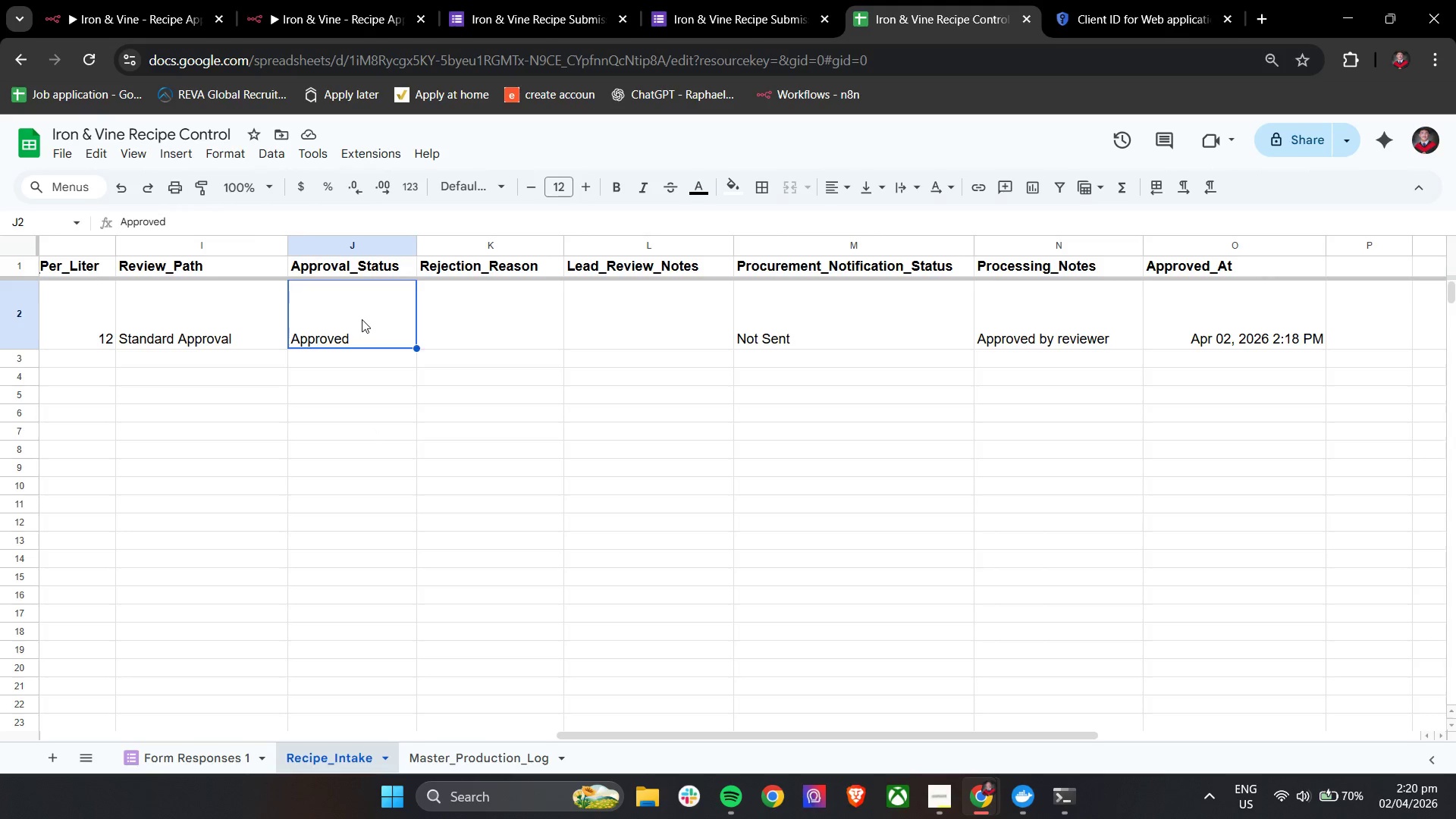 
triple_click([362, 319])
 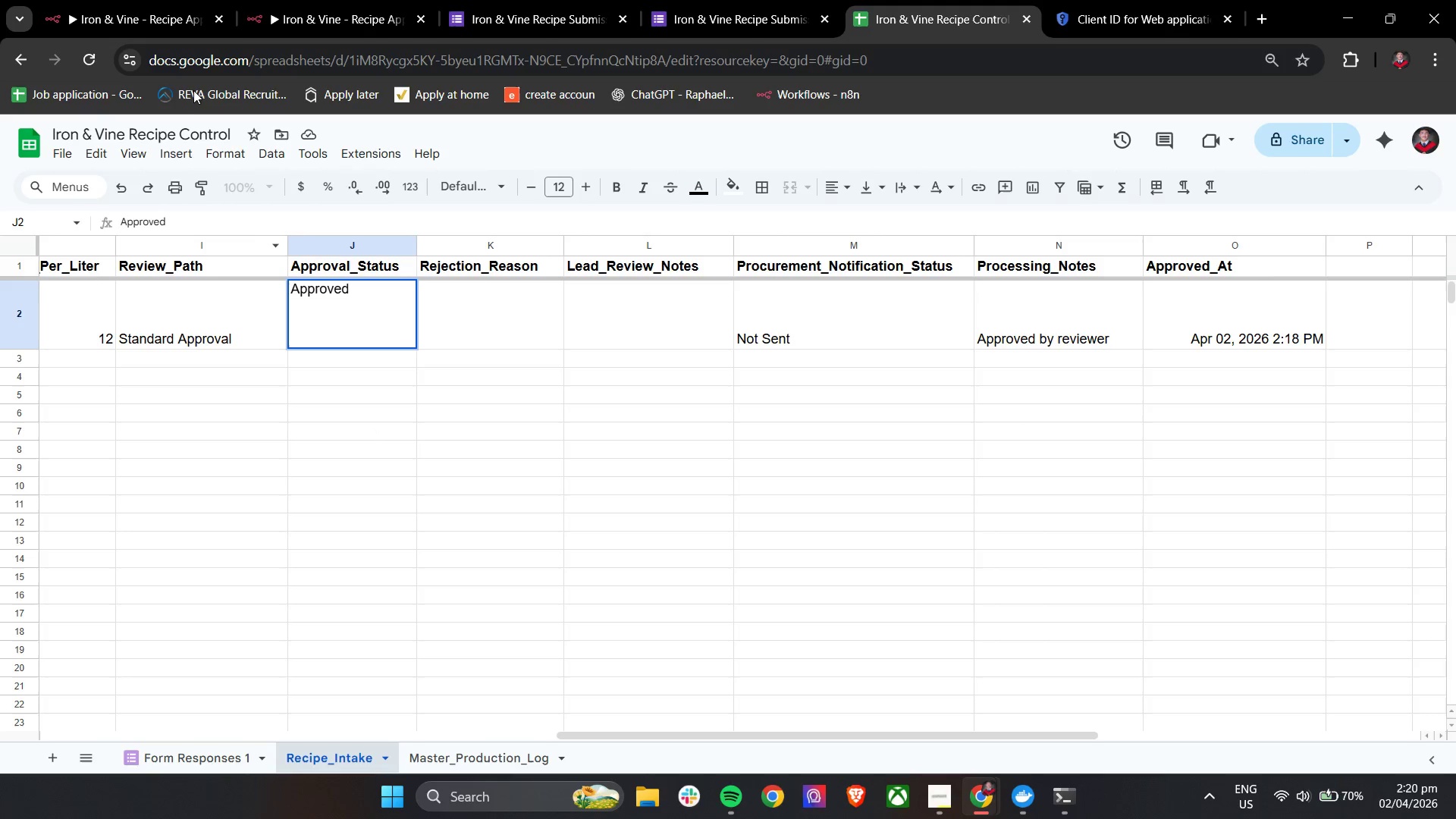 
left_click([121, 0])
 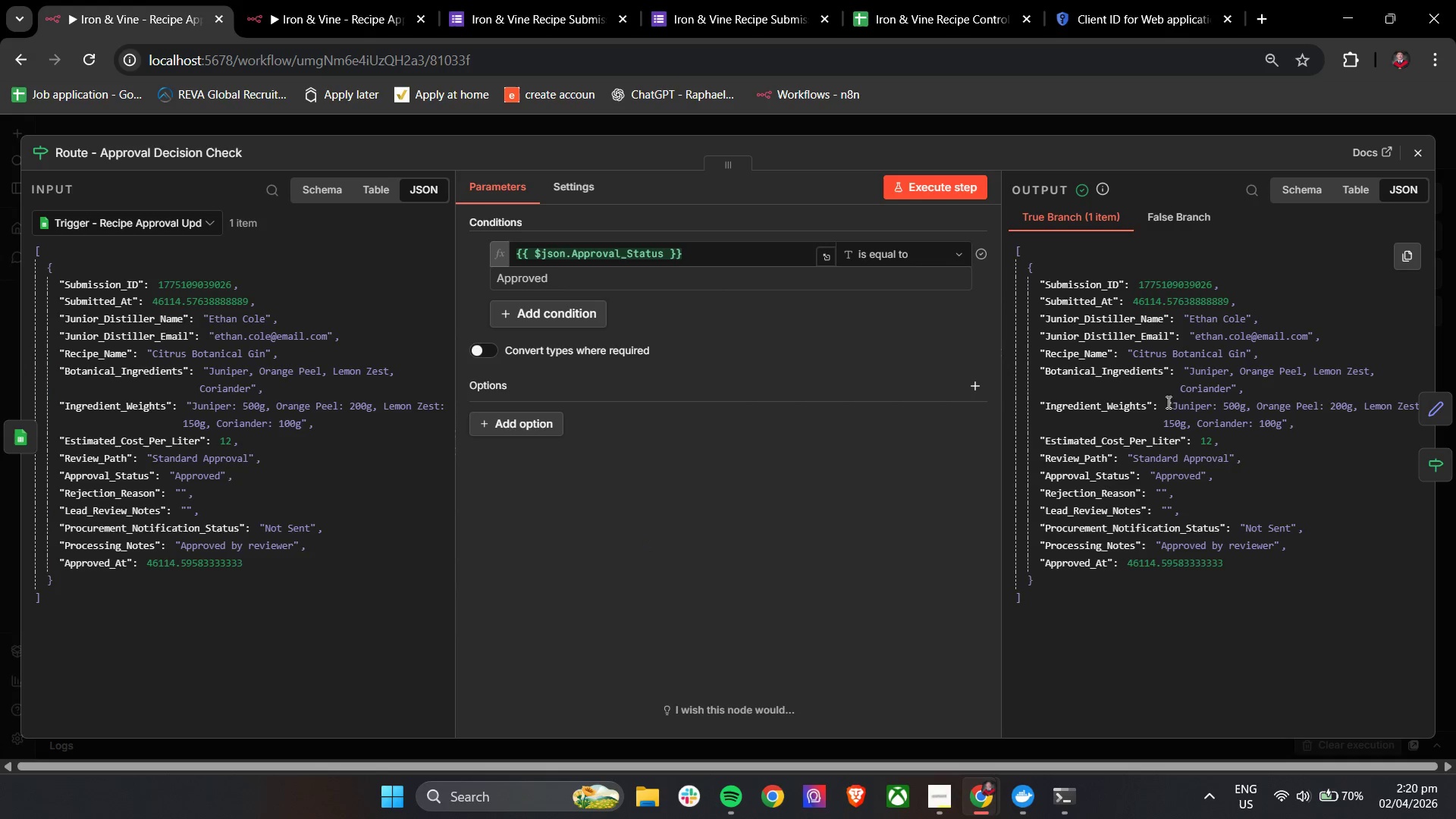 
wait(5.81)
 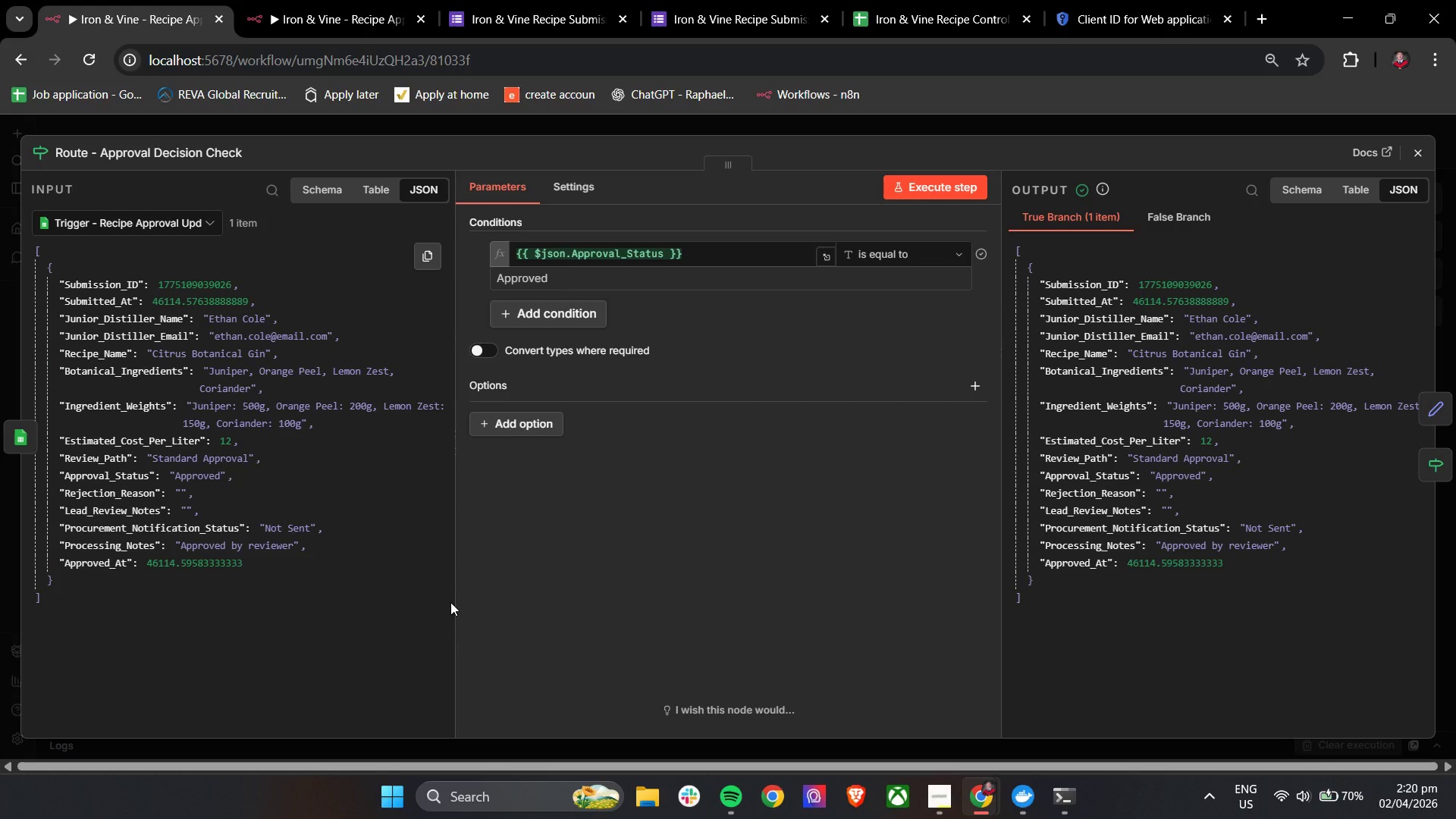 
left_click([1414, 152])
 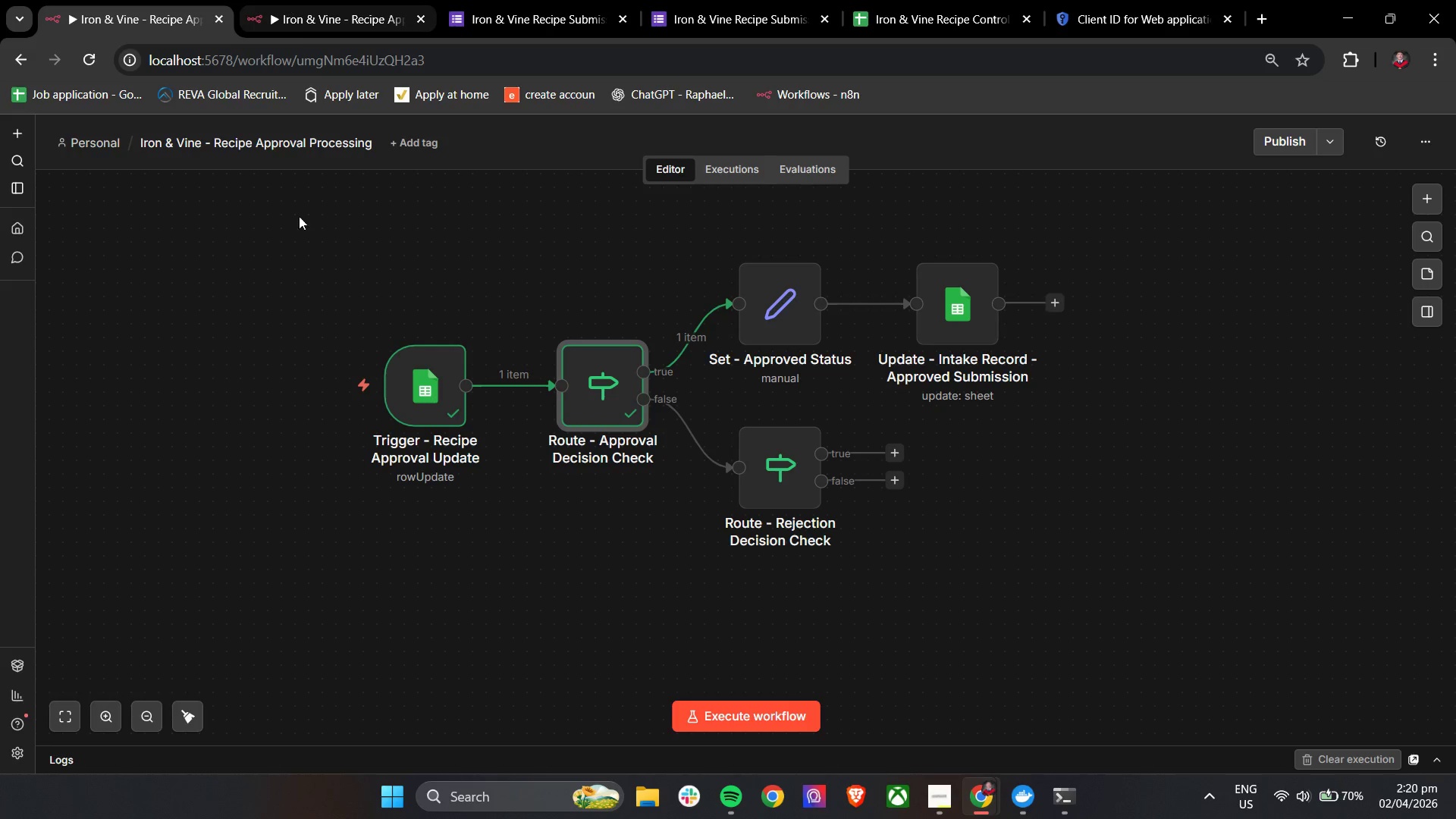 
double_click([410, 389])
 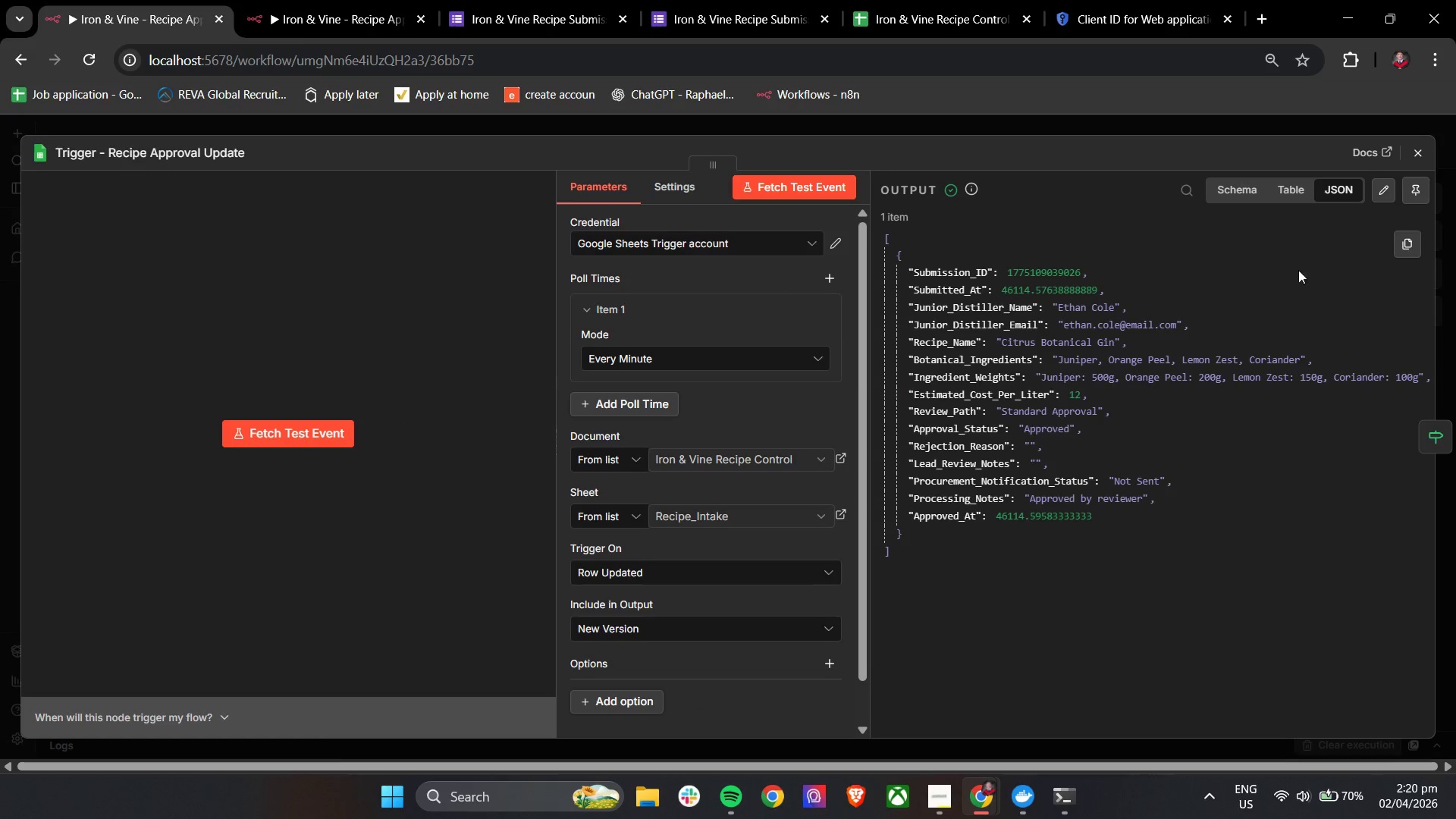 
left_click([1378, 190])
 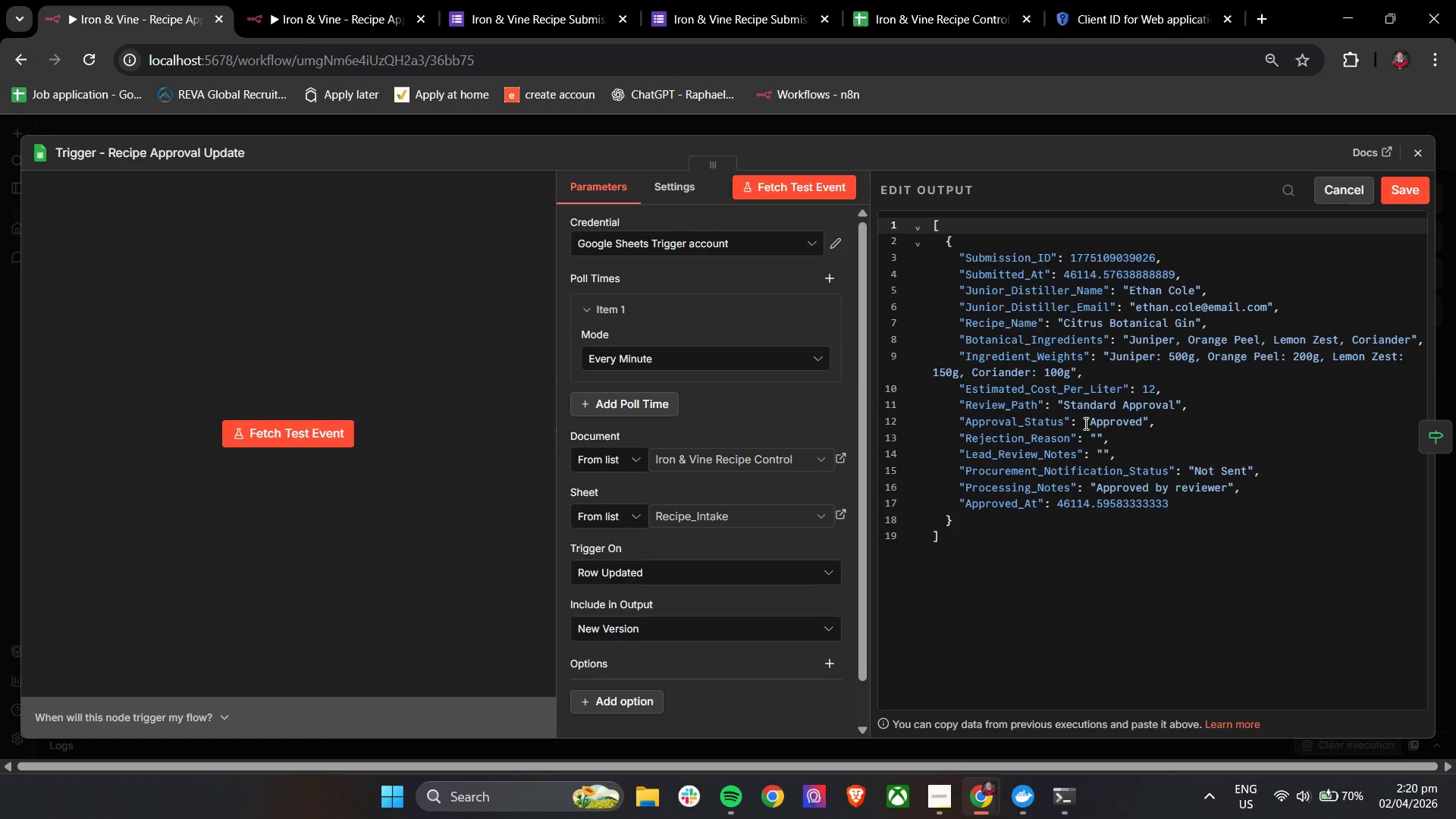 
left_click_drag(start_coordinate=[1088, 423], to_coordinate=[1141, 428])
 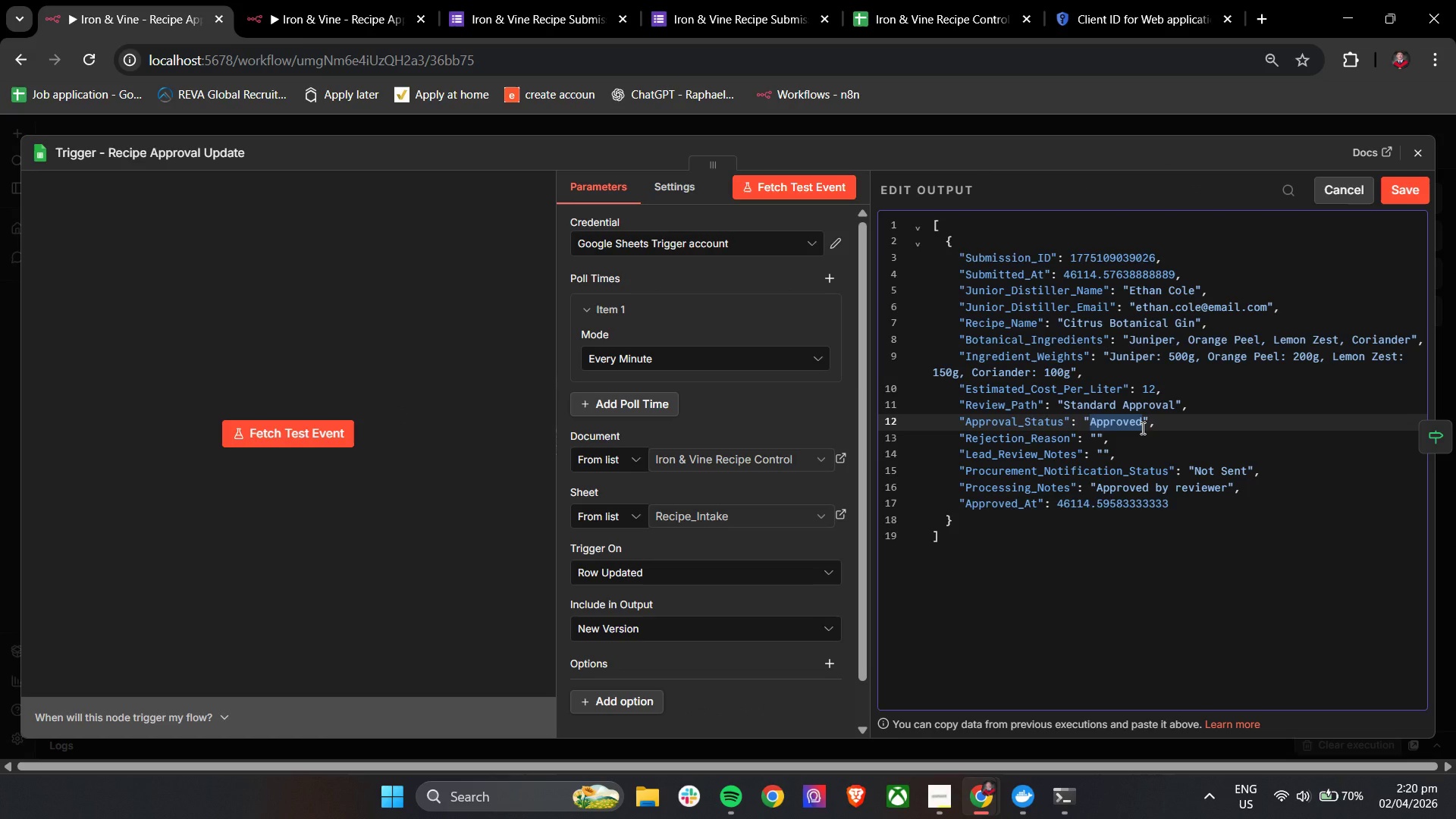 
type(Pending Review)
 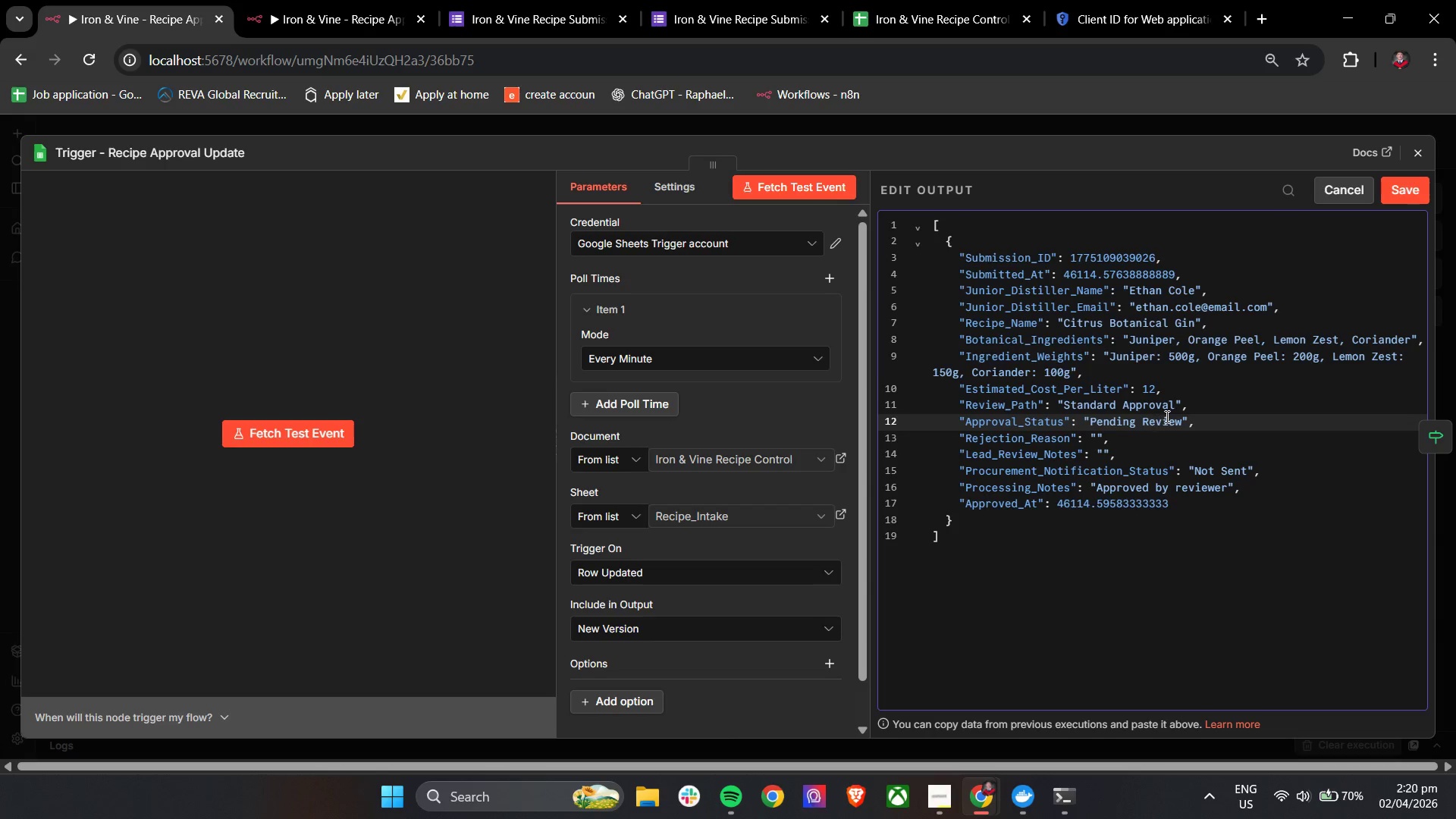 
left_click([1188, 410])
 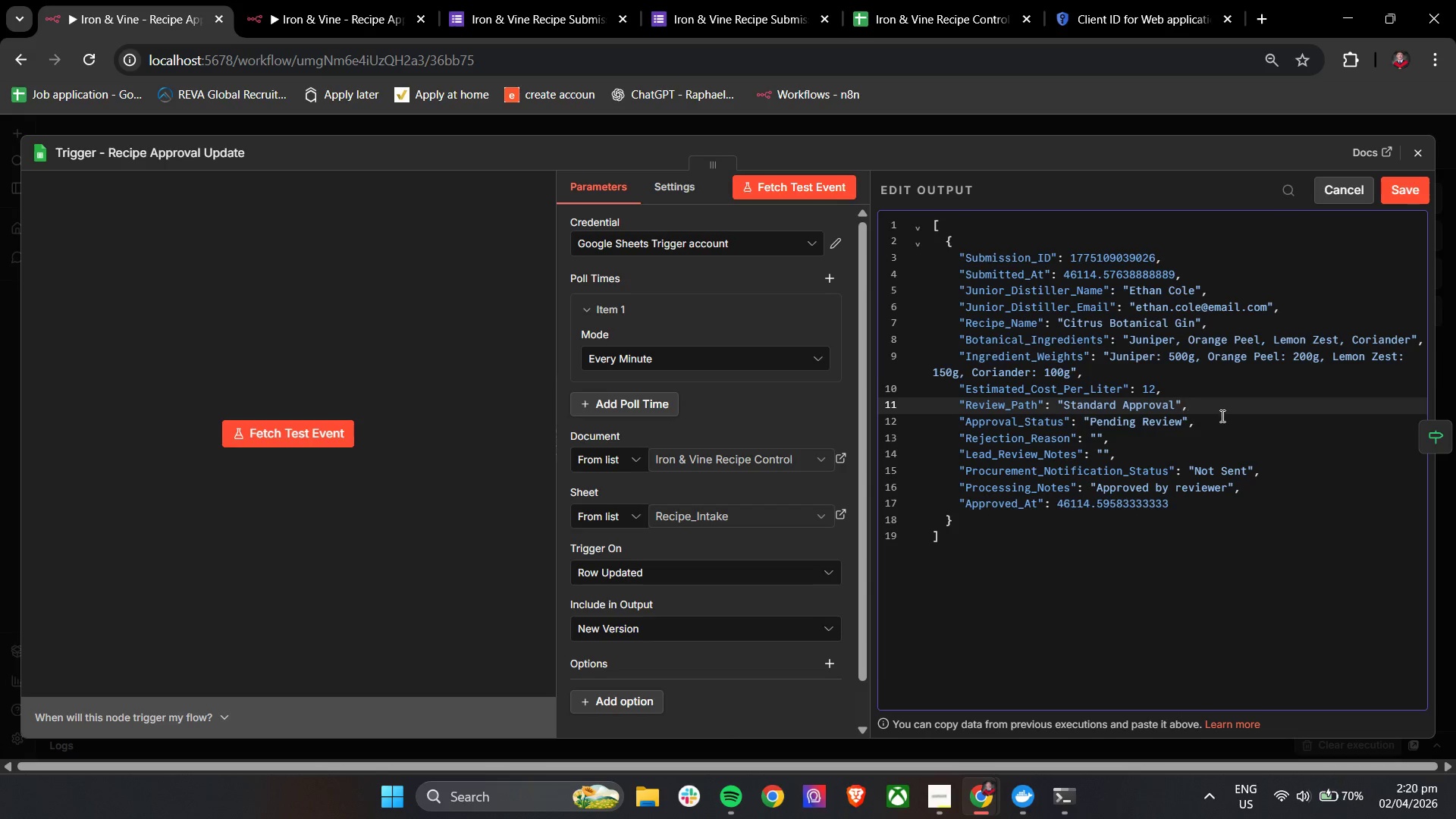 
left_click([1231, 418])
 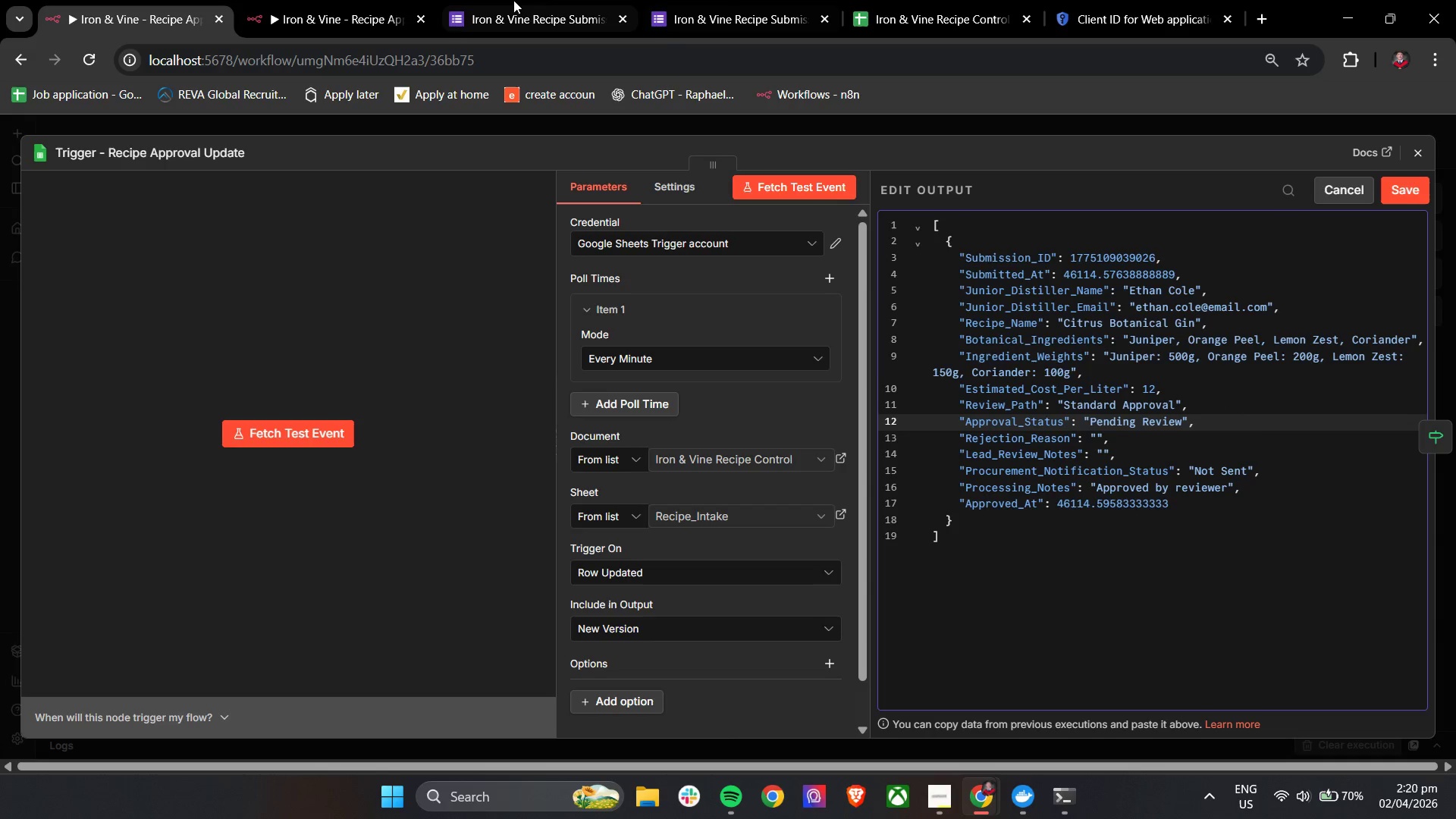 
left_click([362, 0])
 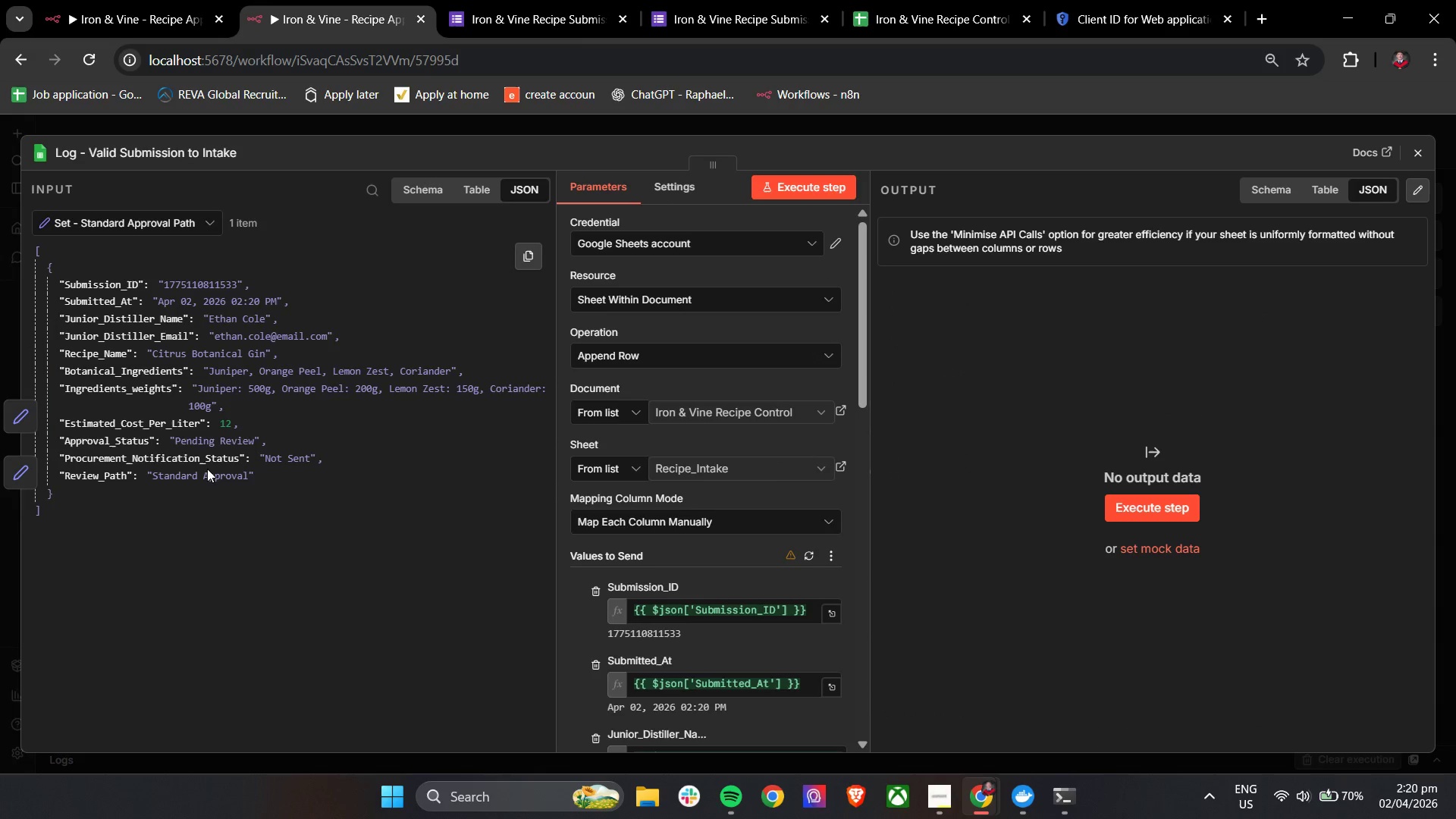 
left_click([120, 0])
 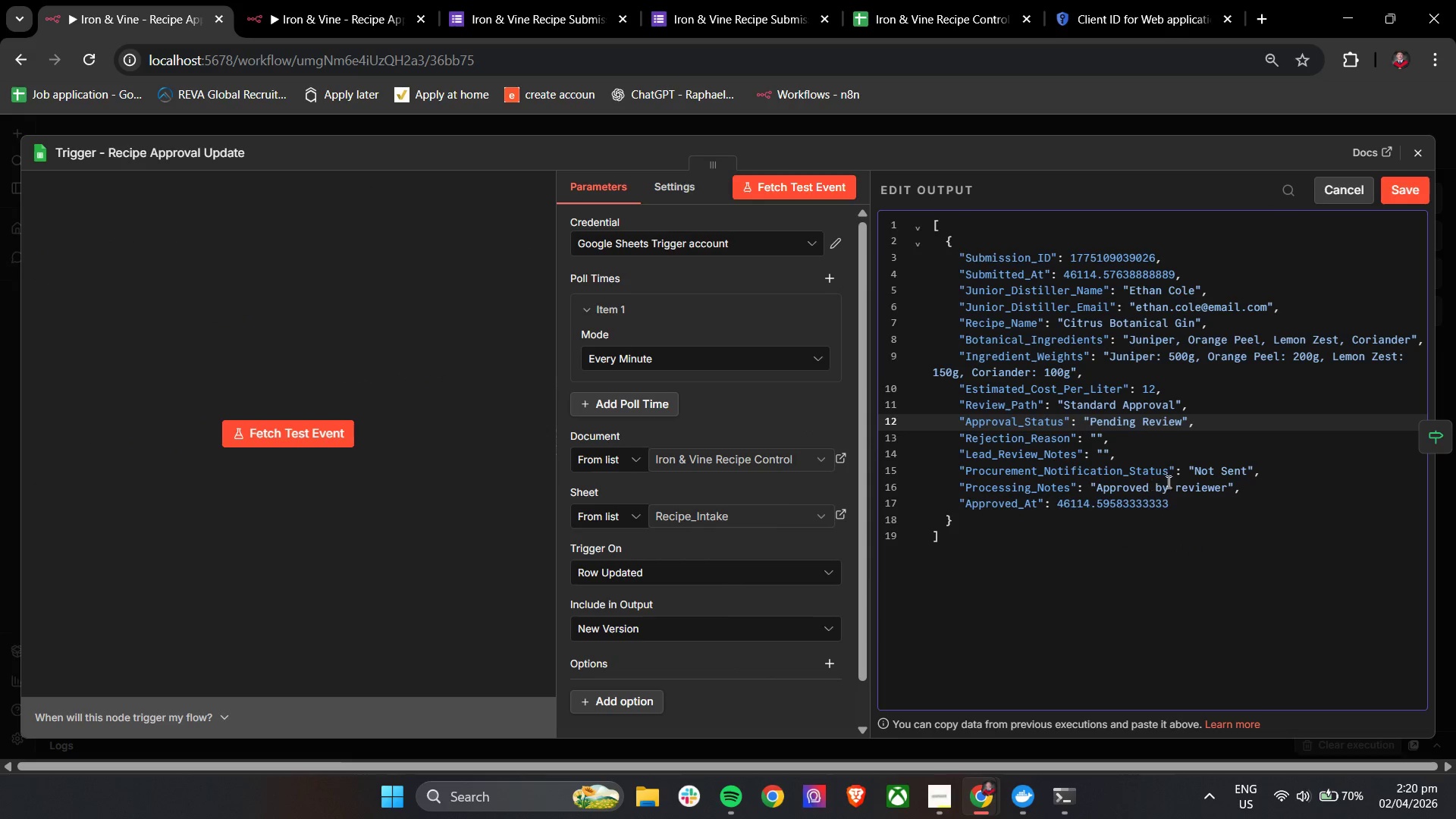 
left_click([322, 0])
 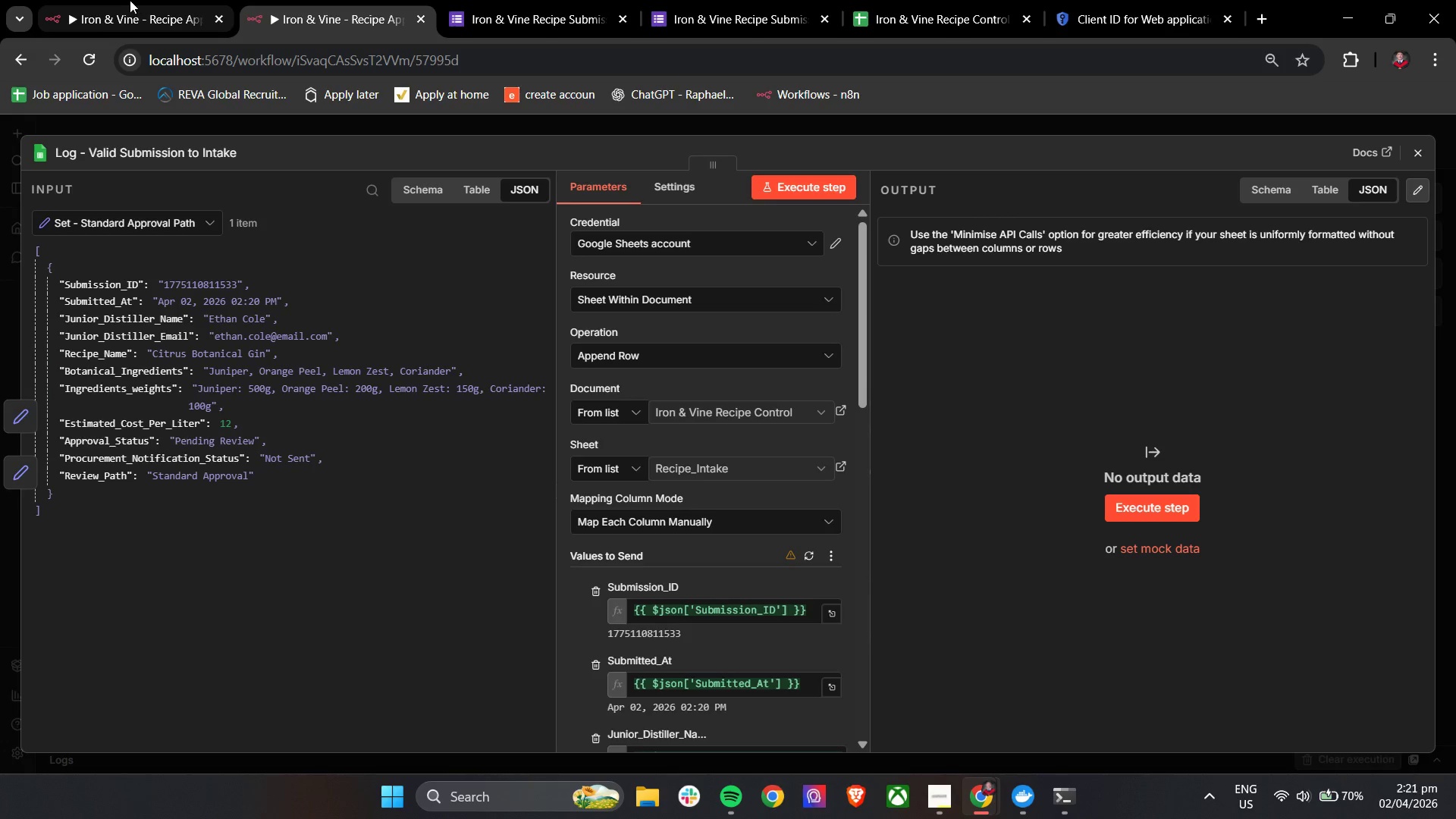 
left_click([130, 0])
 